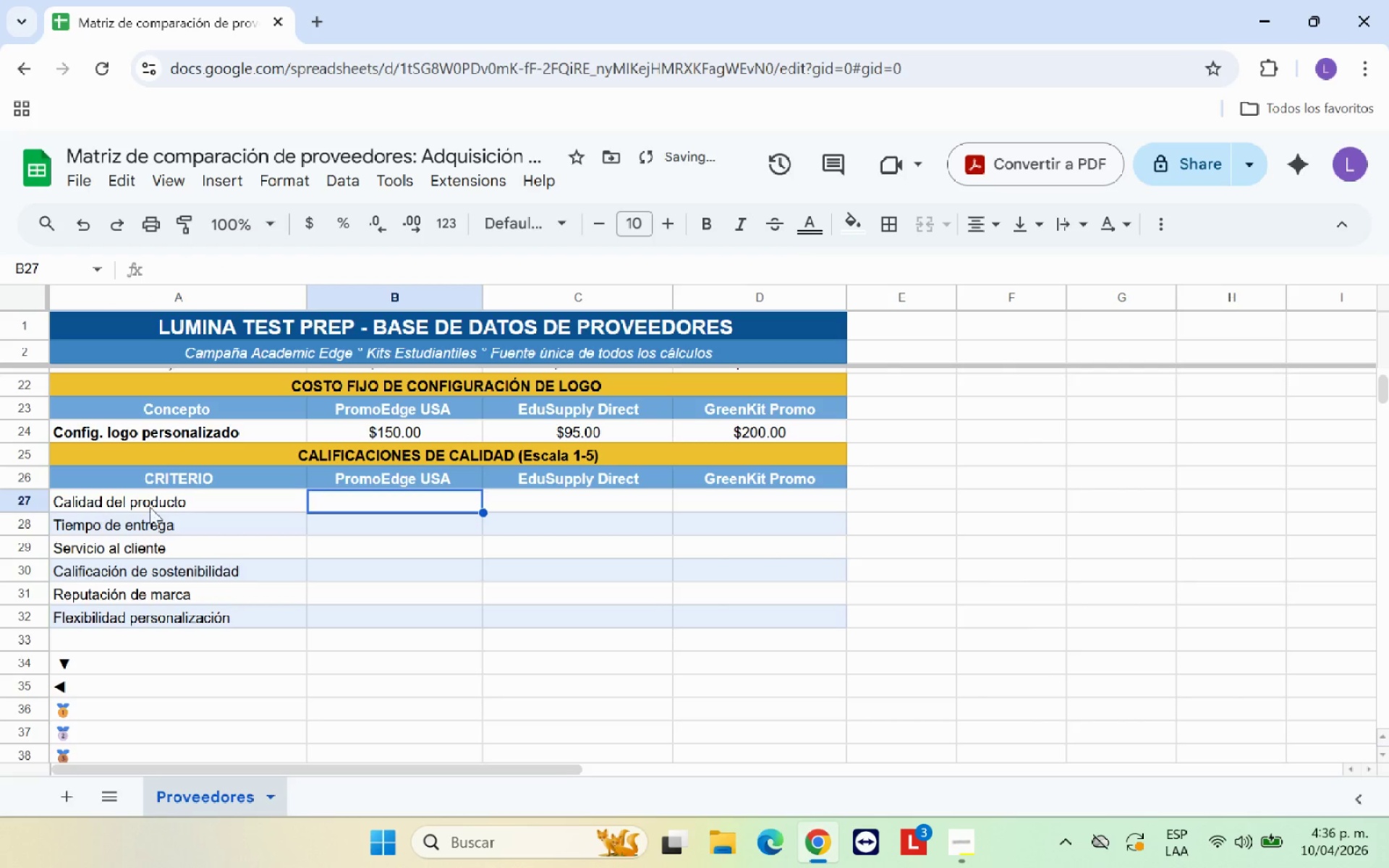 
left_click_drag(start_coordinate=[166, 504], to_coordinate=[211, 614])
 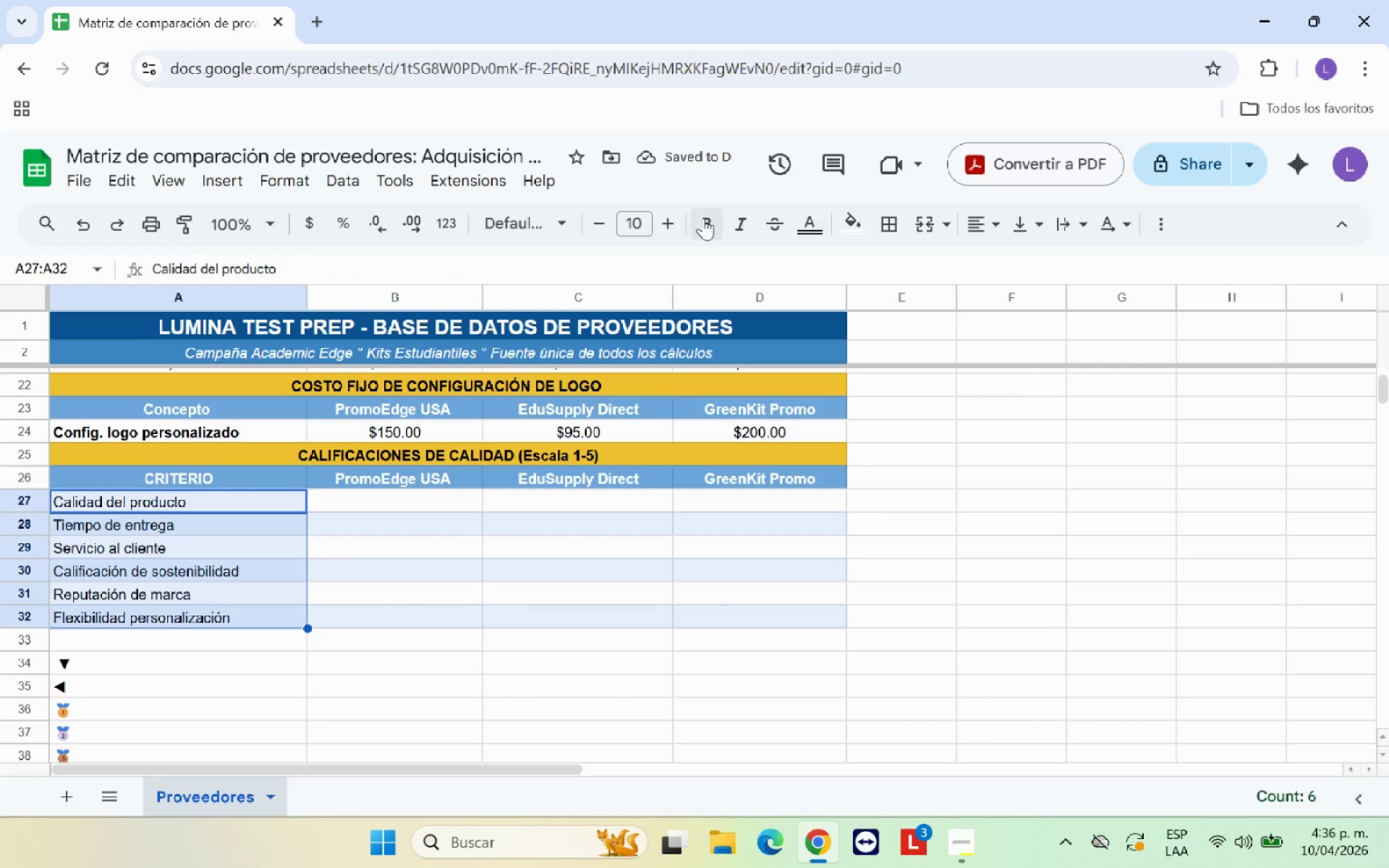 
left_click([705, 217])
 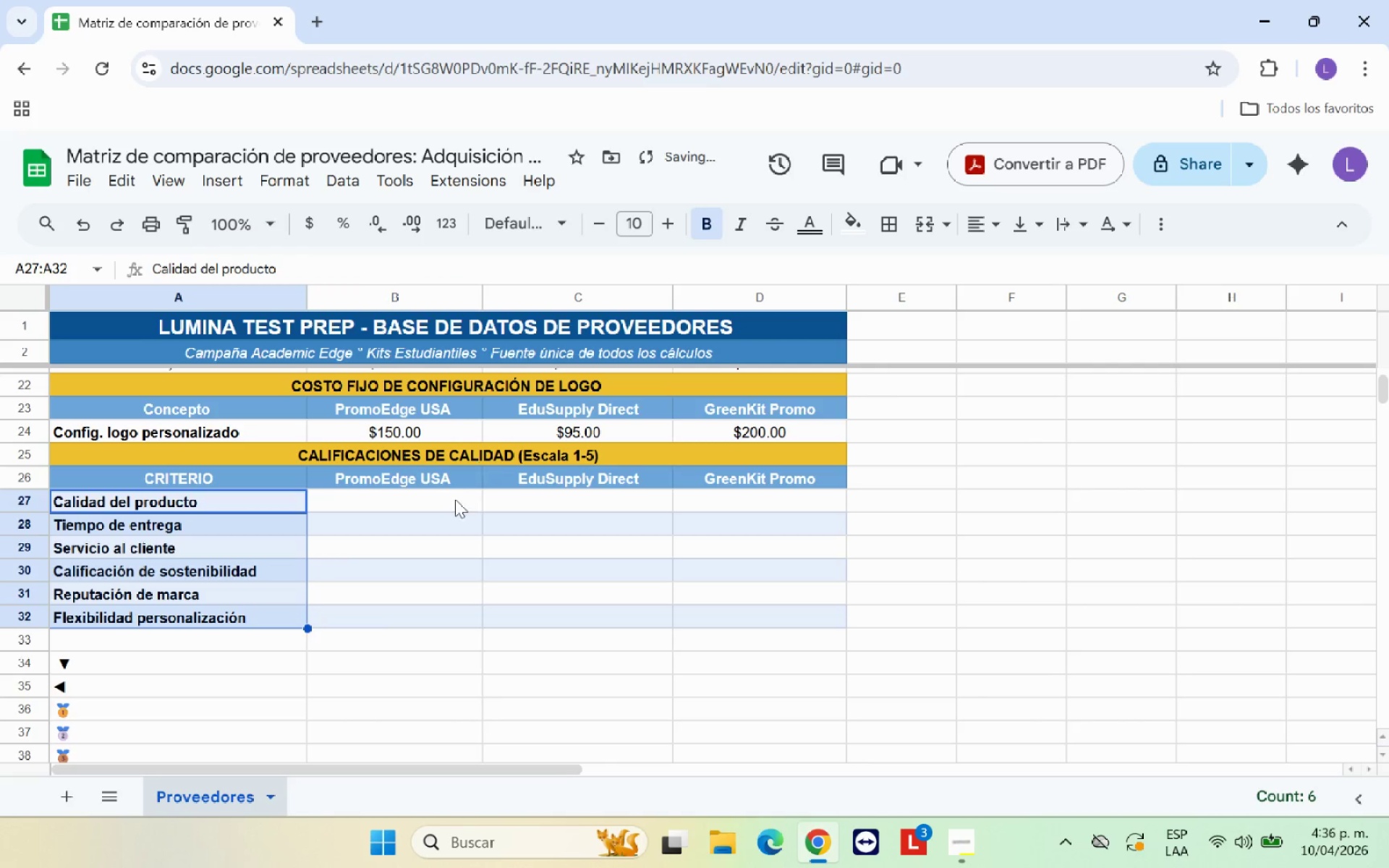 
left_click([443, 498])
 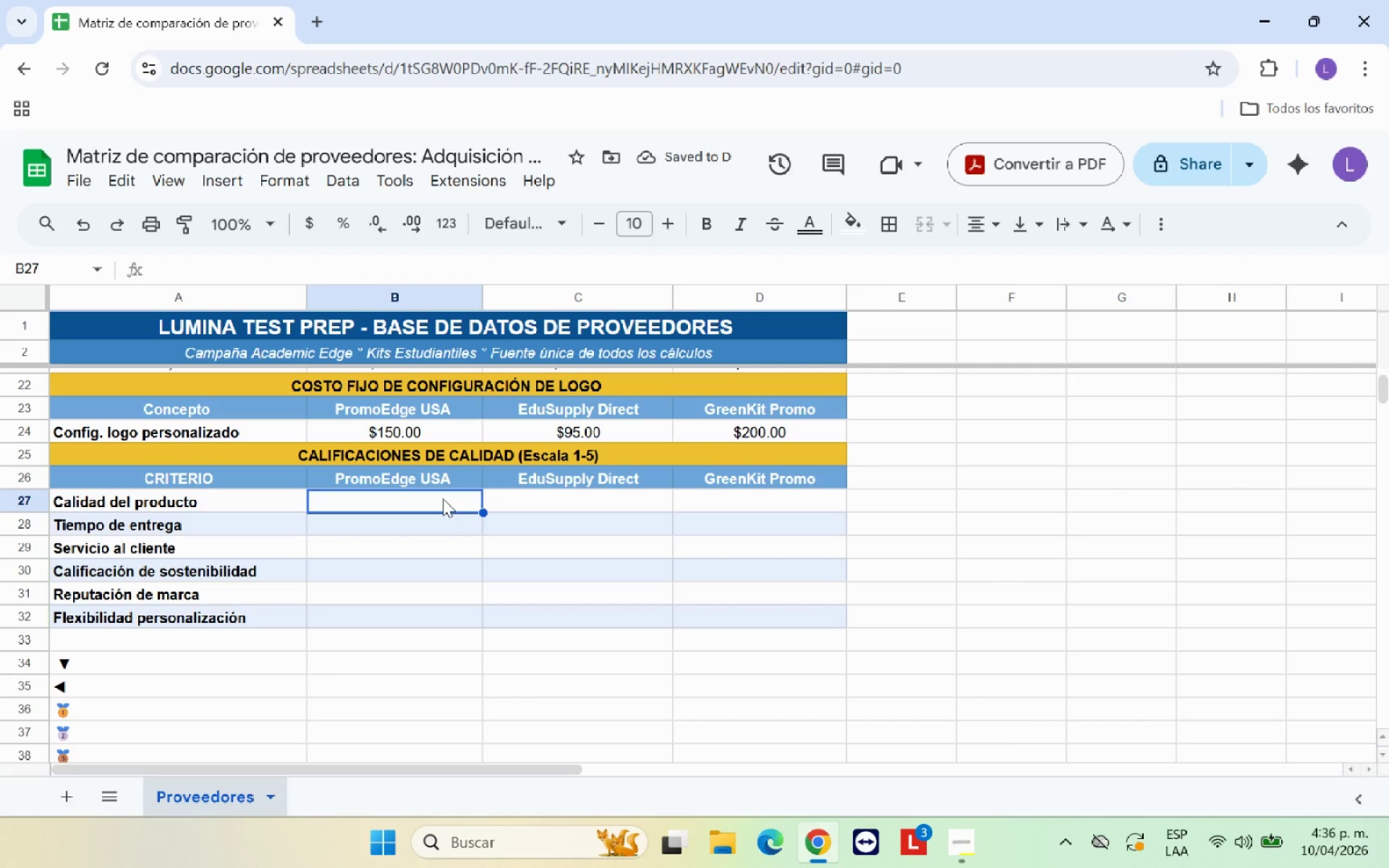 
key(4)
 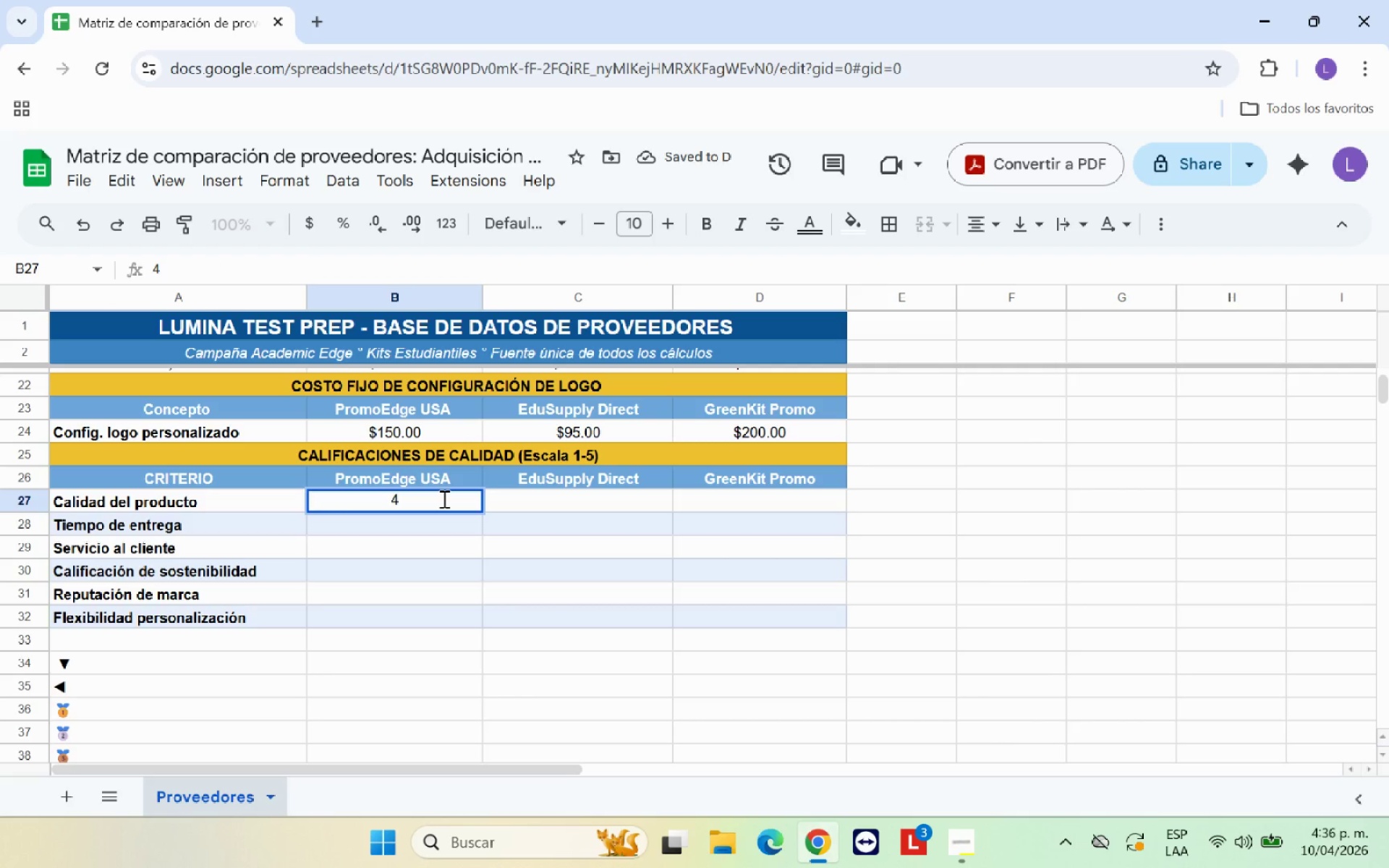 
key(ArrowDown)
 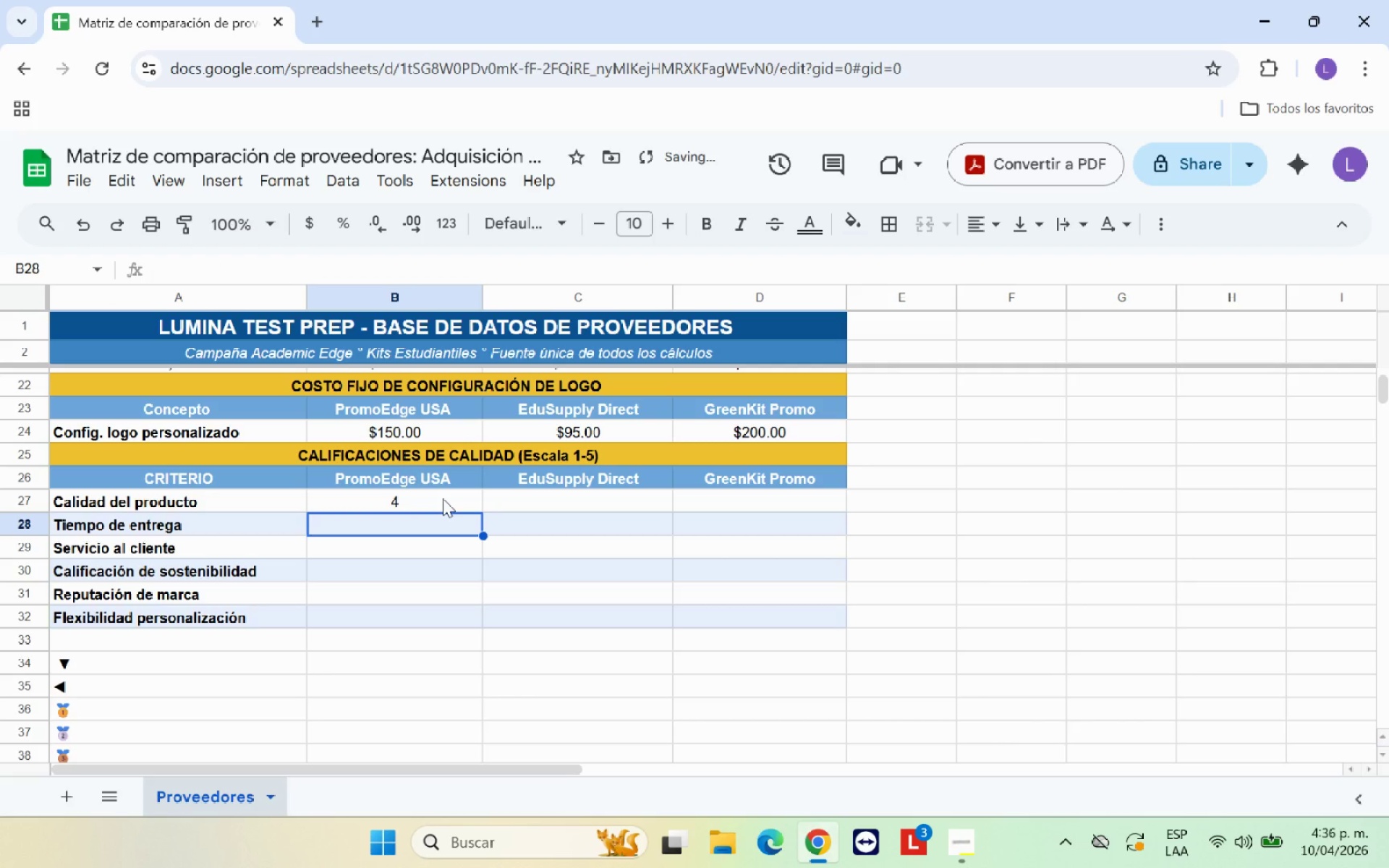 
key(3)
 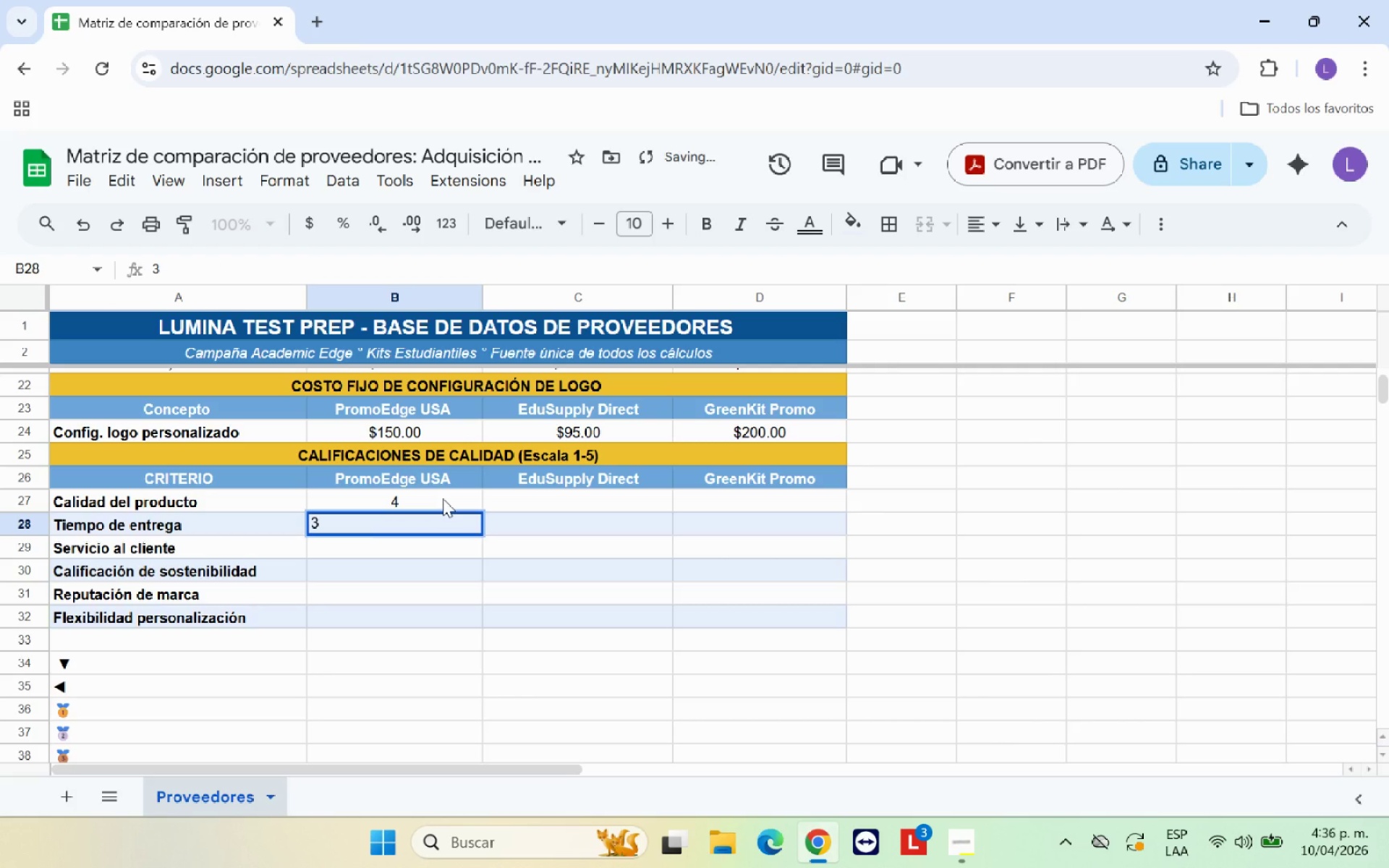 
key(ArrowDown)
 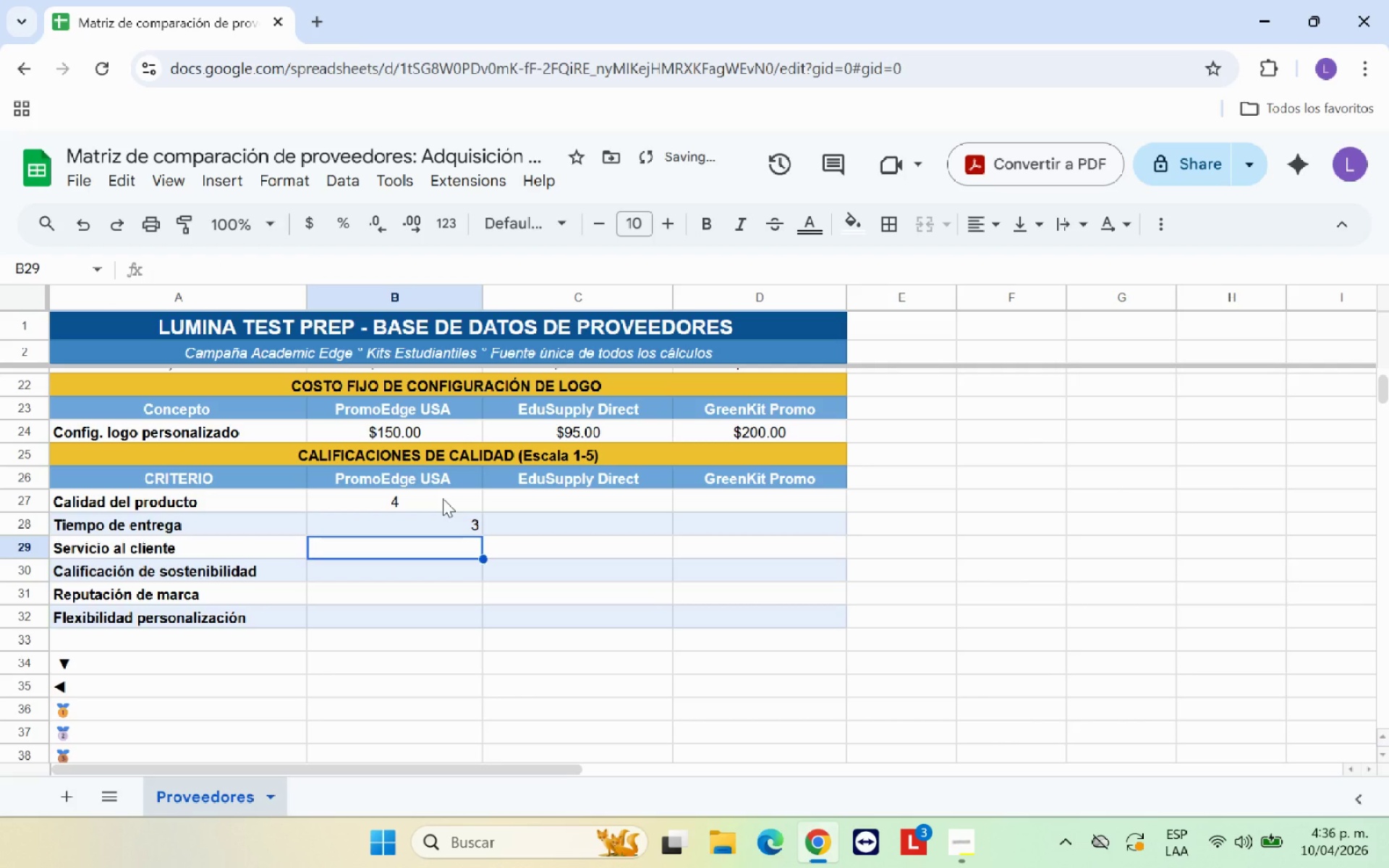 
key(4)
 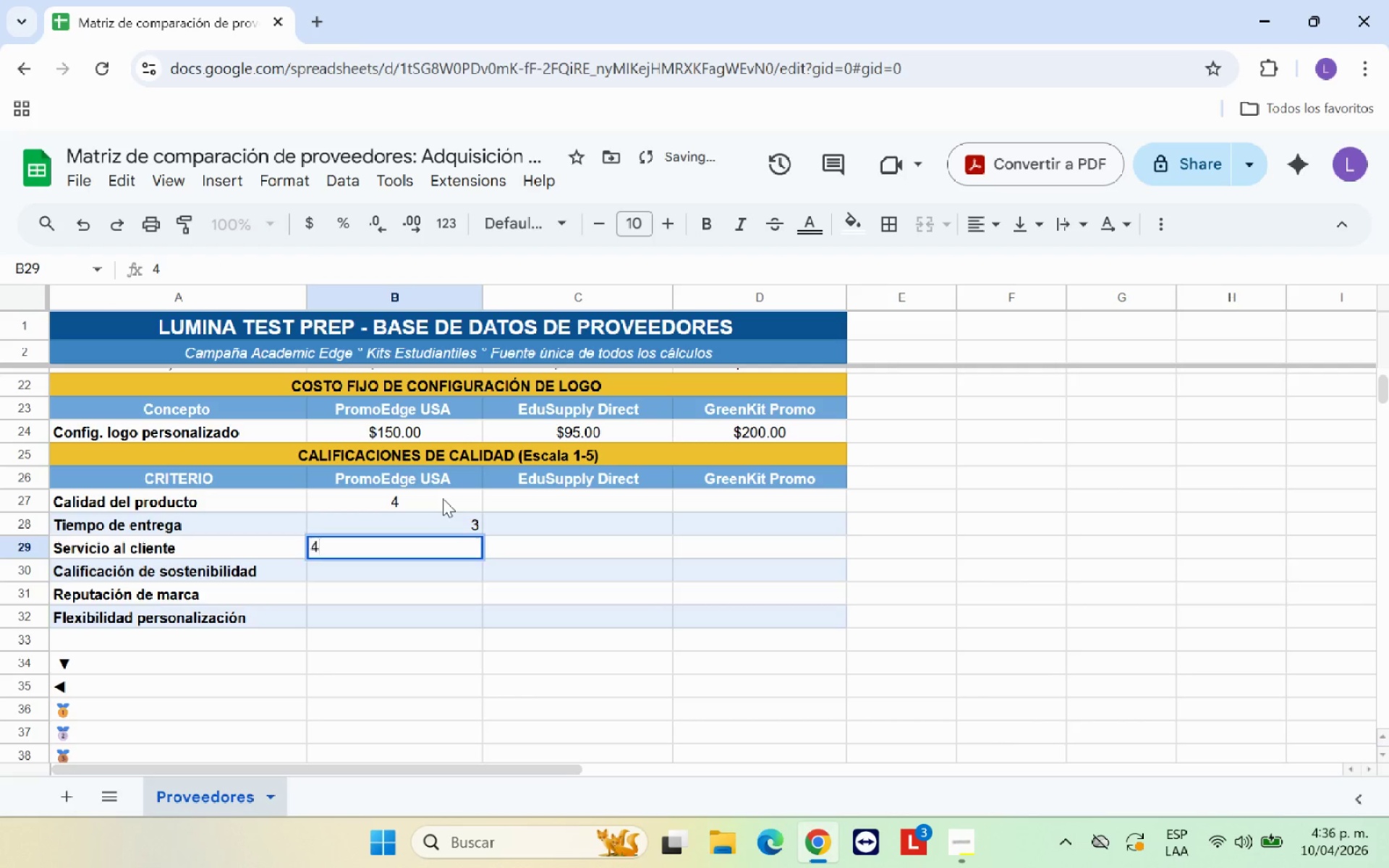 
key(ArrowDown)
 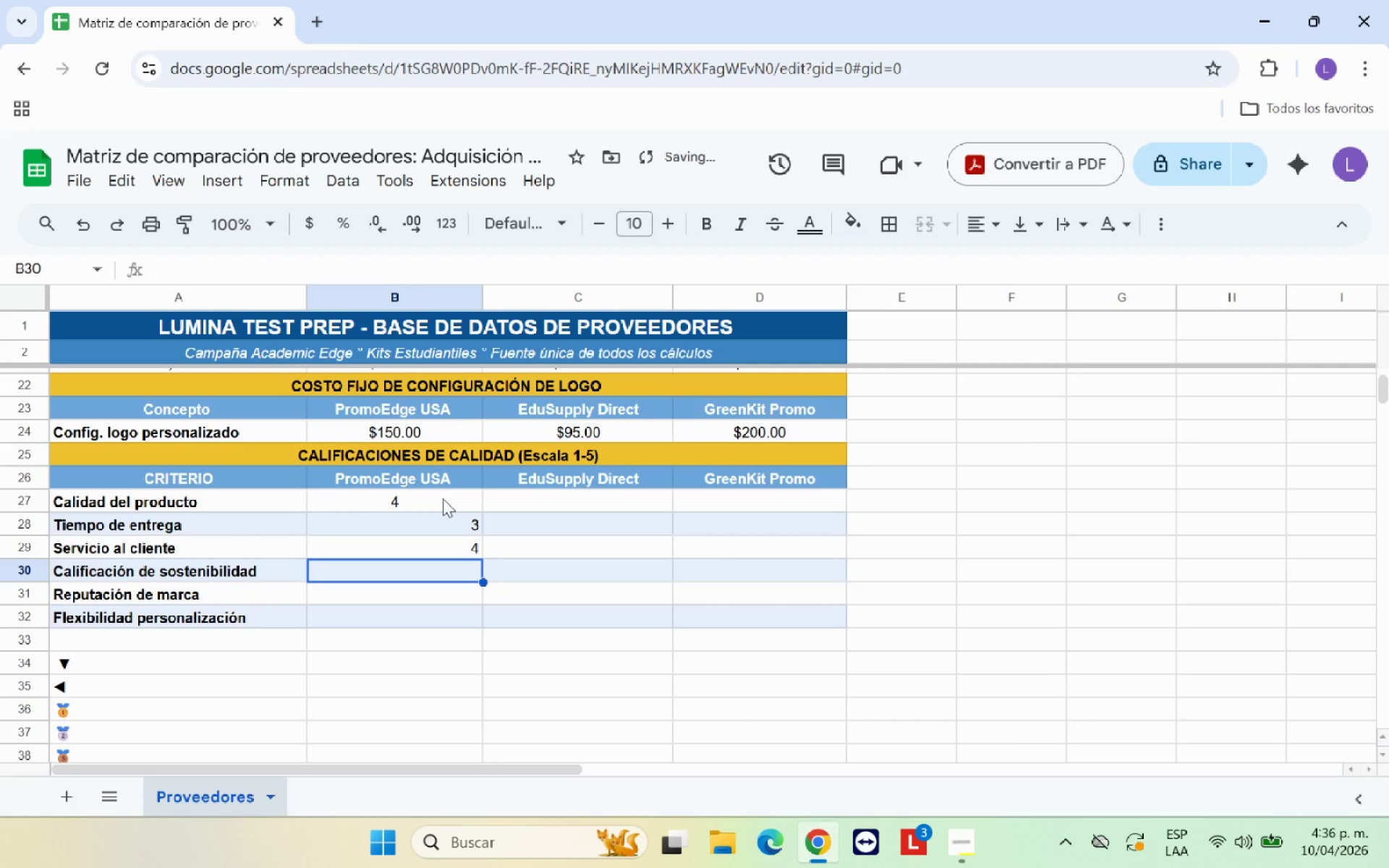 
key(2)
 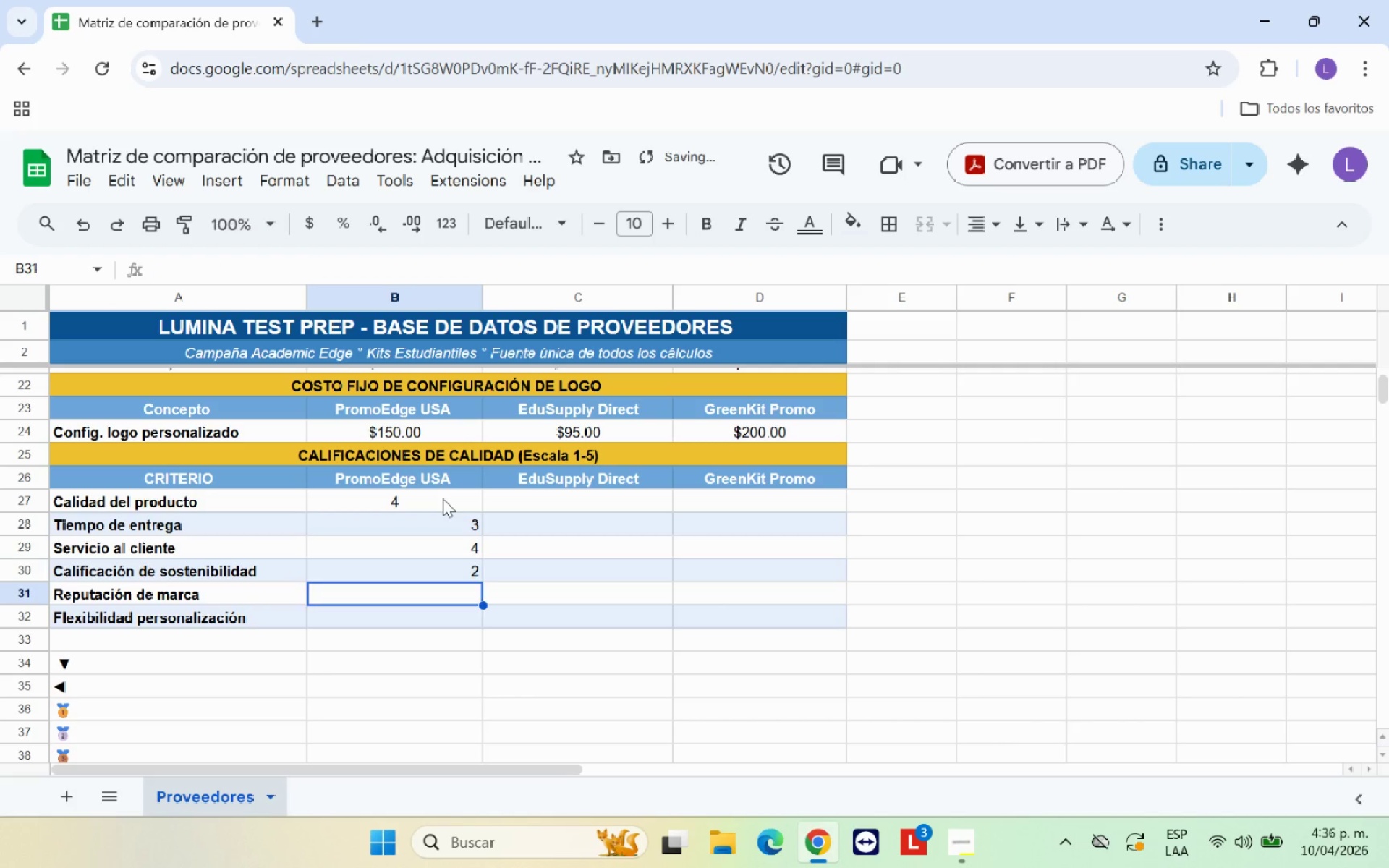 
key(ArrowDown)
 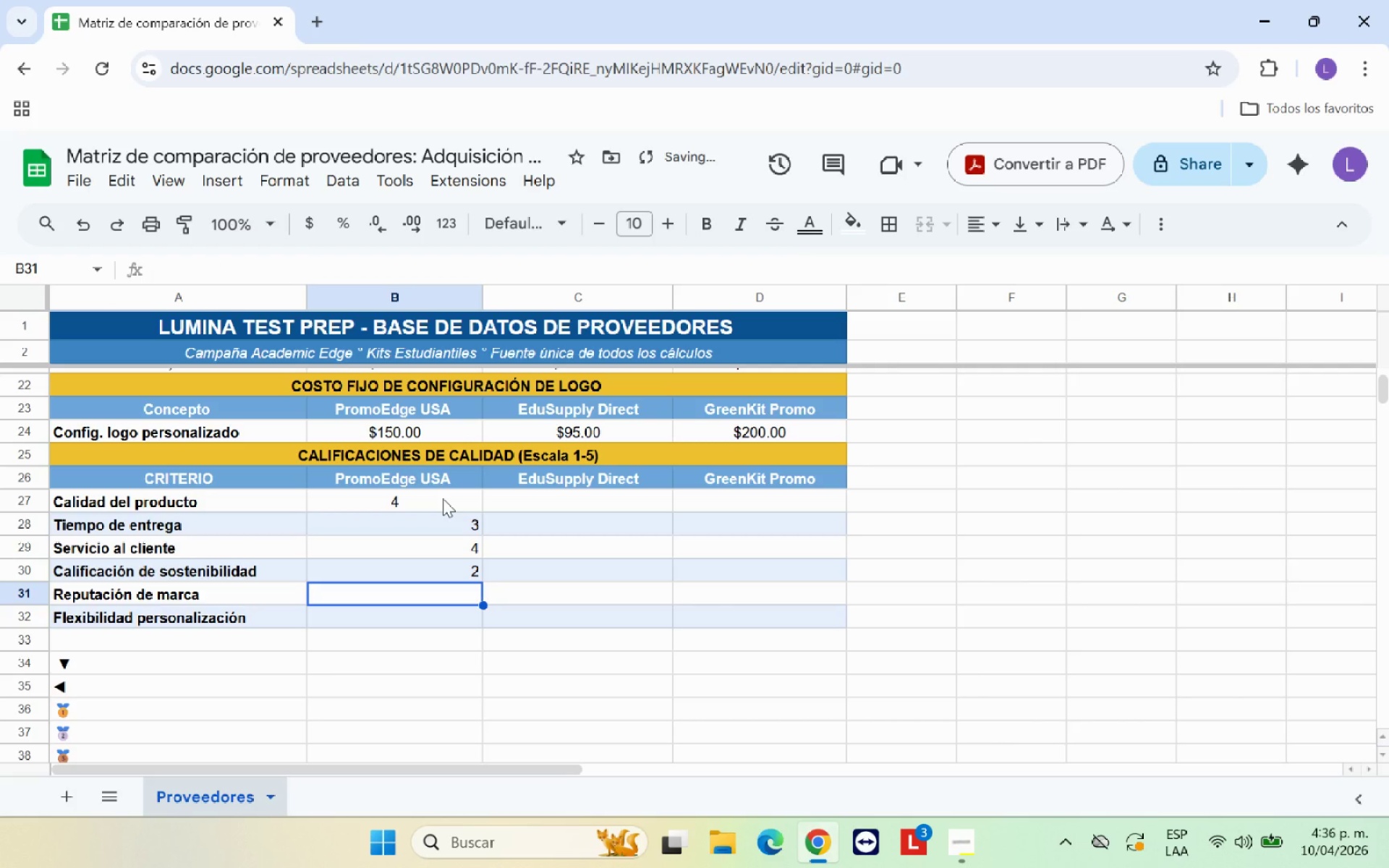 
key(5)
 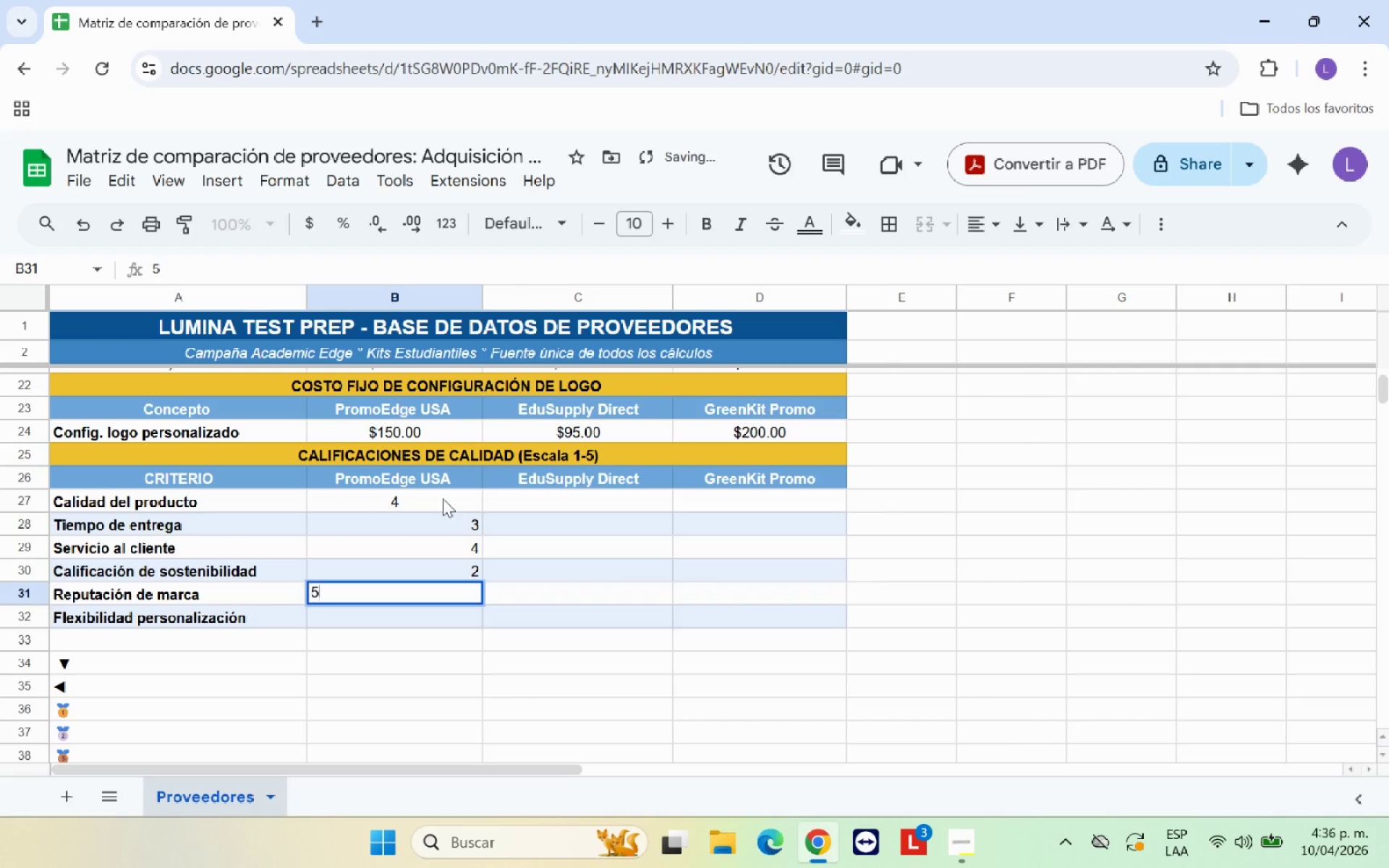 
key(ArrowDown)
 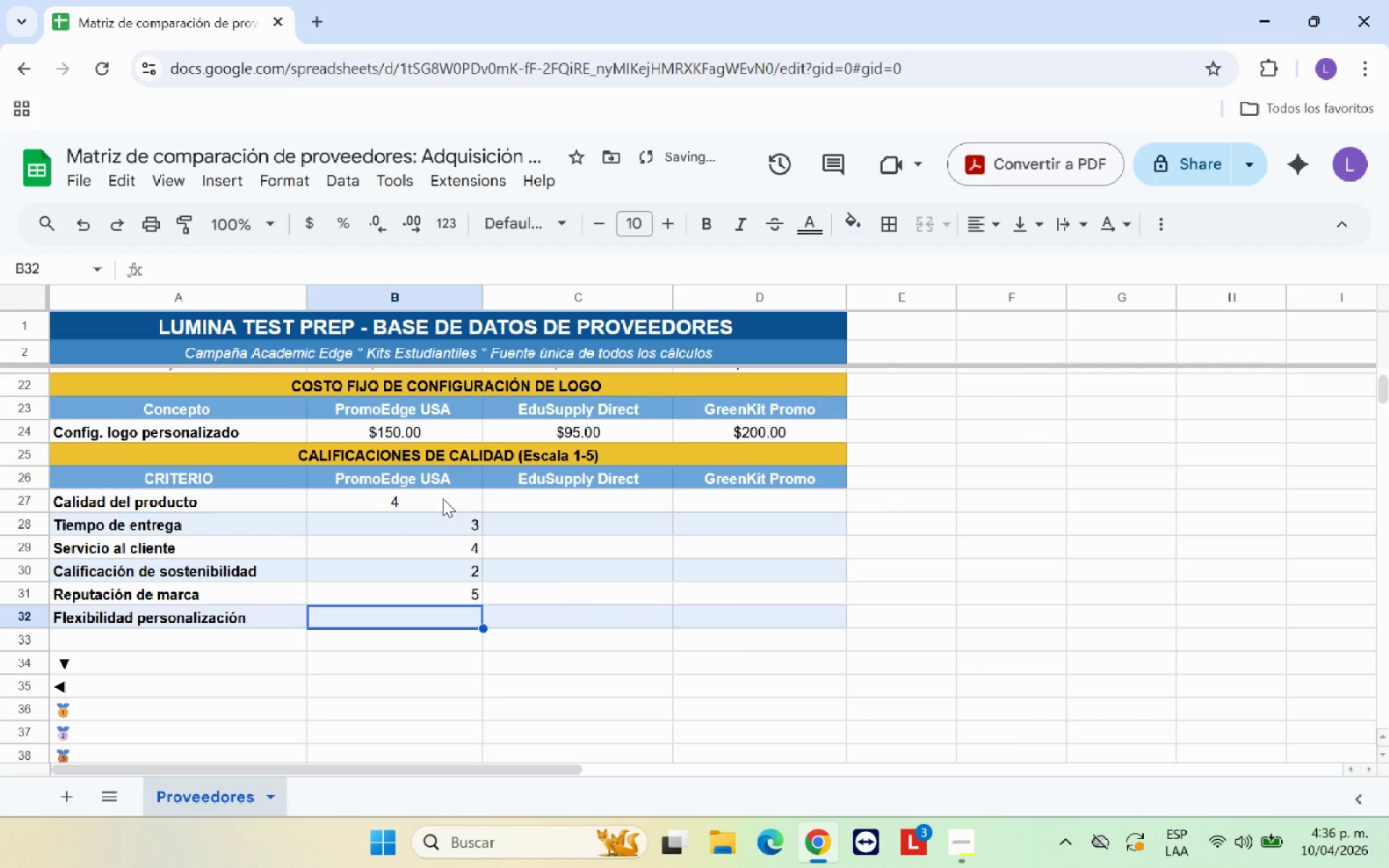 
key(4)
 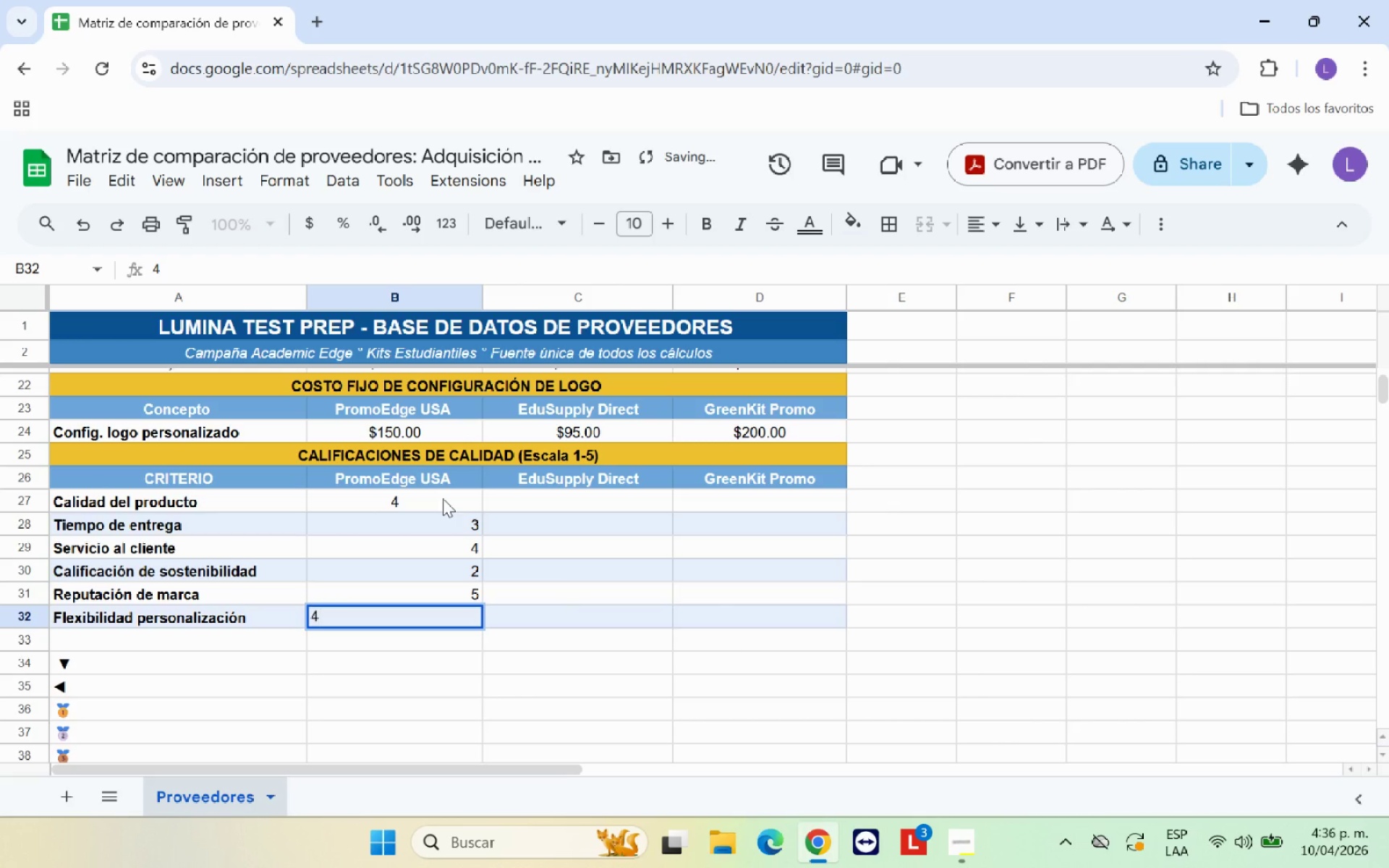 
key(ArrowDown)
 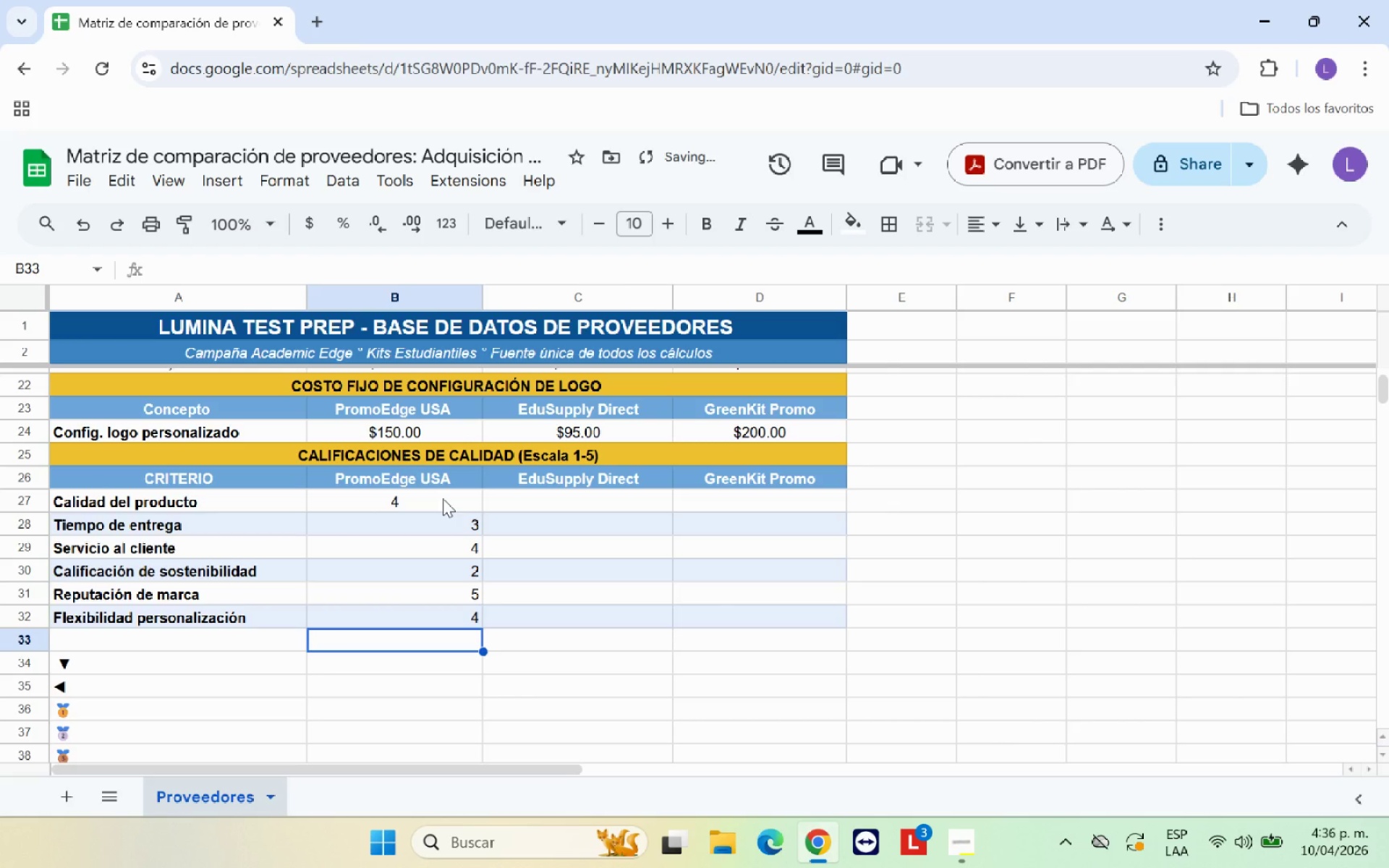 
key(ArrowRight)
 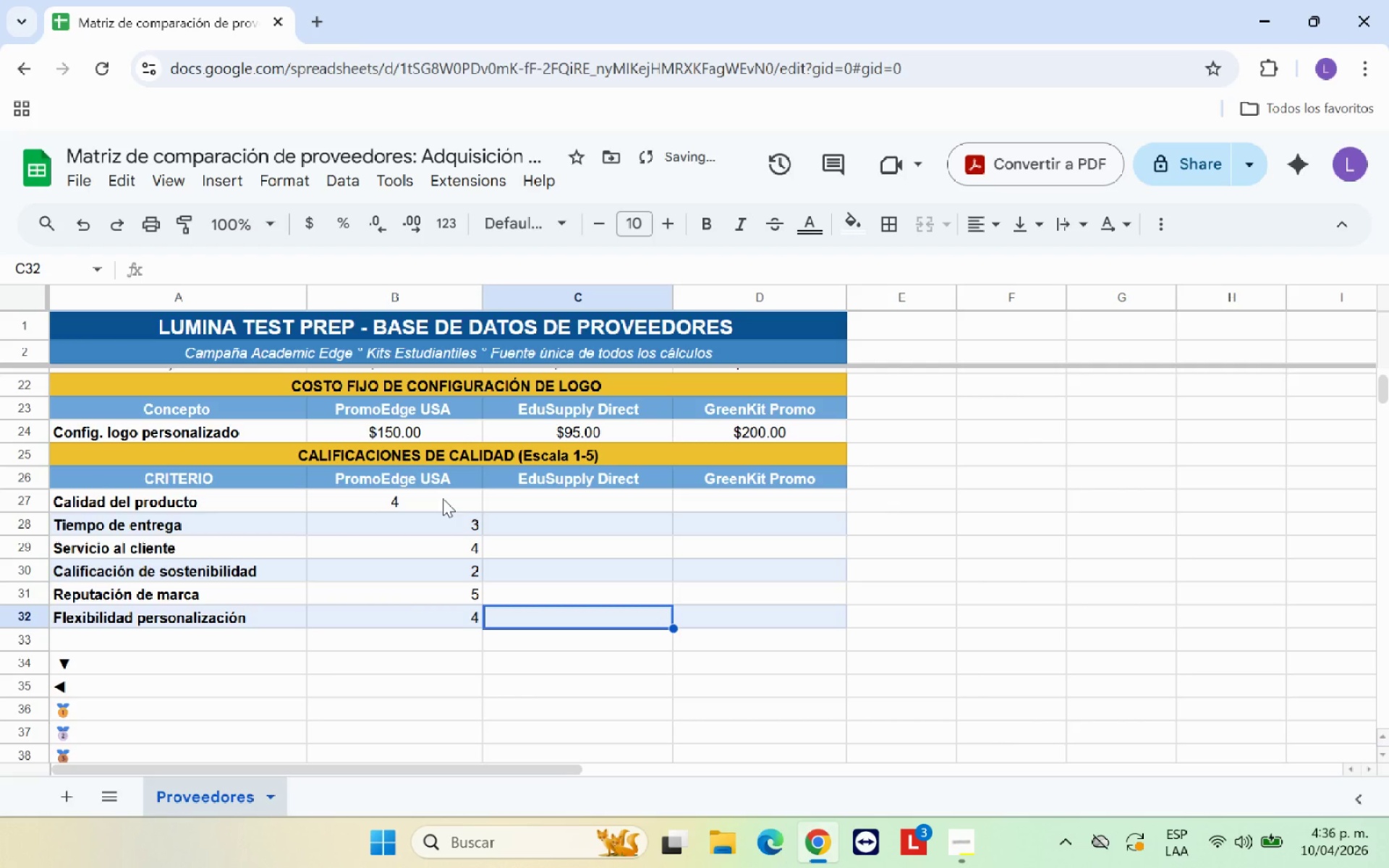 
key(ArrowUp)
 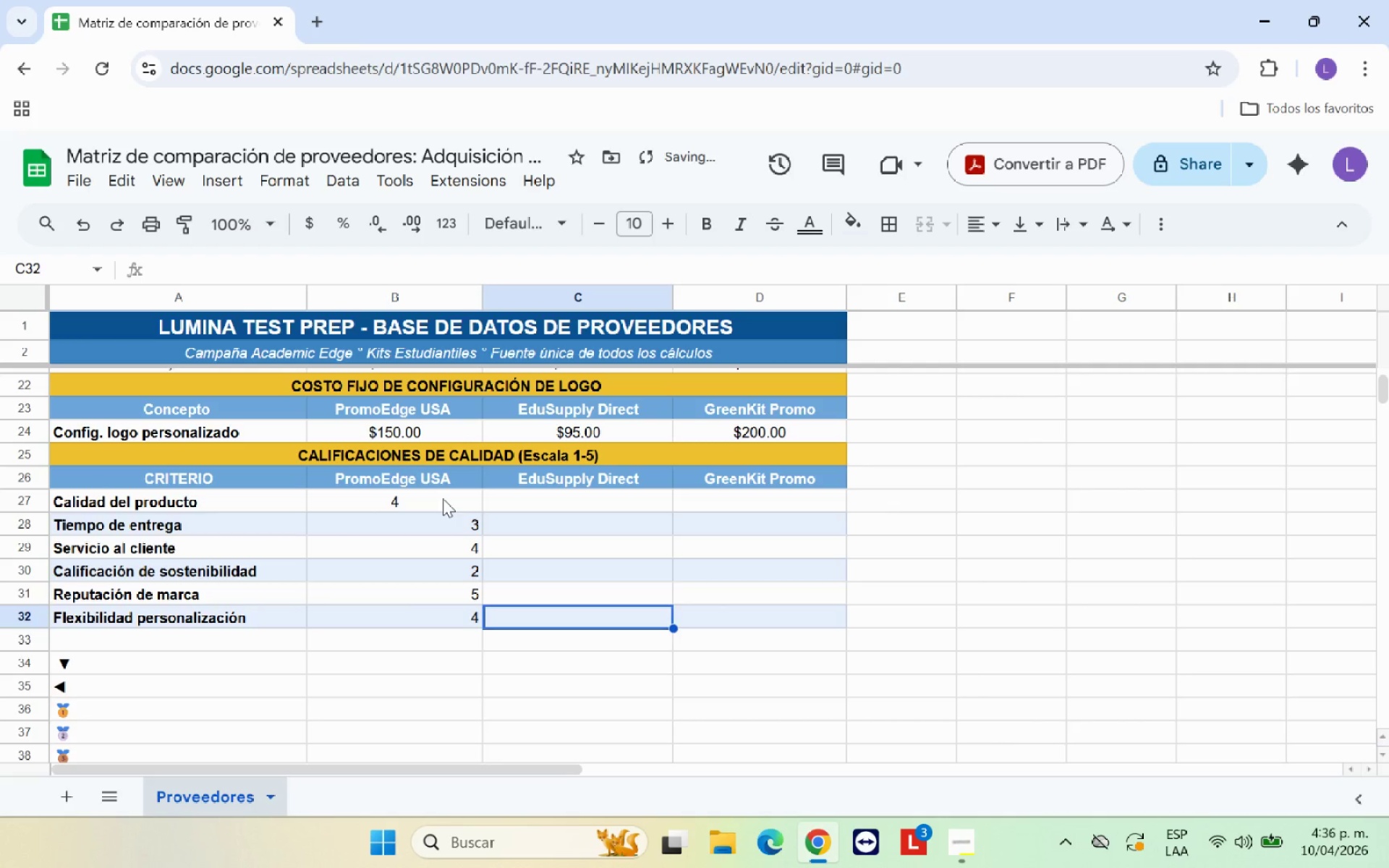 
key(ArrowUp)
 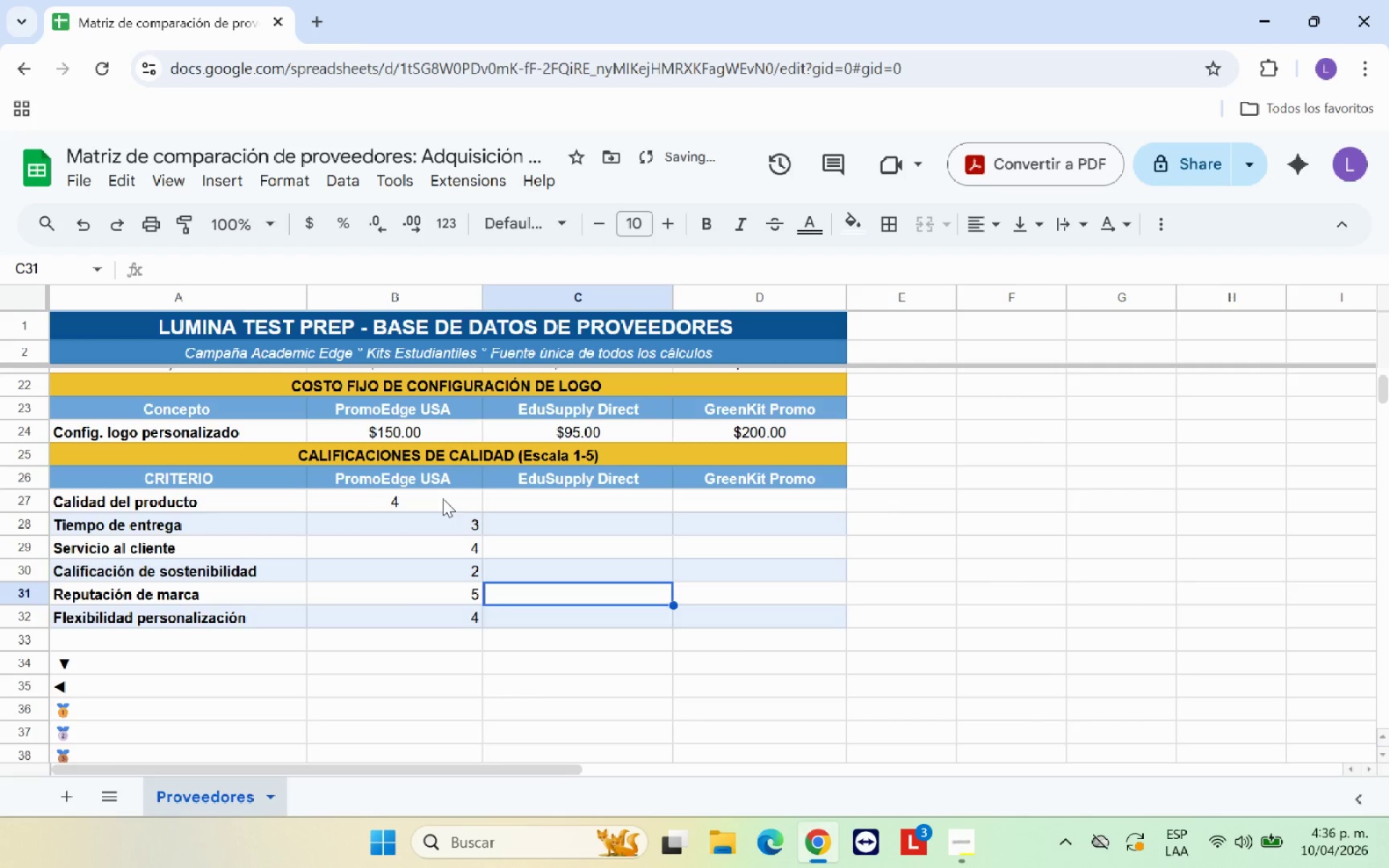 
key(ArrowUp)
 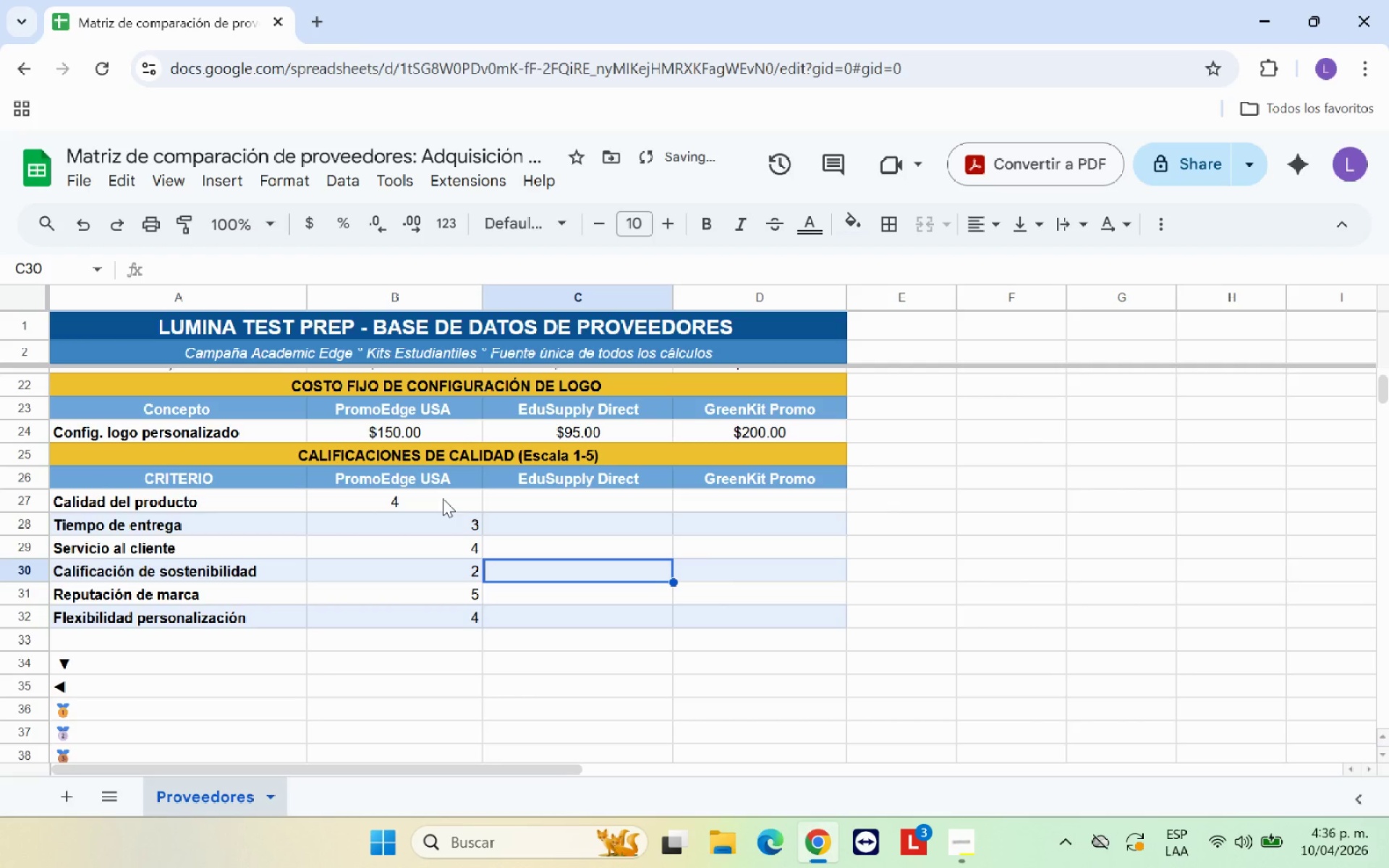 
key(ArrowUp)
 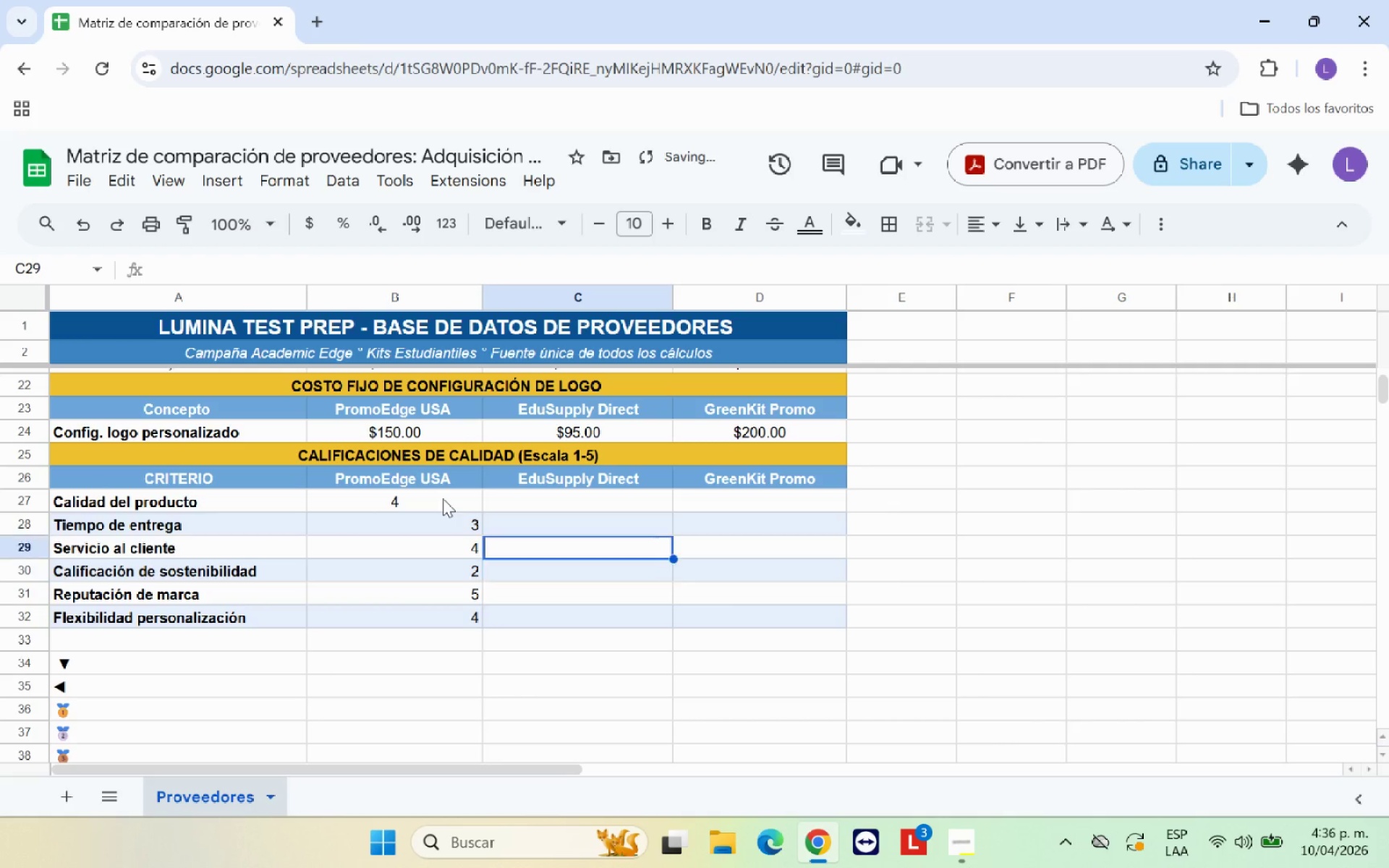 
key(ArrowUp)
 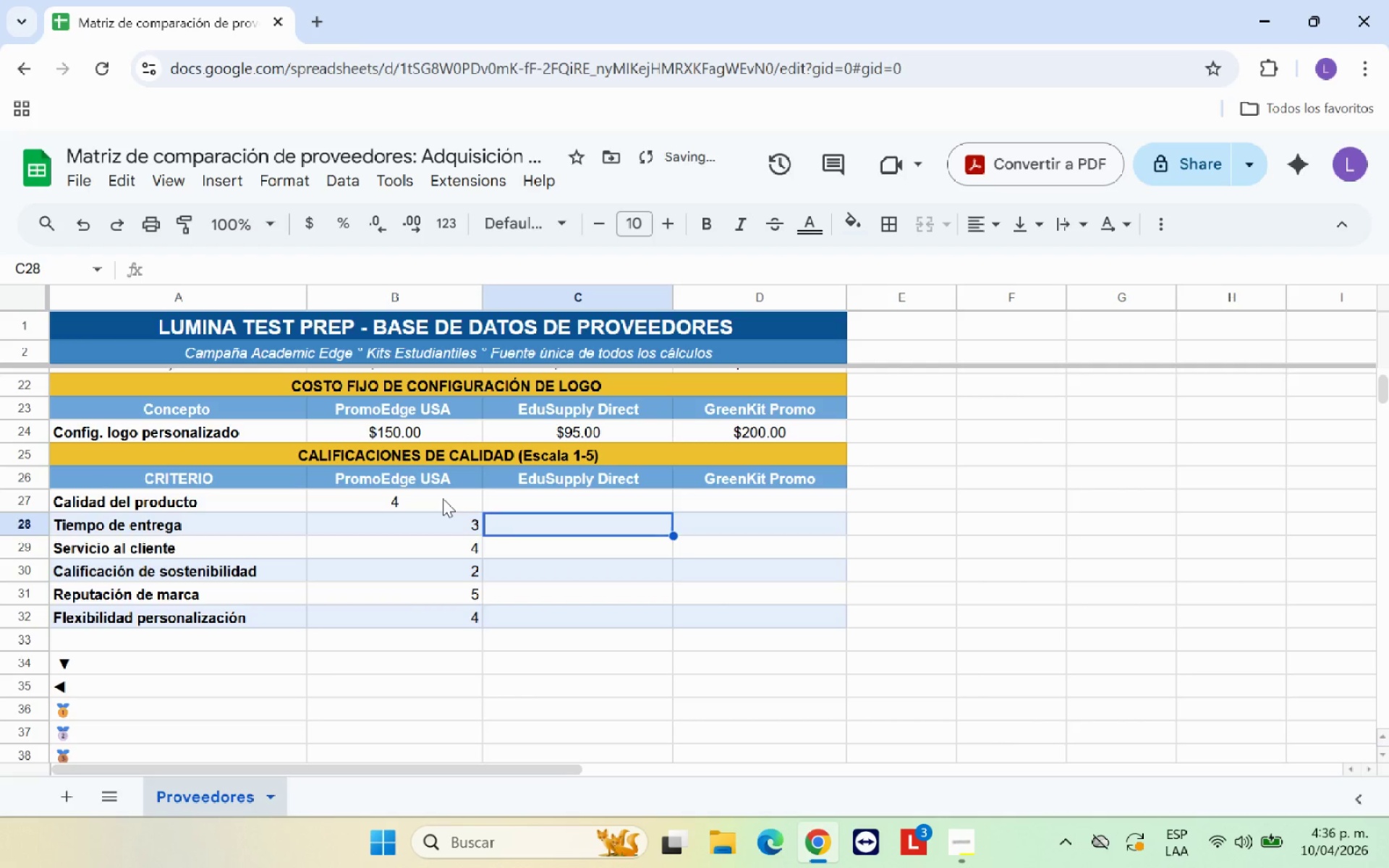 
key(ArrowUp)
 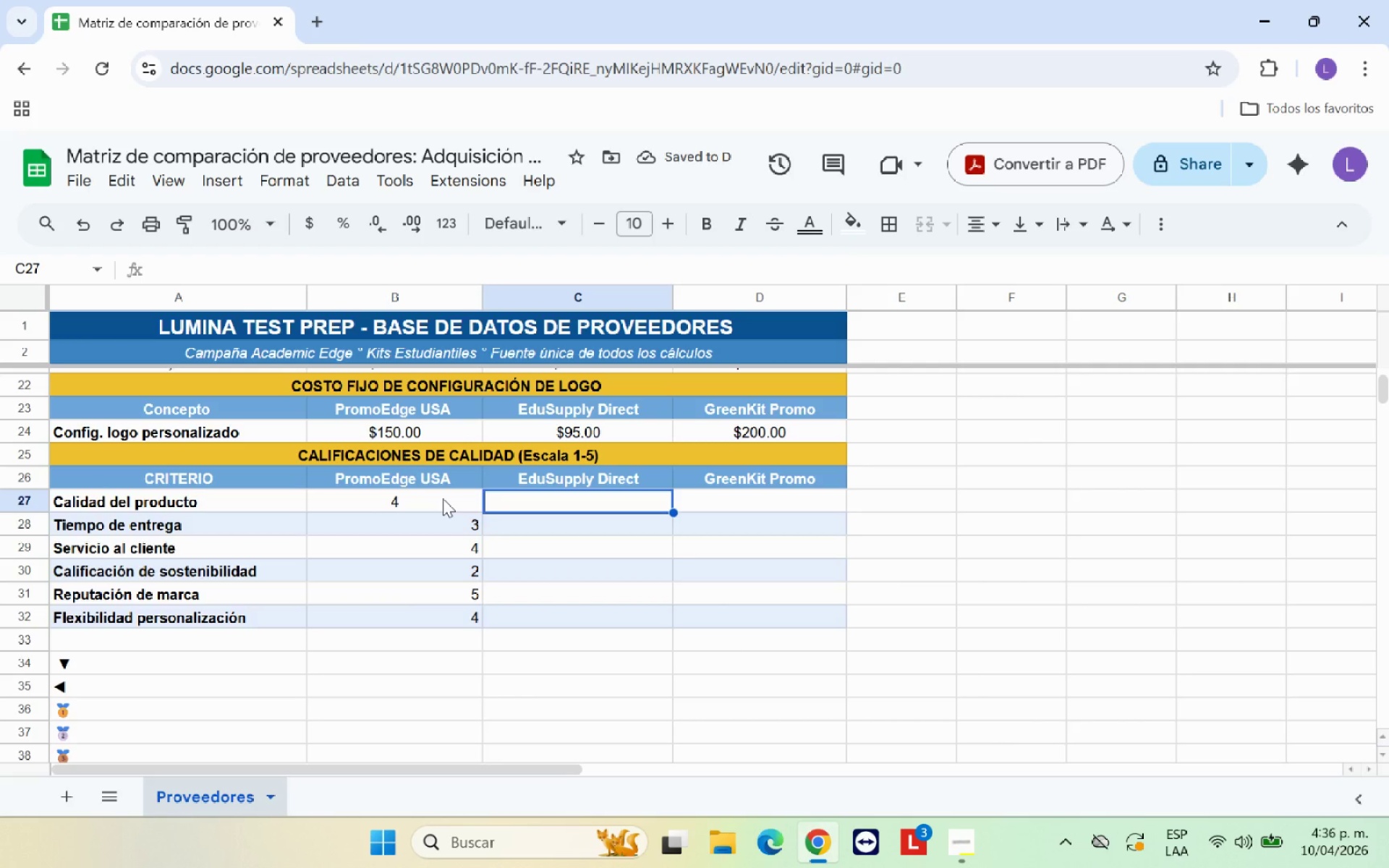 
key(4)
 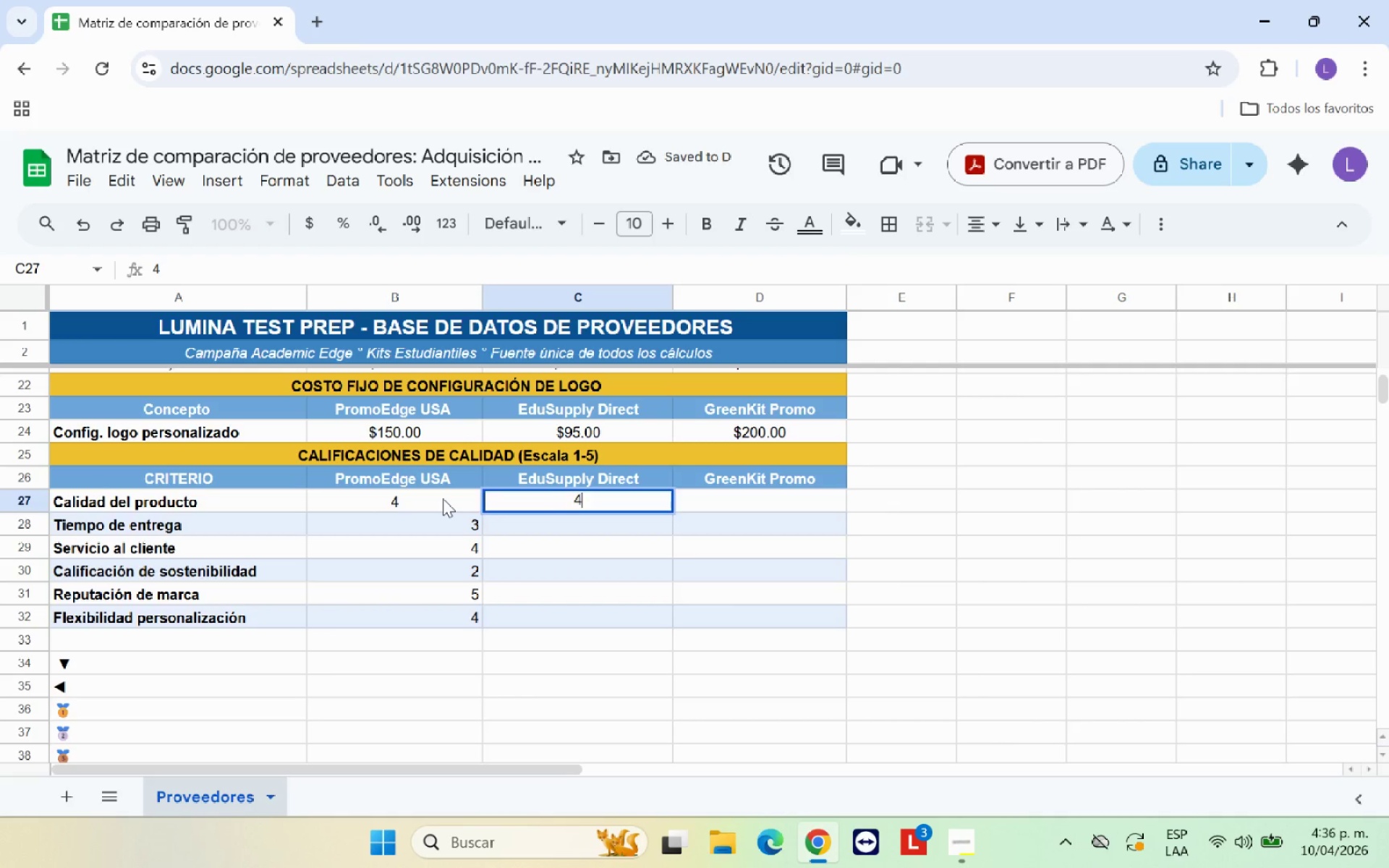 
key(ArrowDown)
 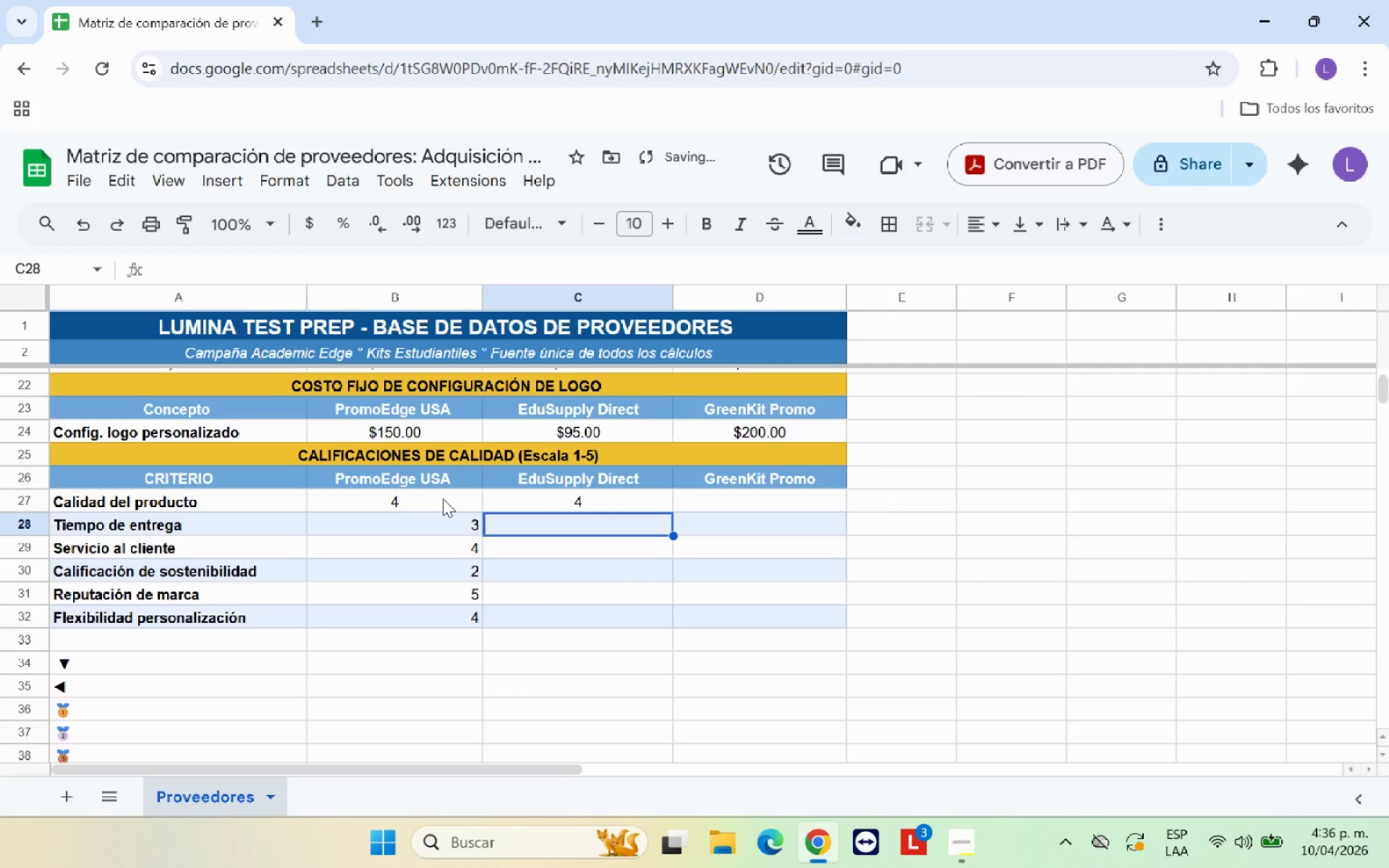 
key(5)
 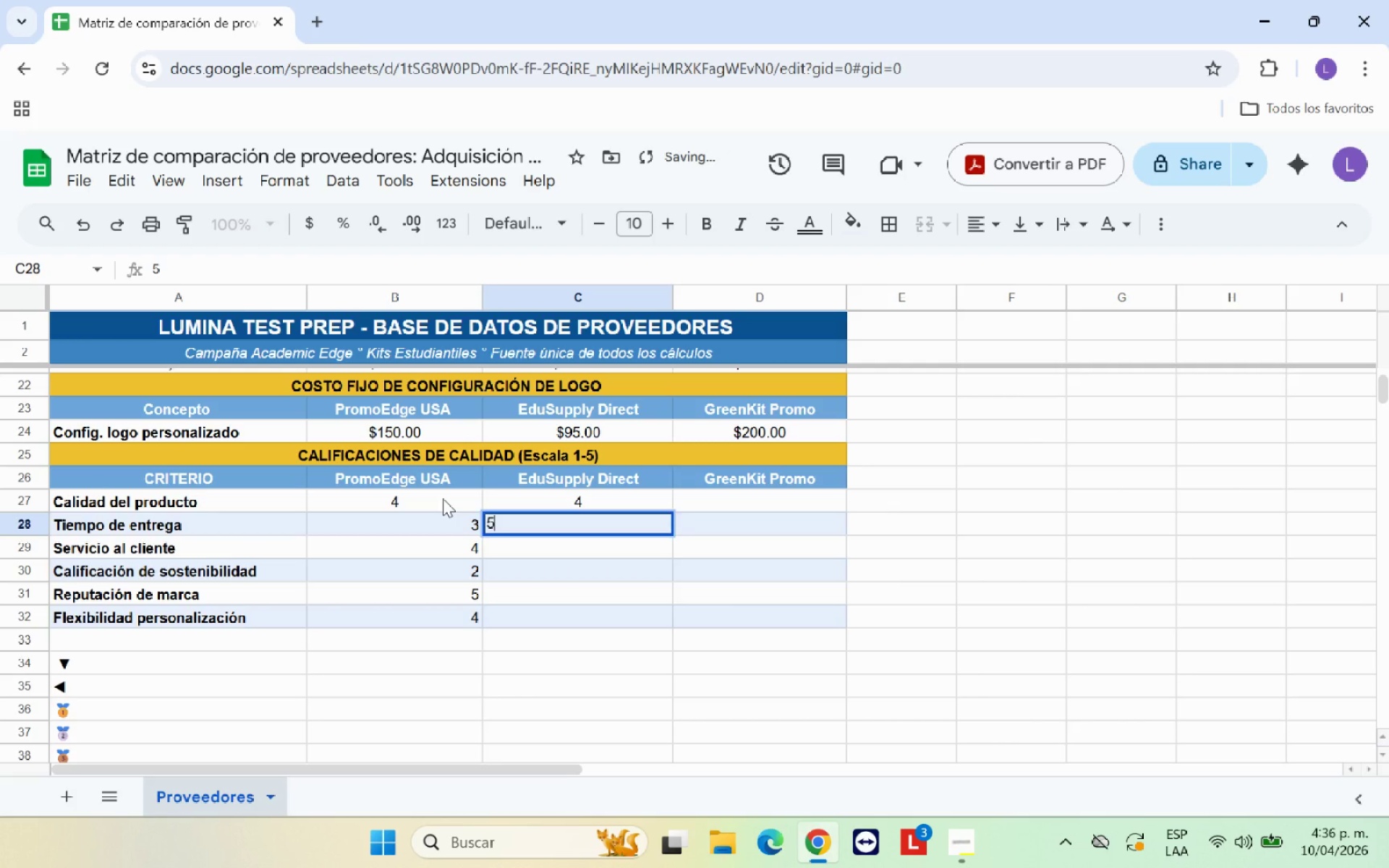 
key(ArrowDown)
 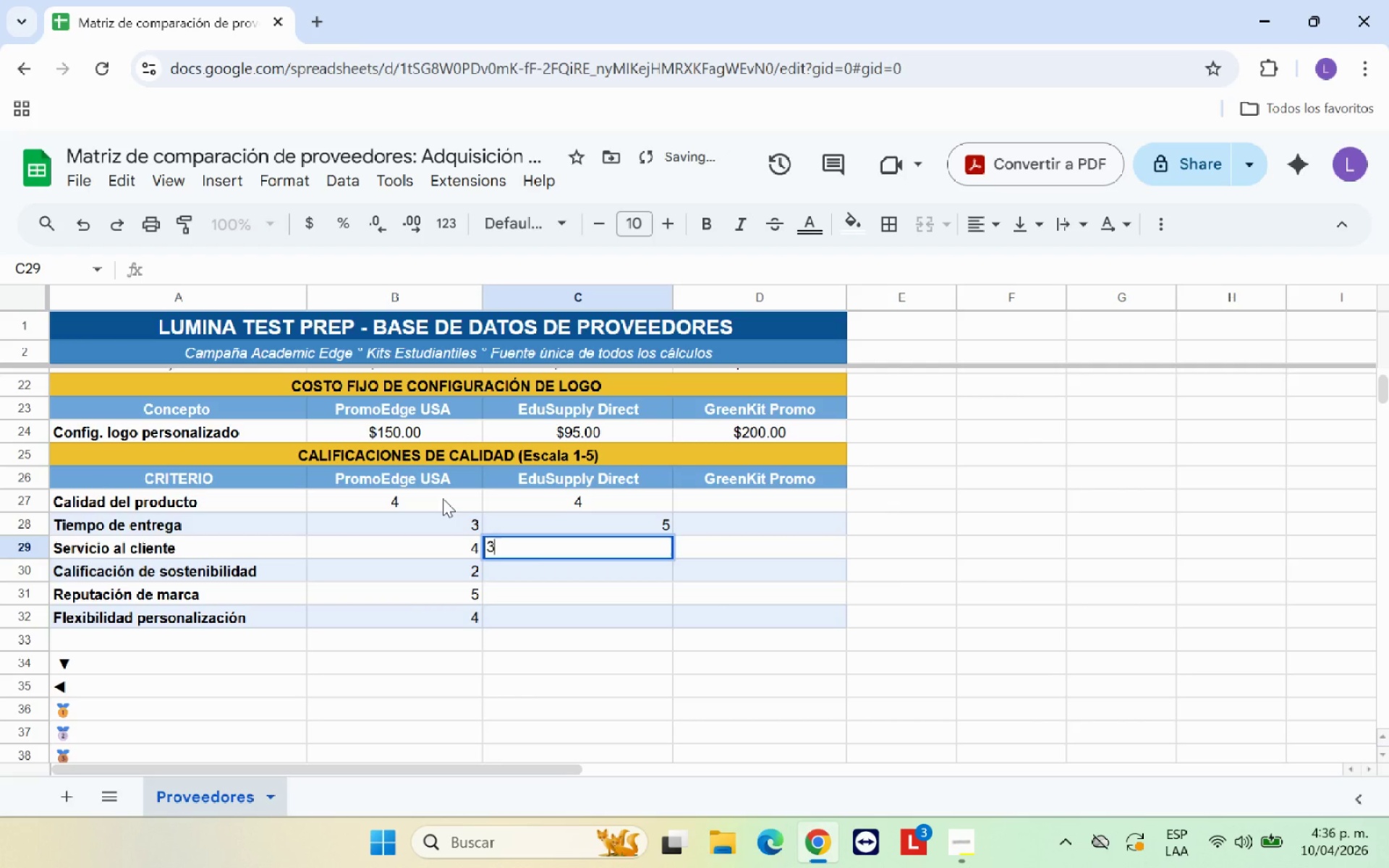 
key(3)
 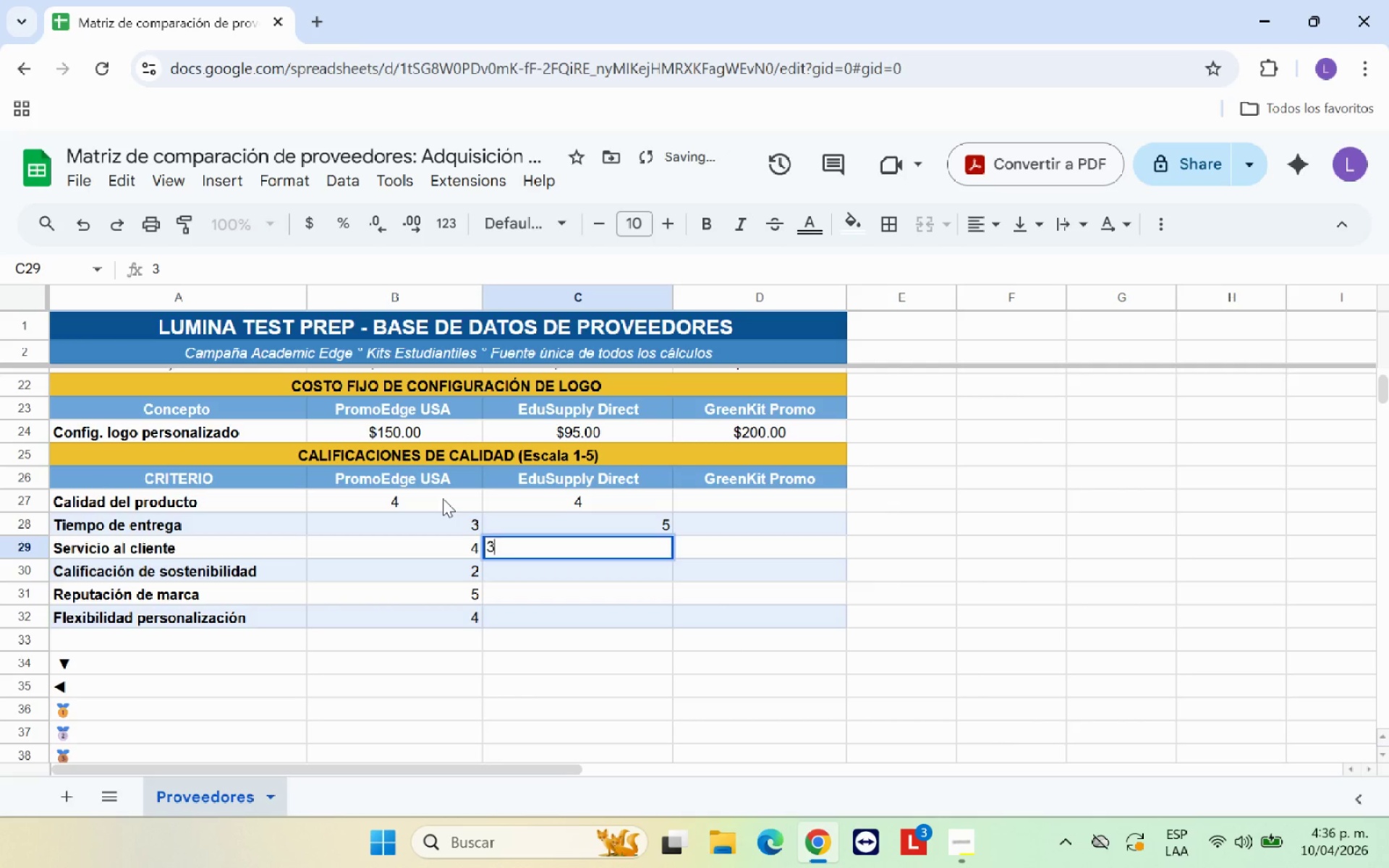 
key(ArrowDown)
 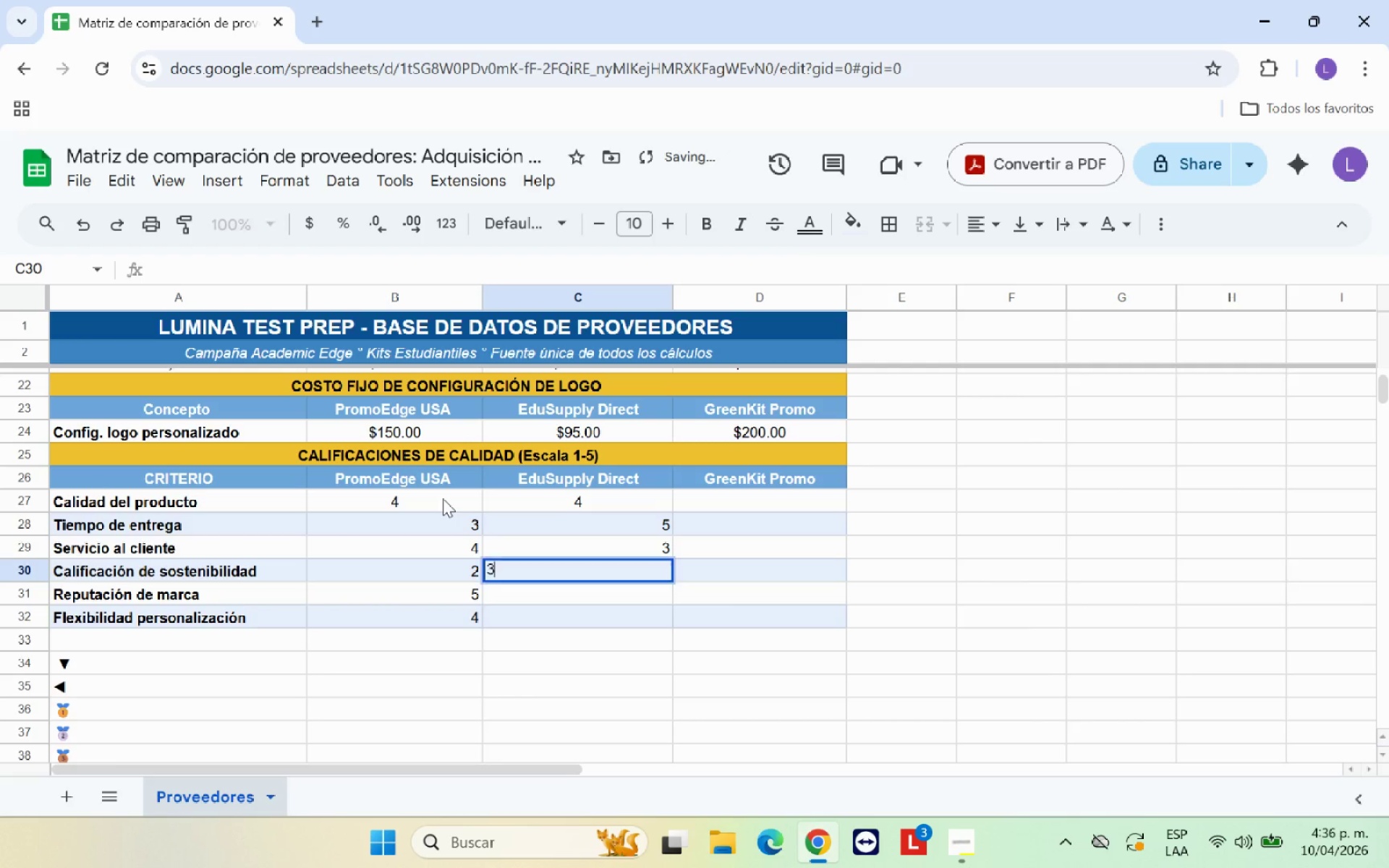 
key(3)
 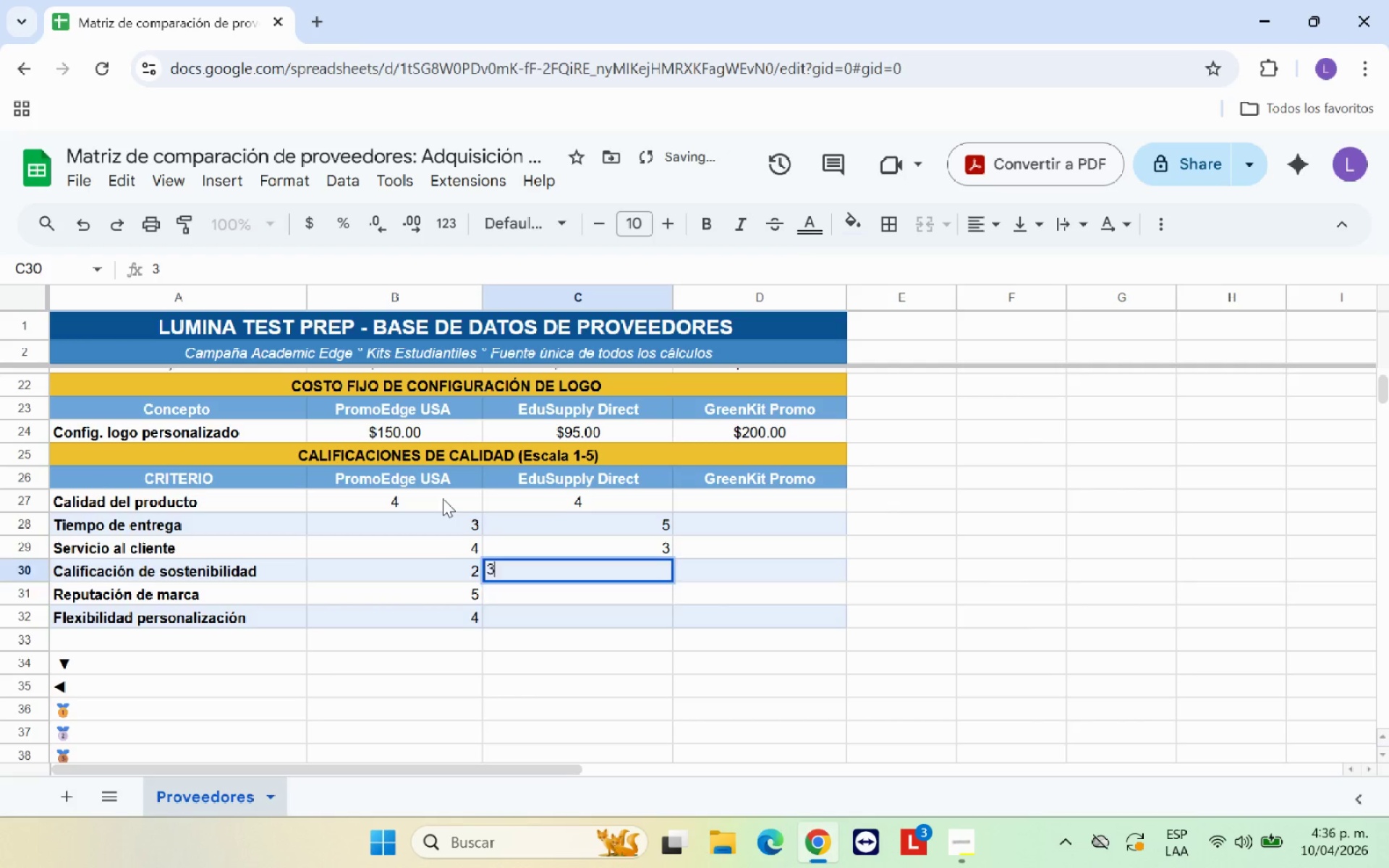 
key(ArrowDown)
 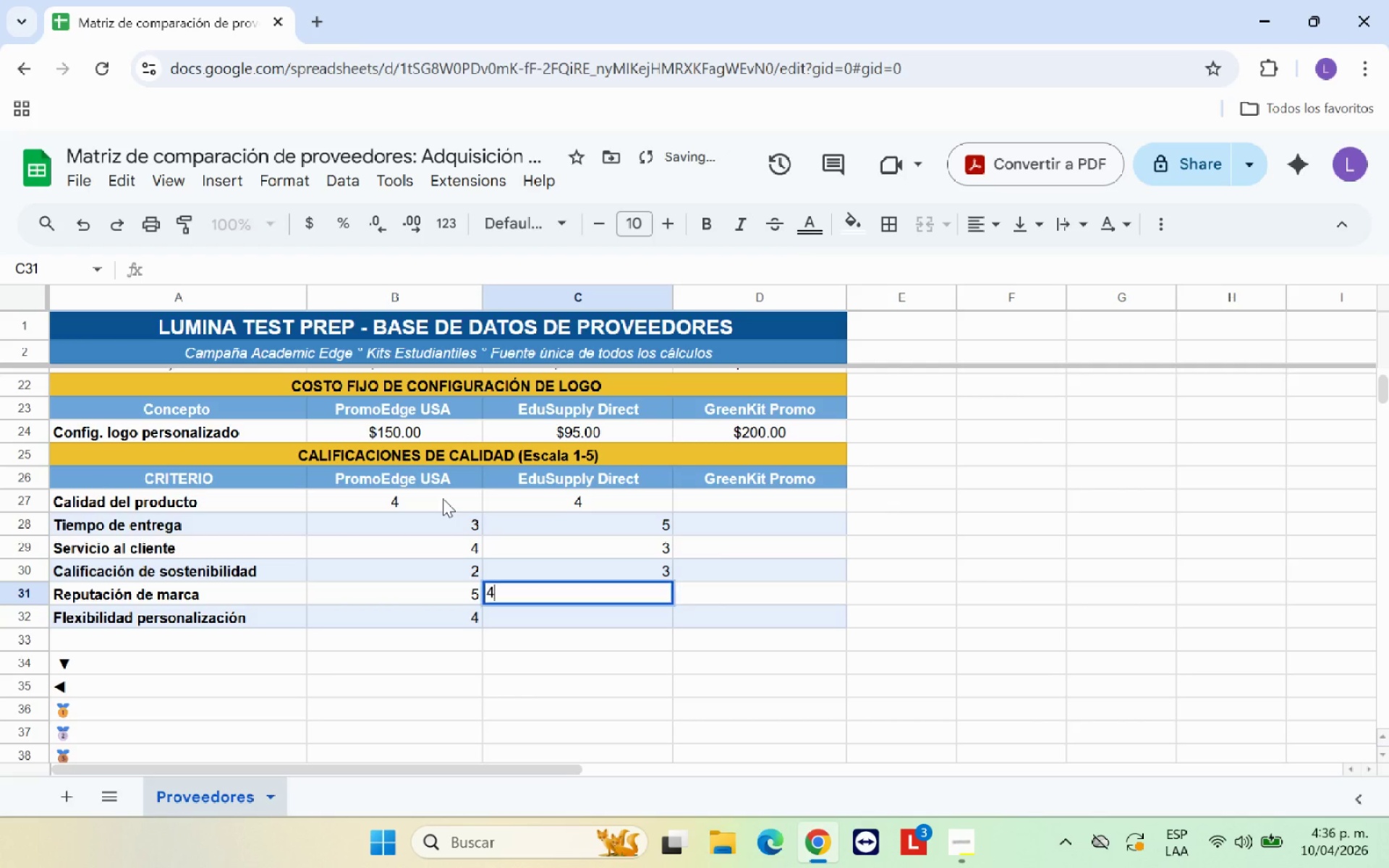 
key(4)
 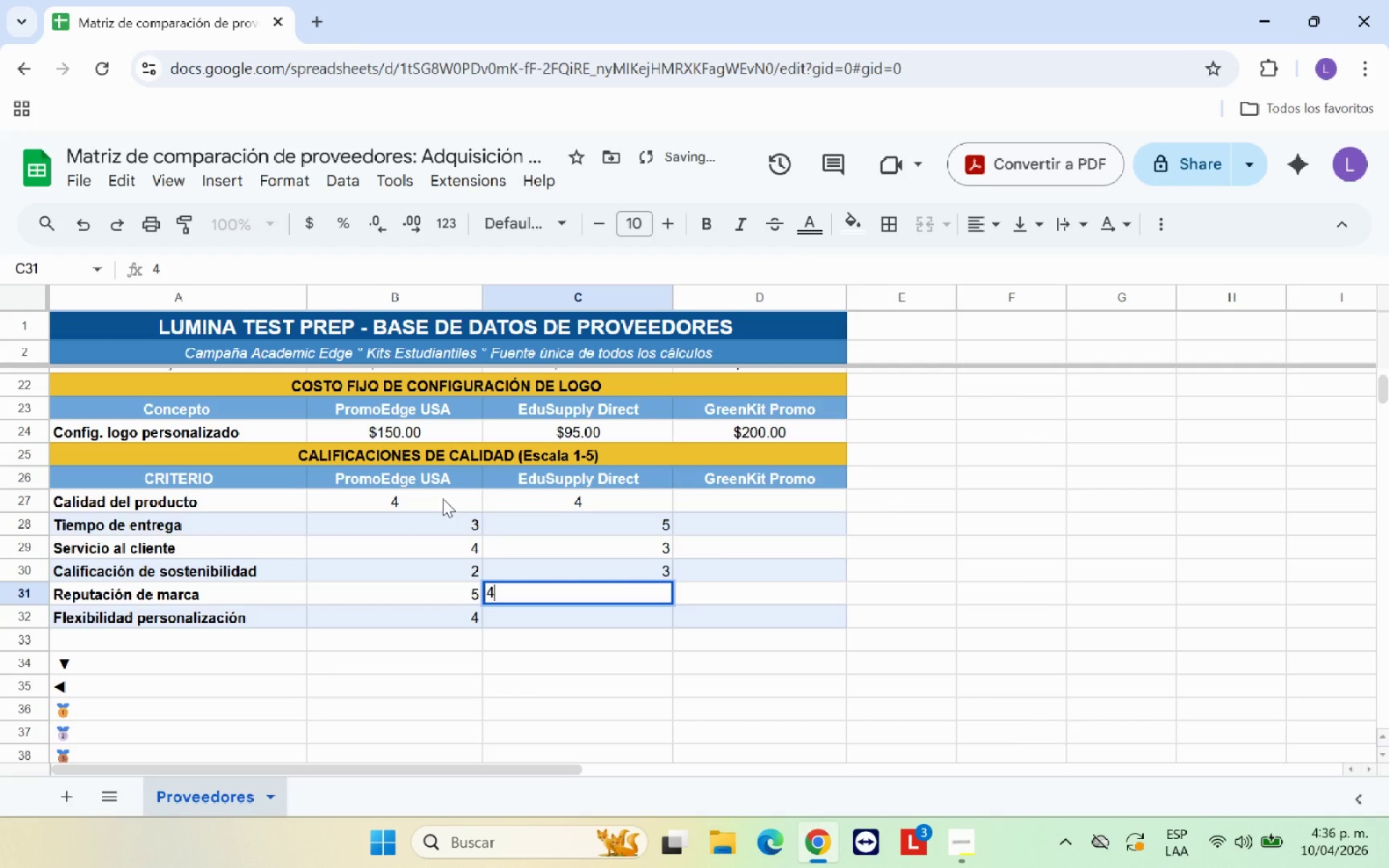 
key(ArrowDown)
 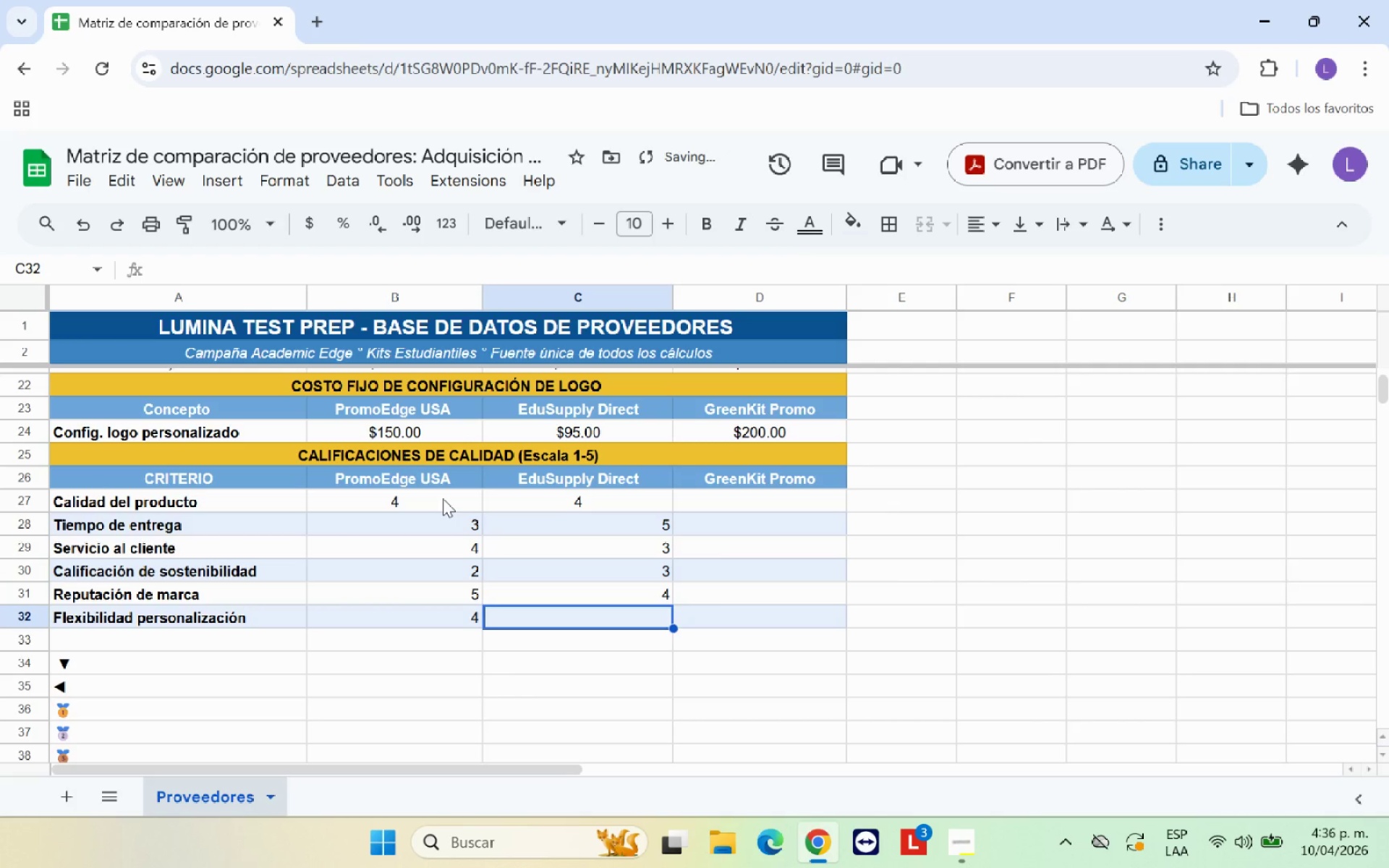 
key(3)
 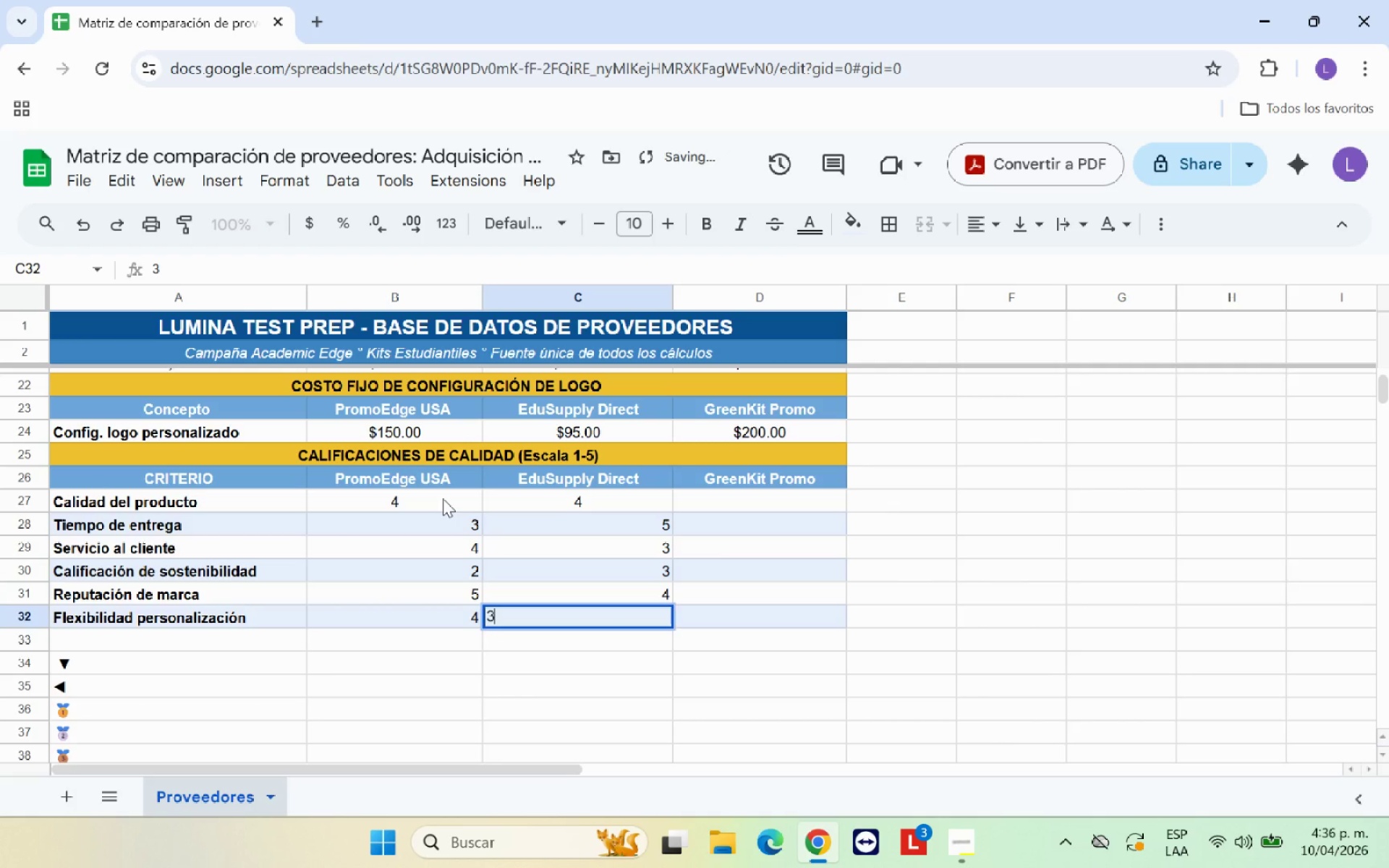 
key(ArrowDown)
 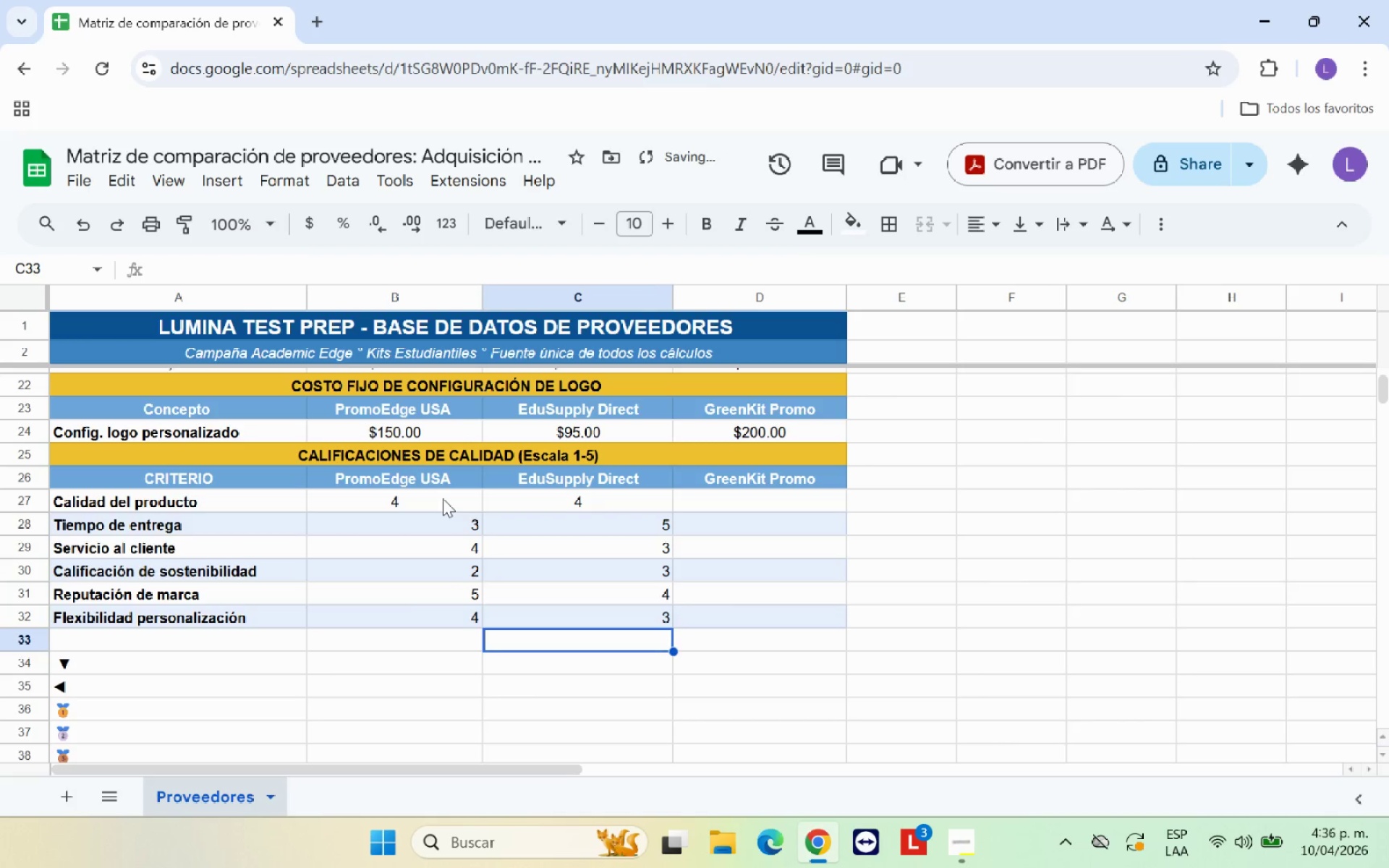 
key(ArrowRight)
 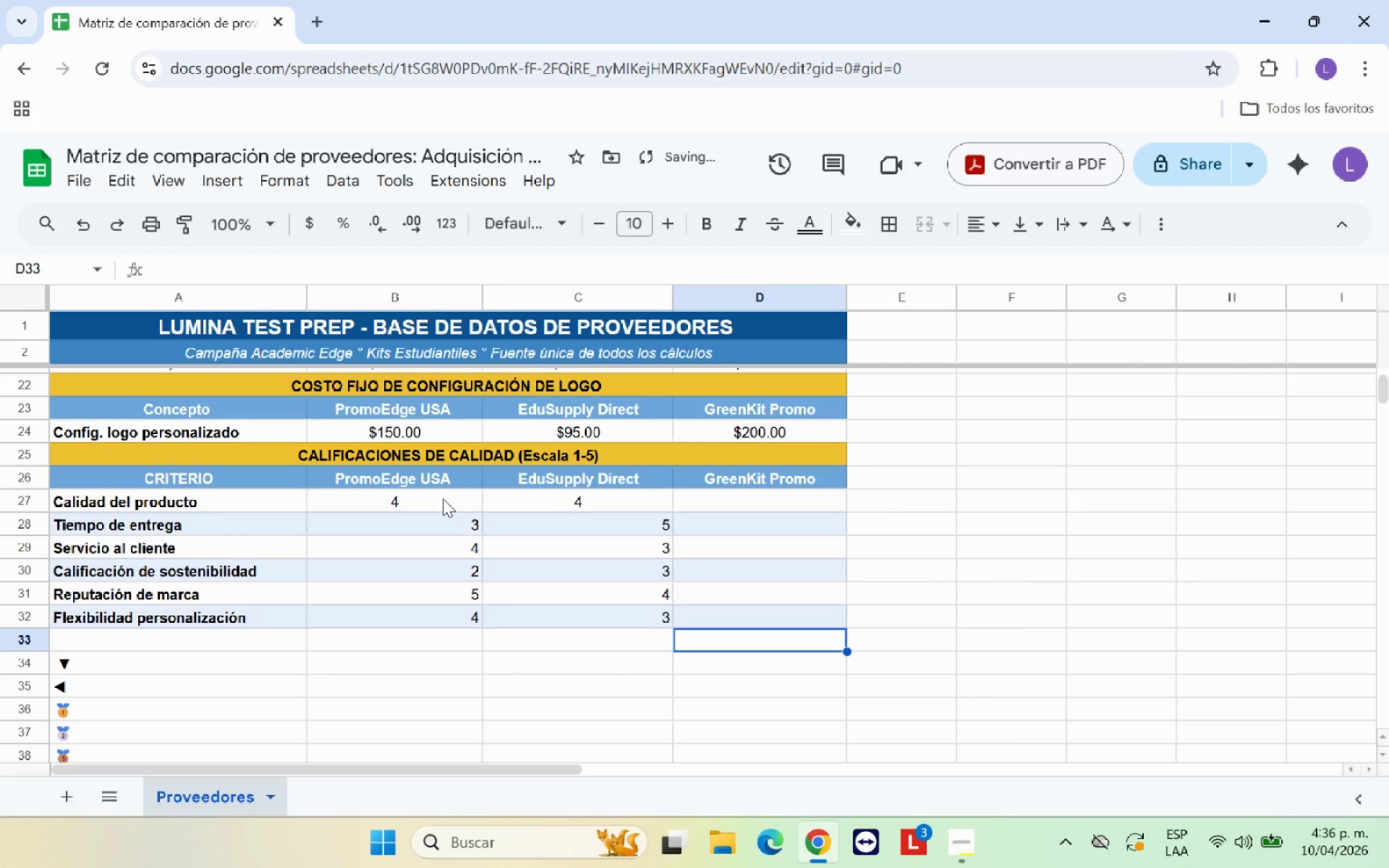 
key(ArrowUp)
 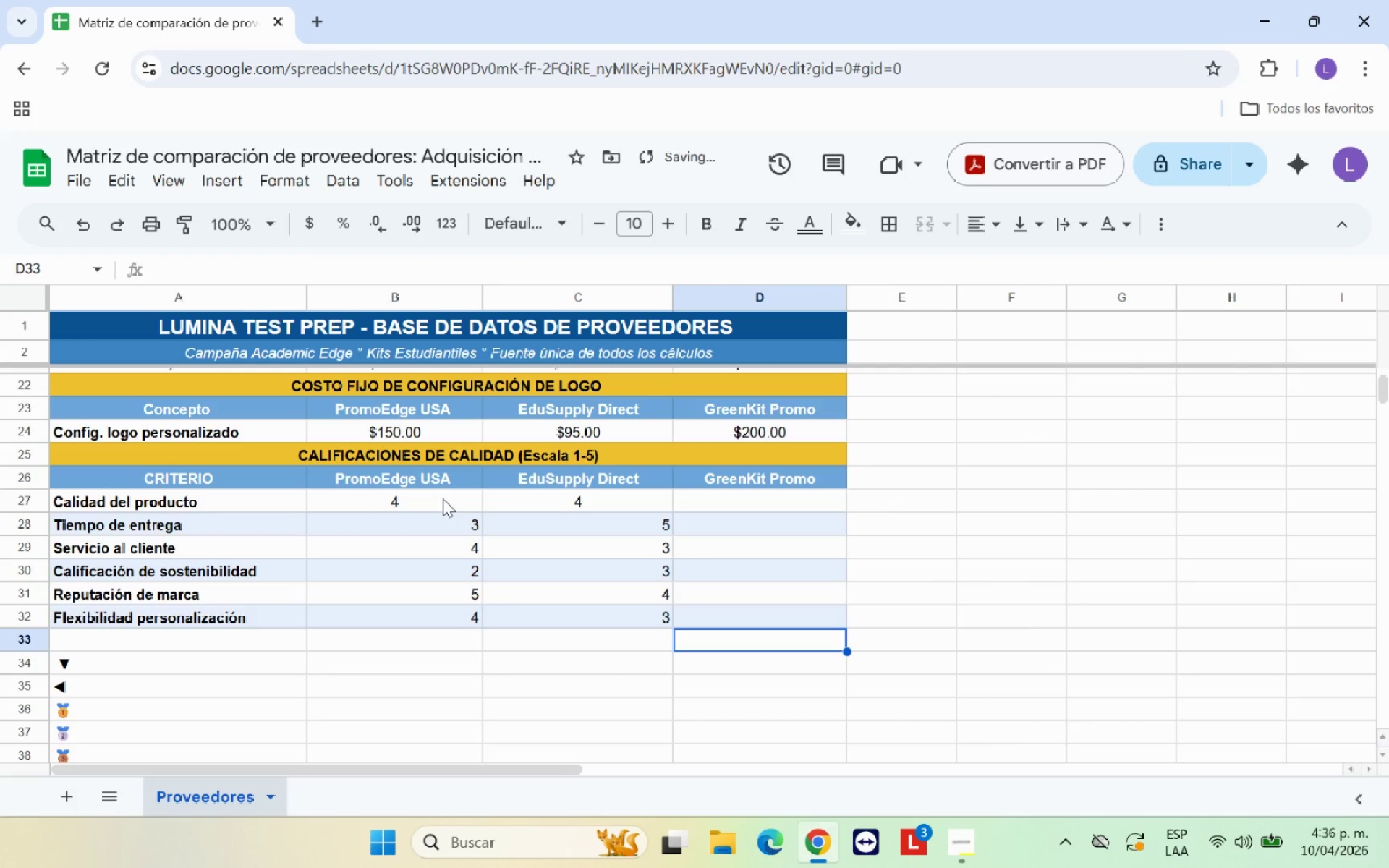 
key(ArrowDown)
 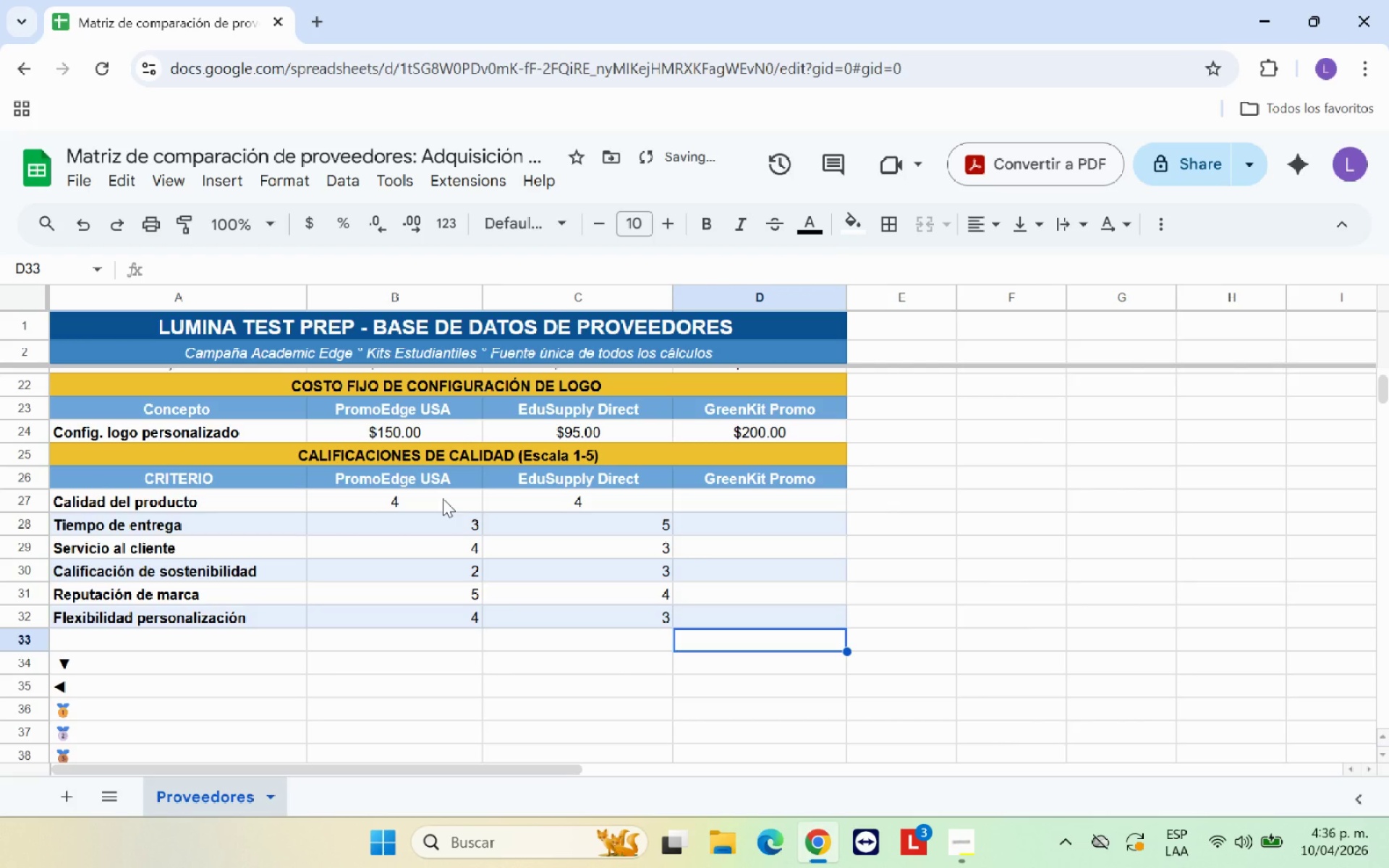 
key(ArrowUp)
 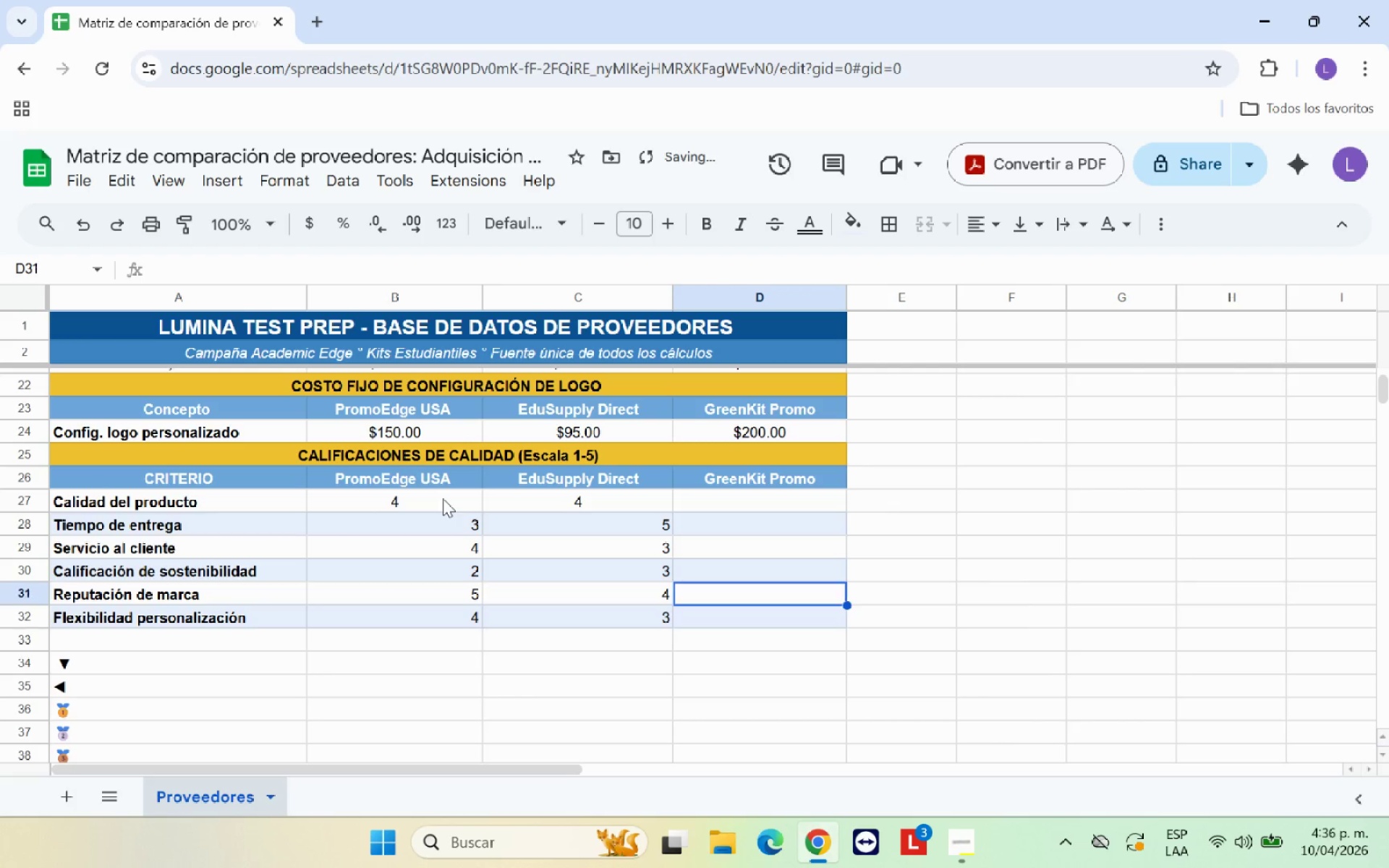 
key(ArrowUp)
 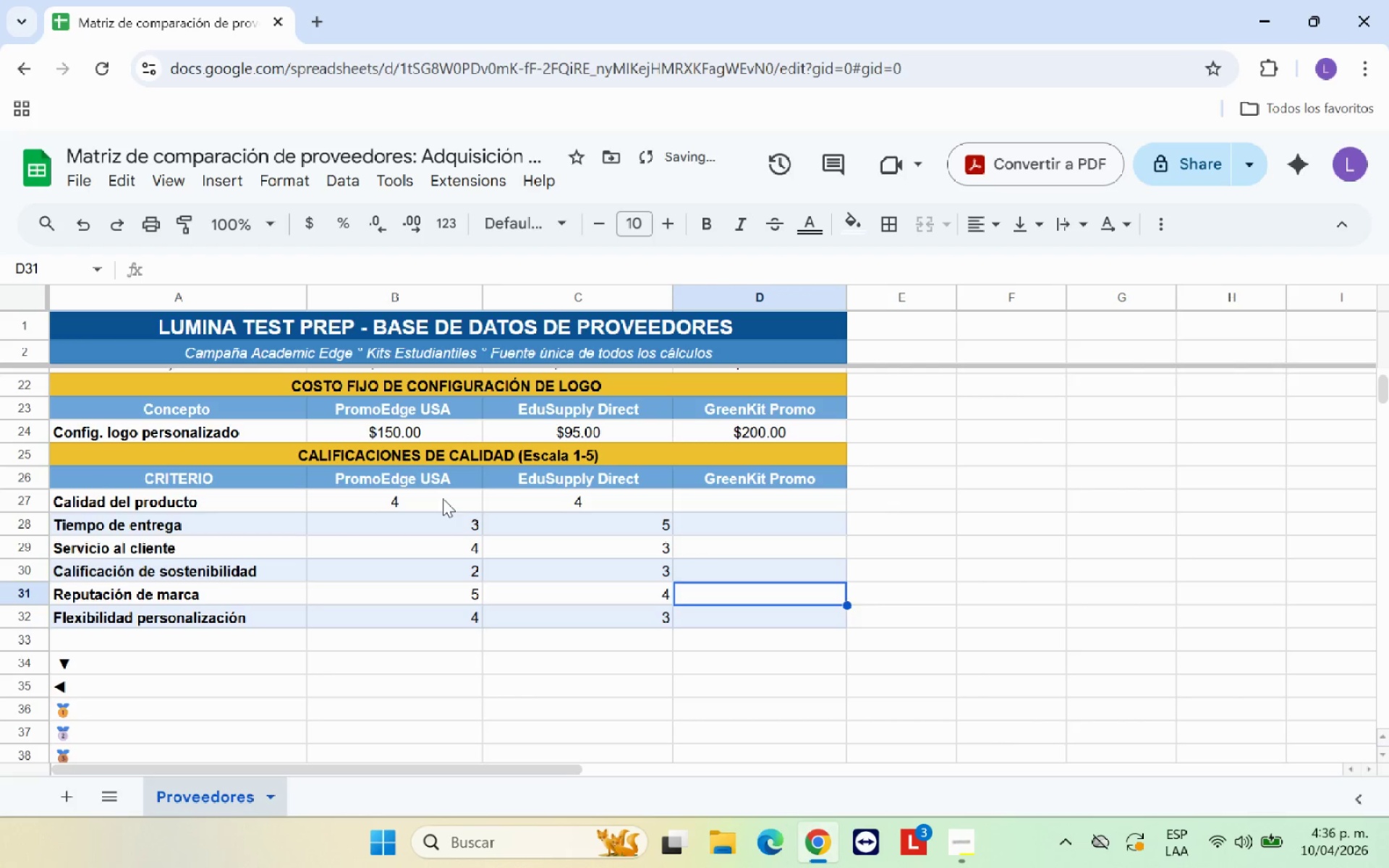 
key(ArrowUp)
 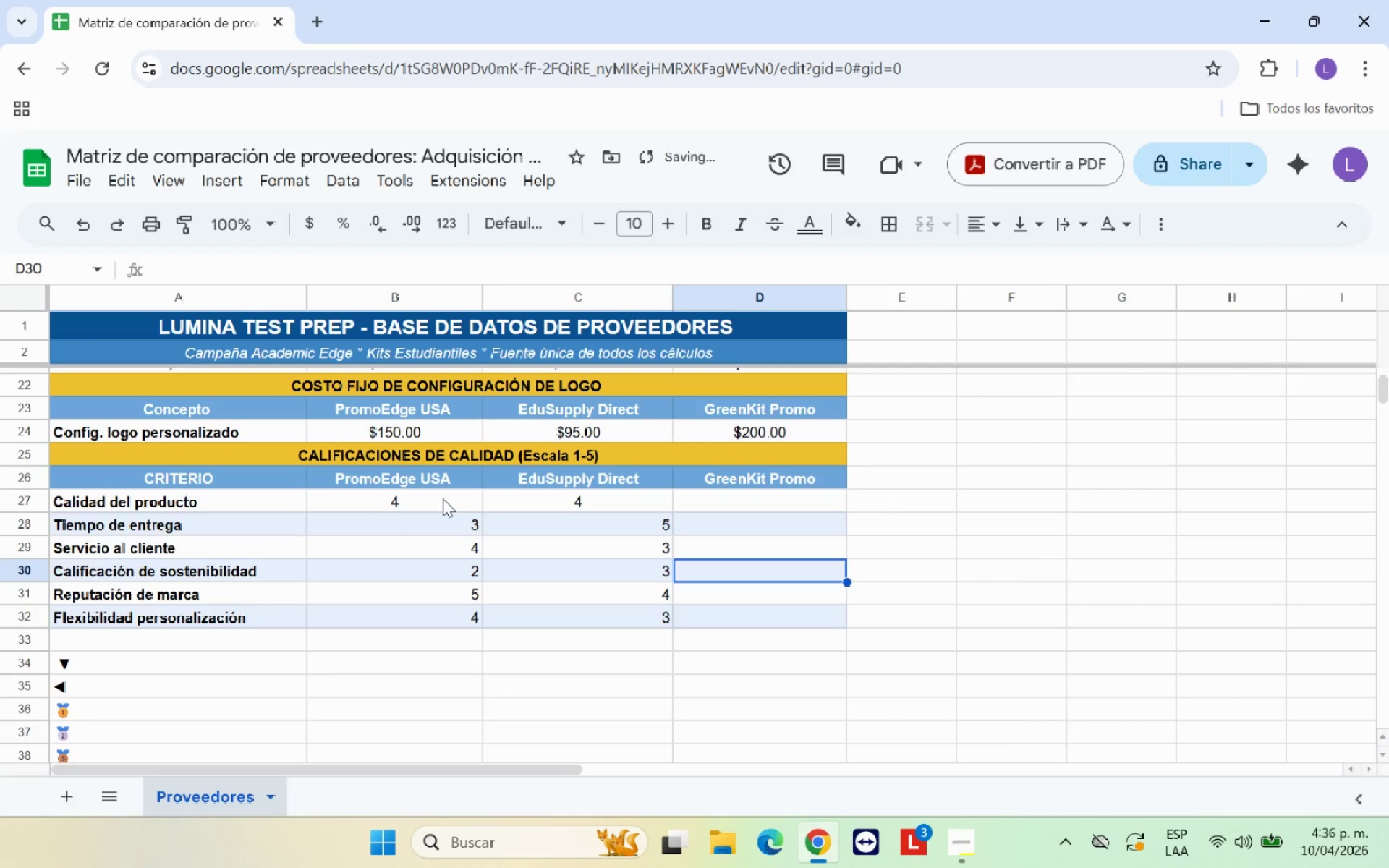 
key(ArrowUp)
 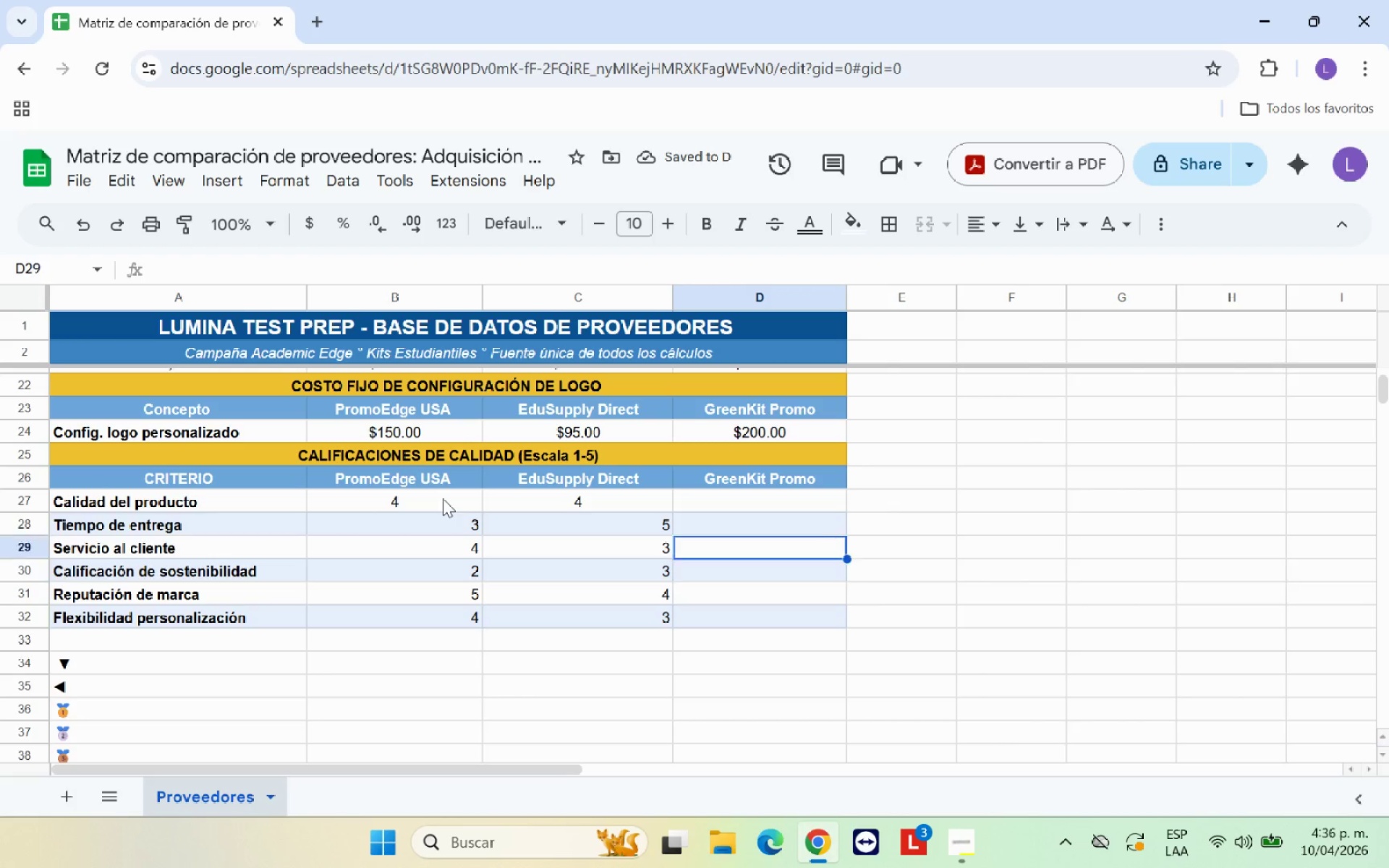 
key(ArrowUp)
 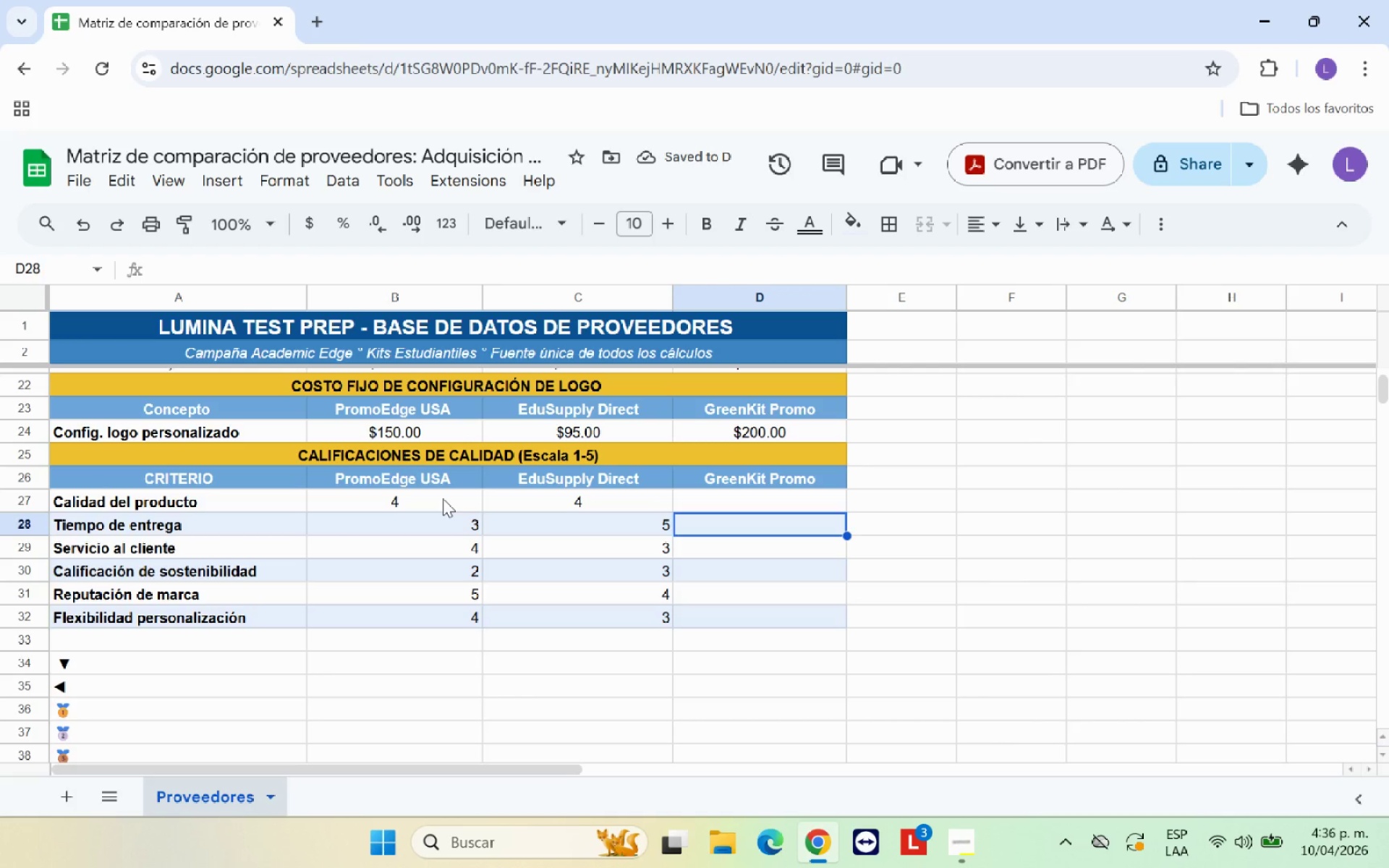 
key(ArrowUp)
 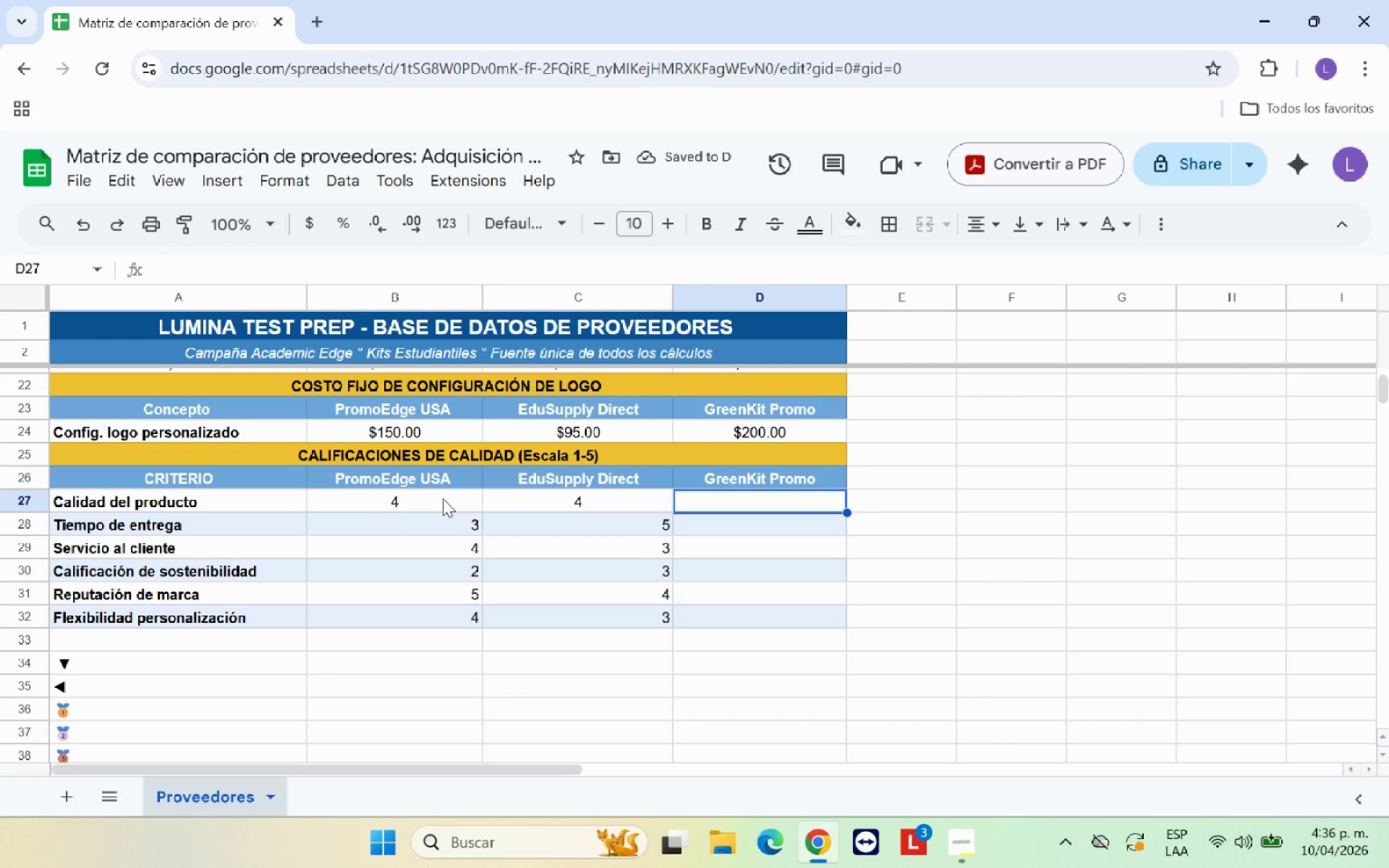 
key(5)
 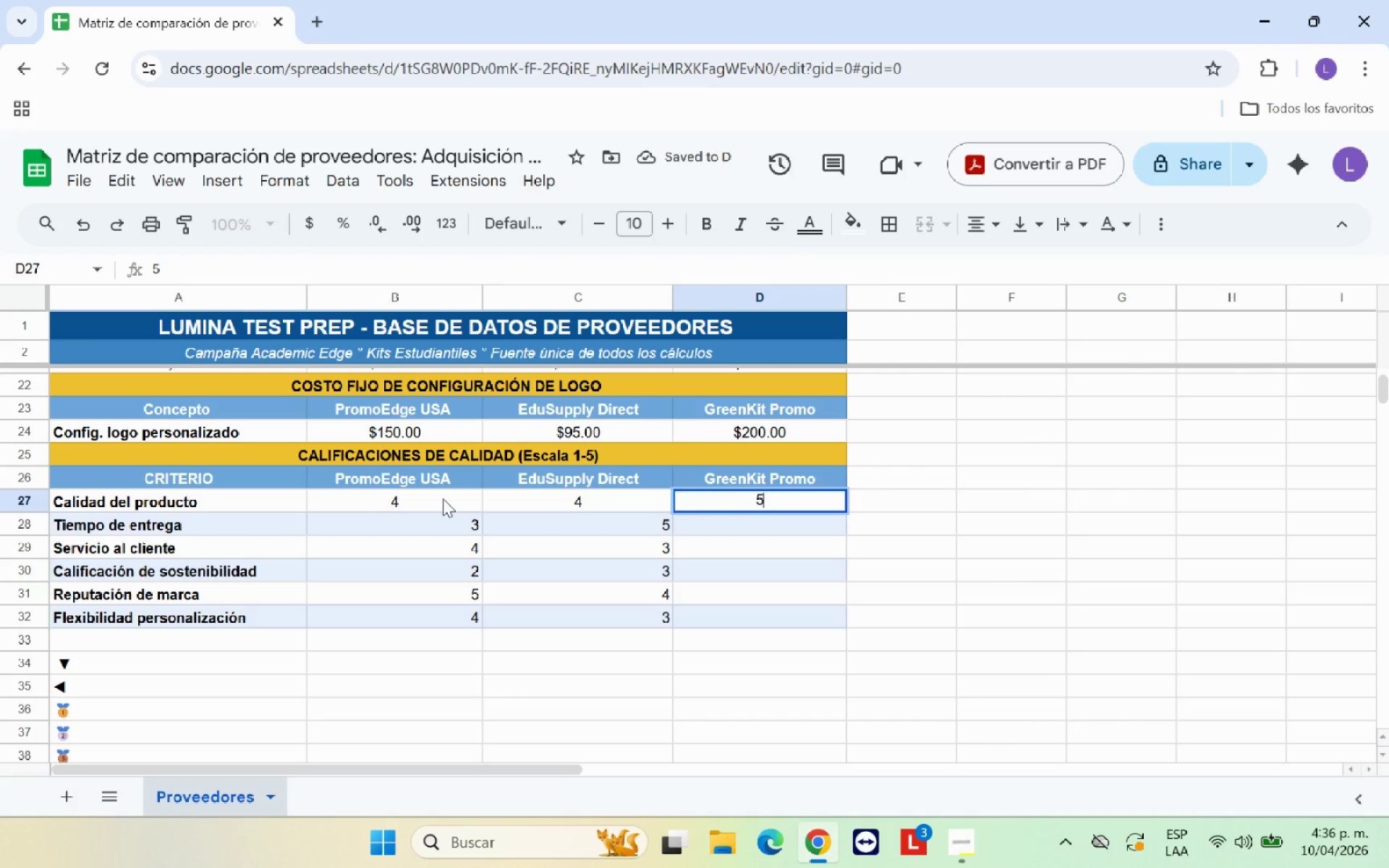 
key(ArrowDown)
 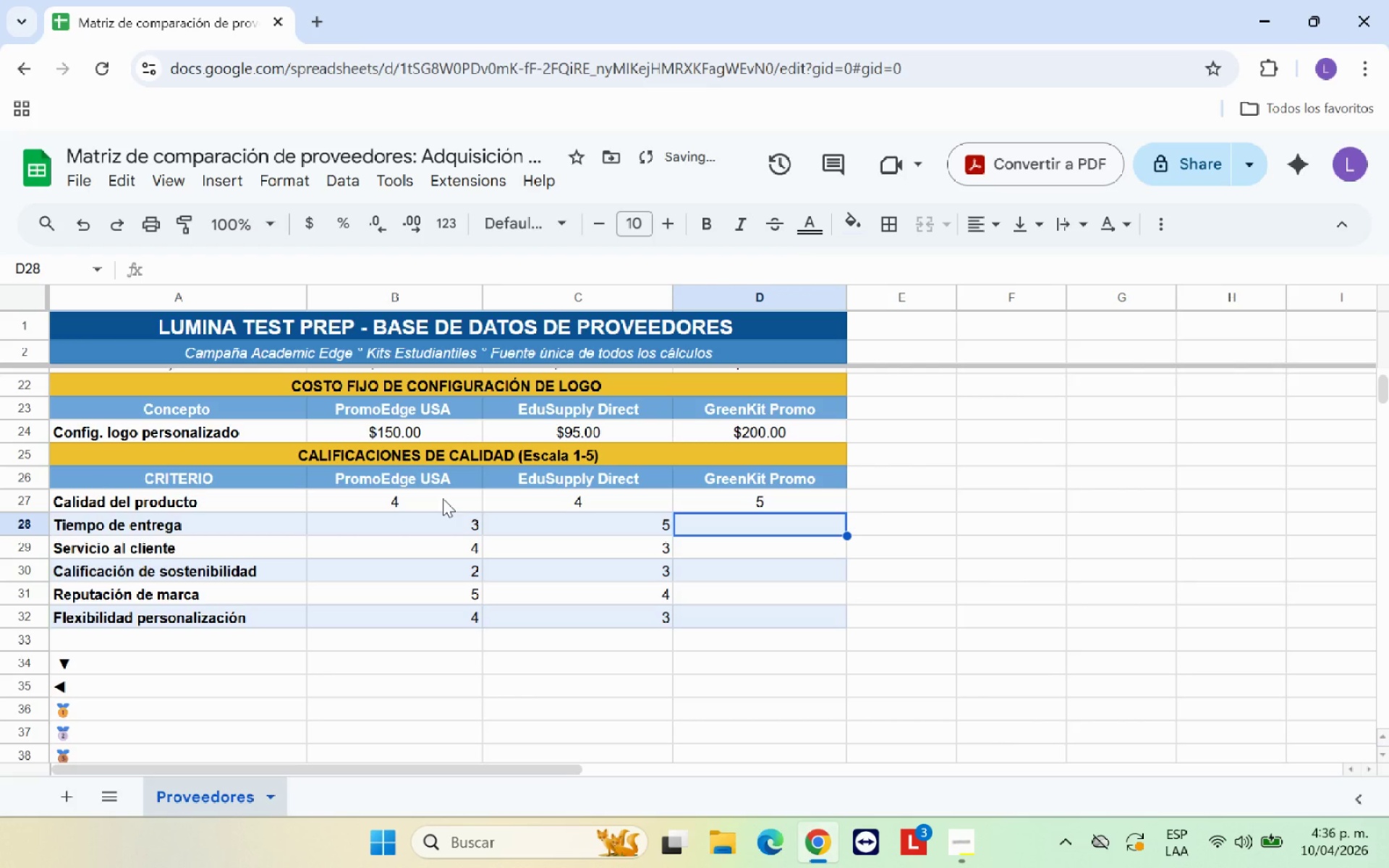 
key(2)
 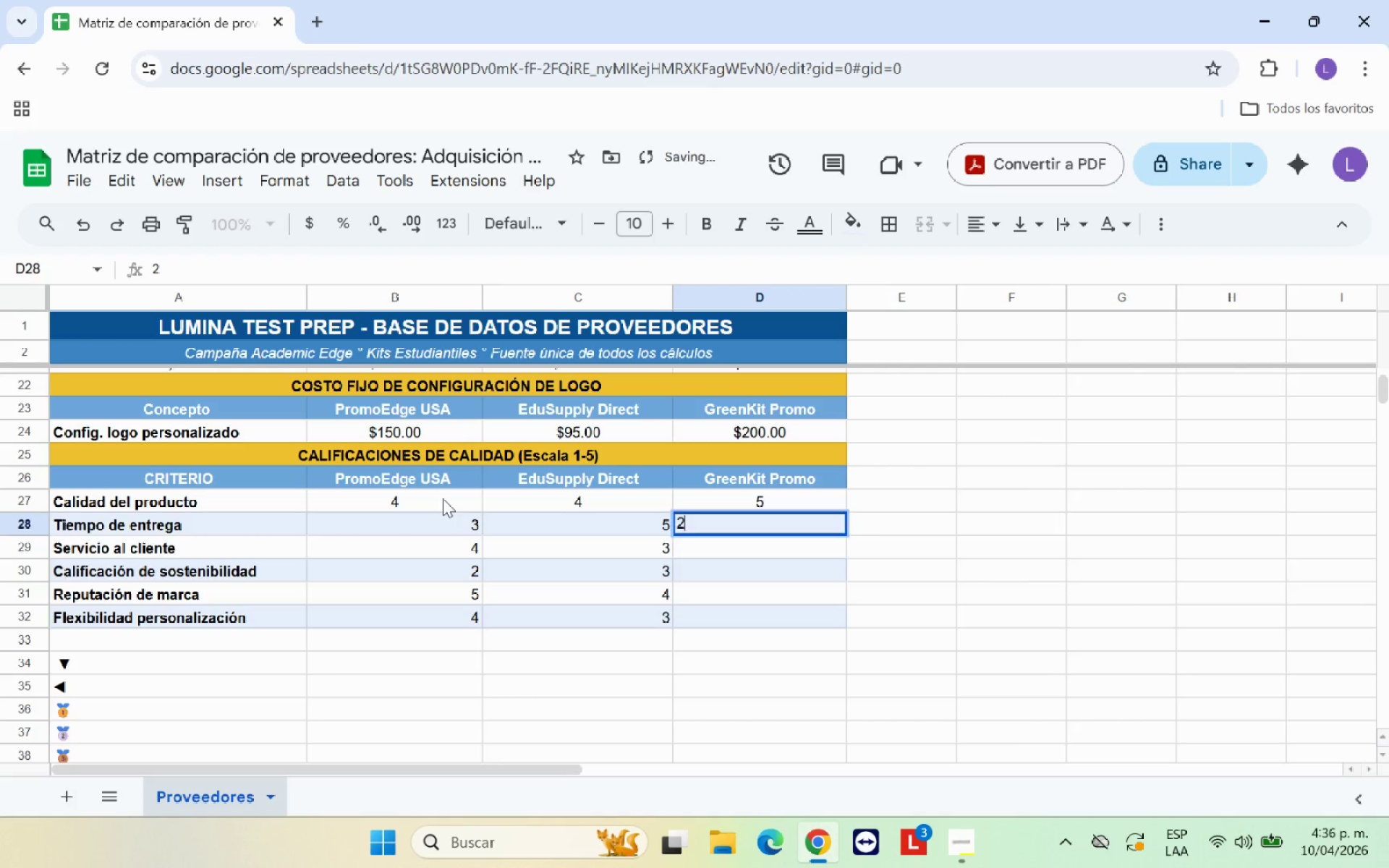 
key(ArrowDown)
 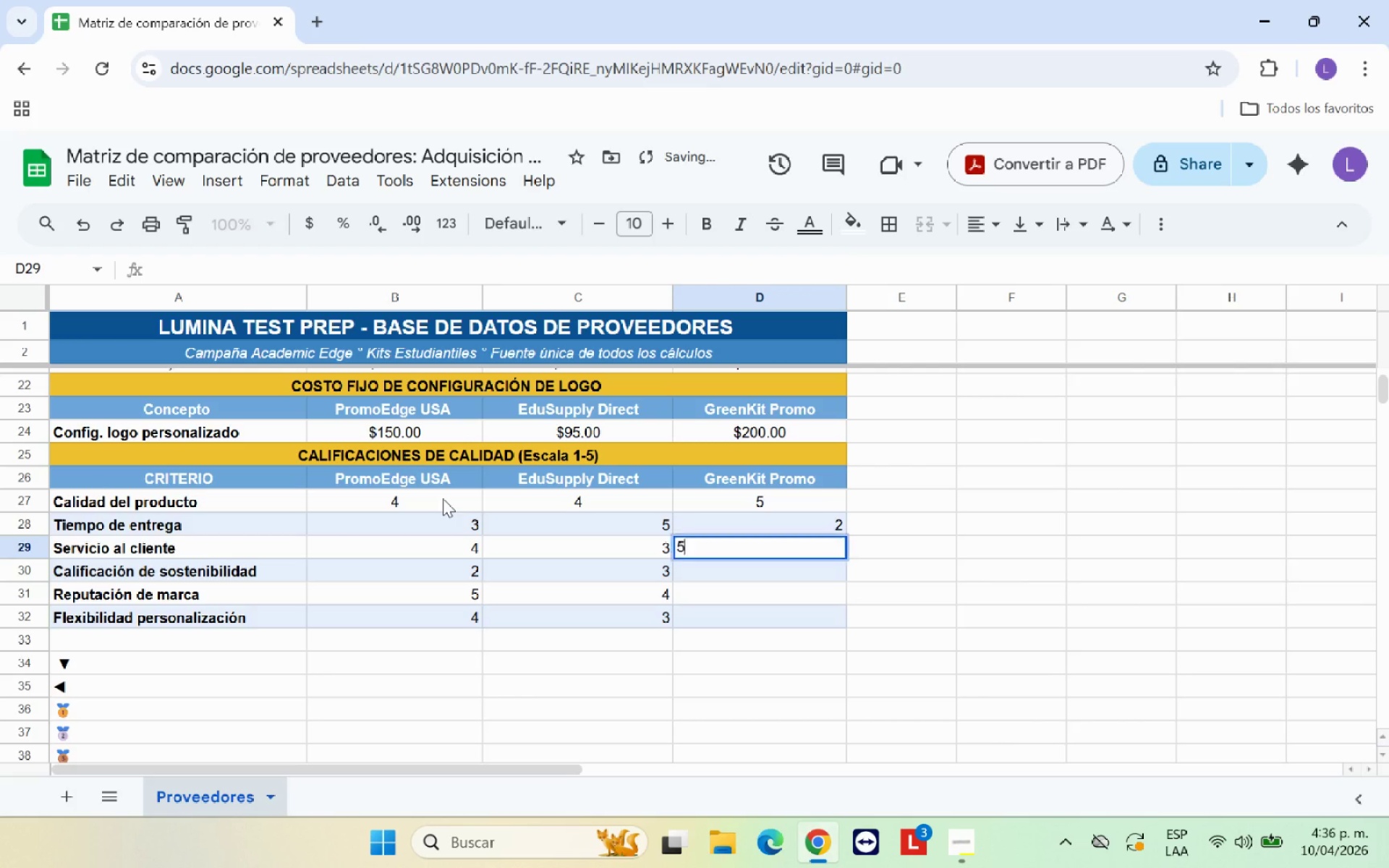 
key(5)
 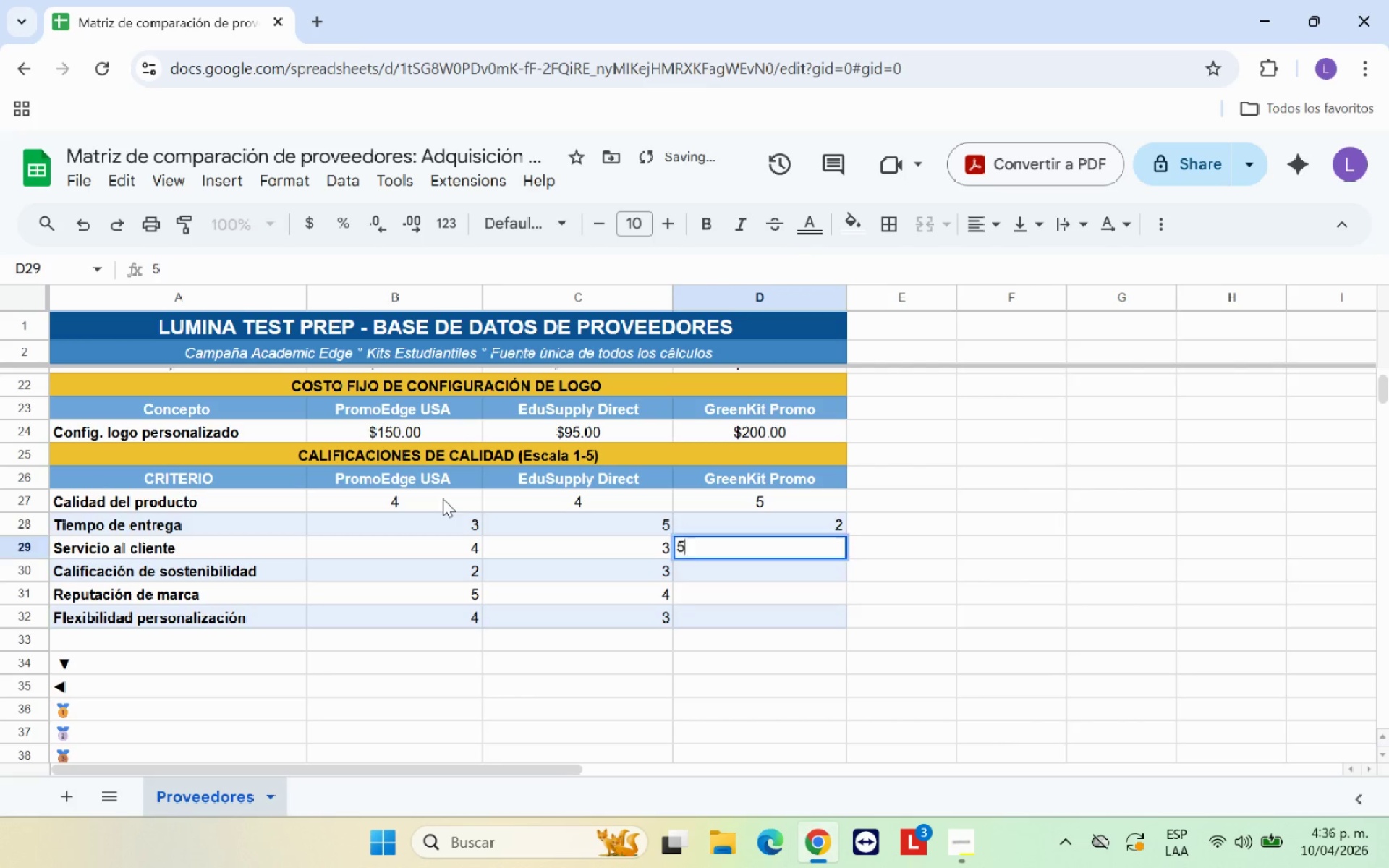 
key(ArrowDown)
 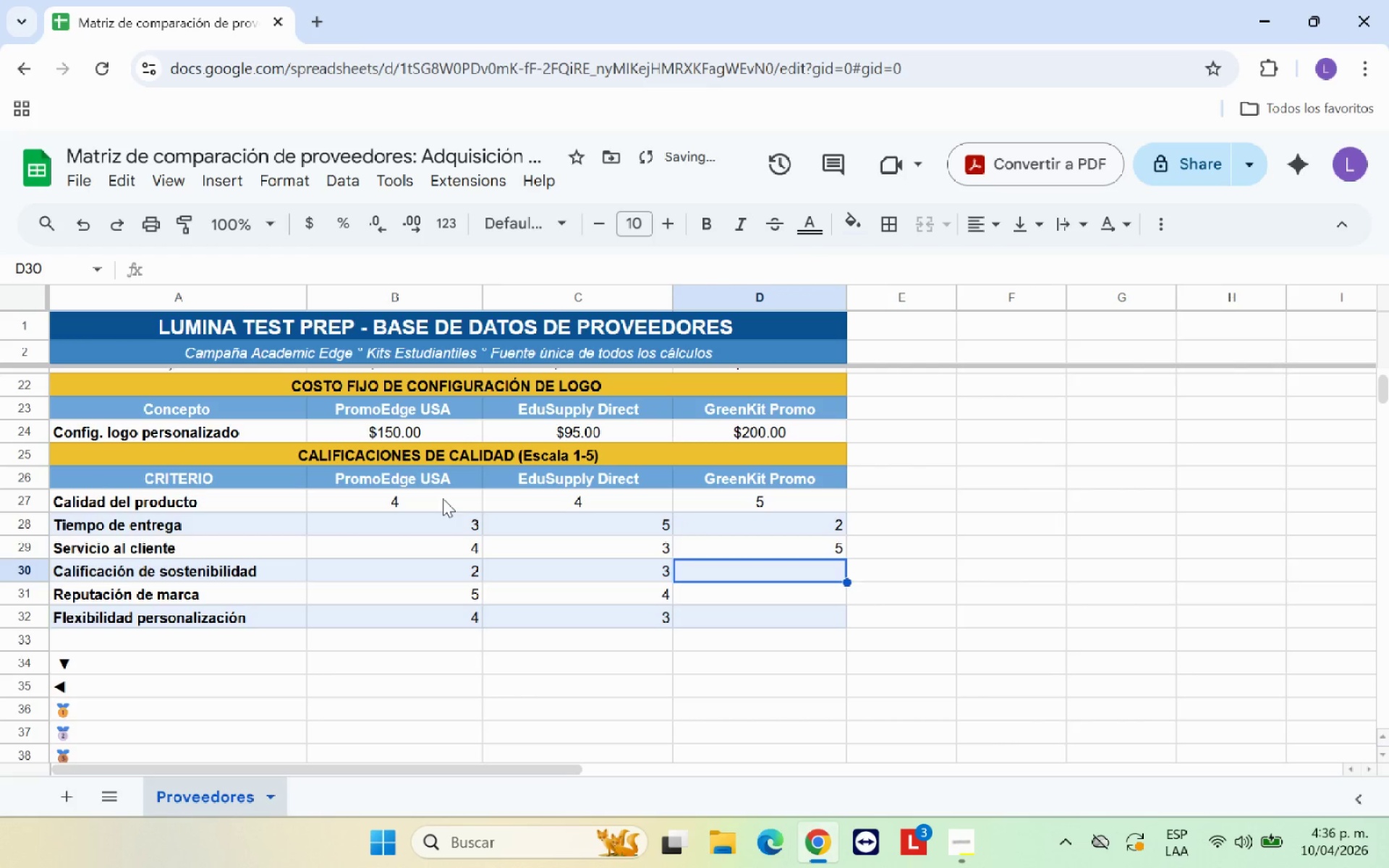 
key(5)
 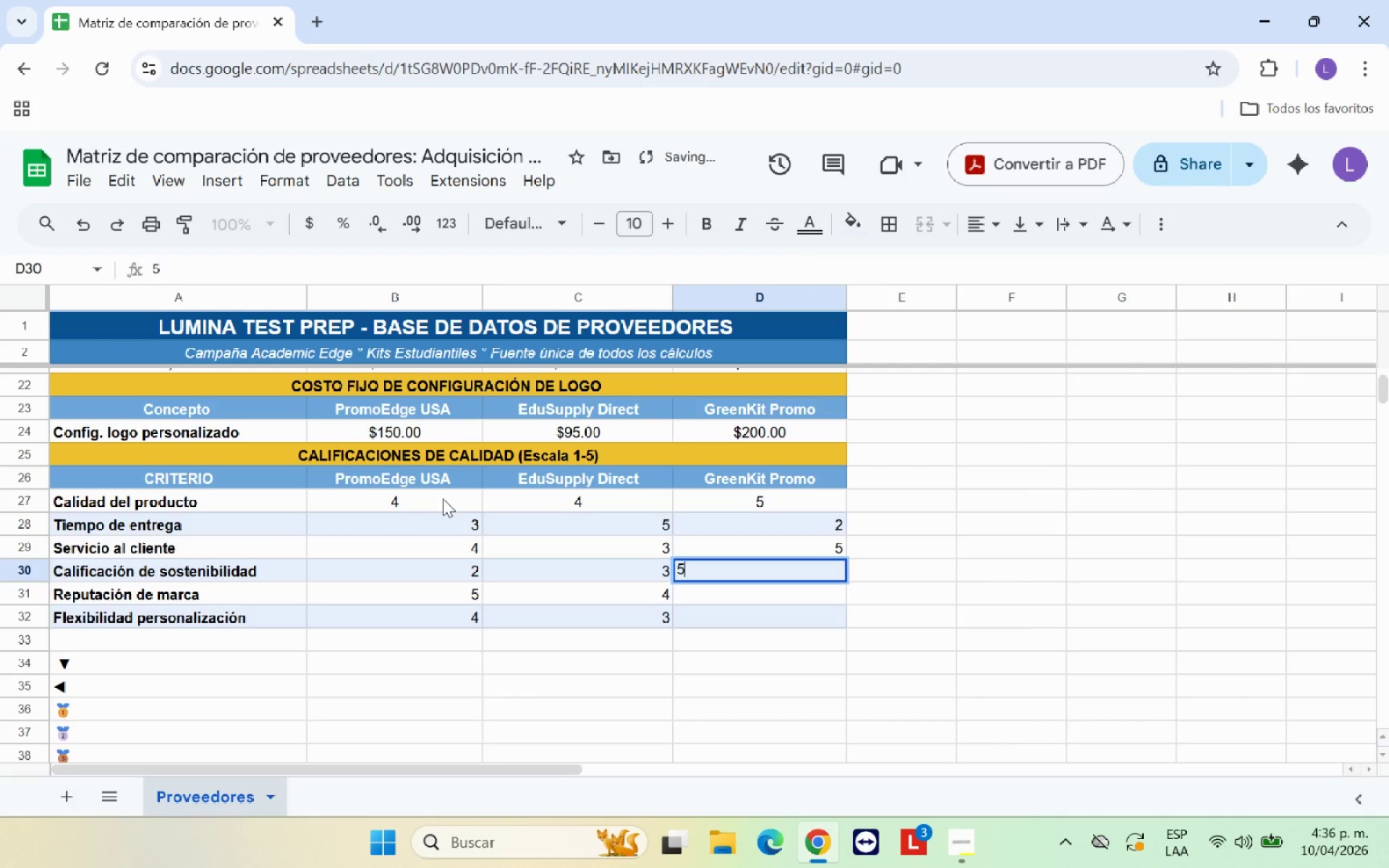 
key(ArrowDown)
 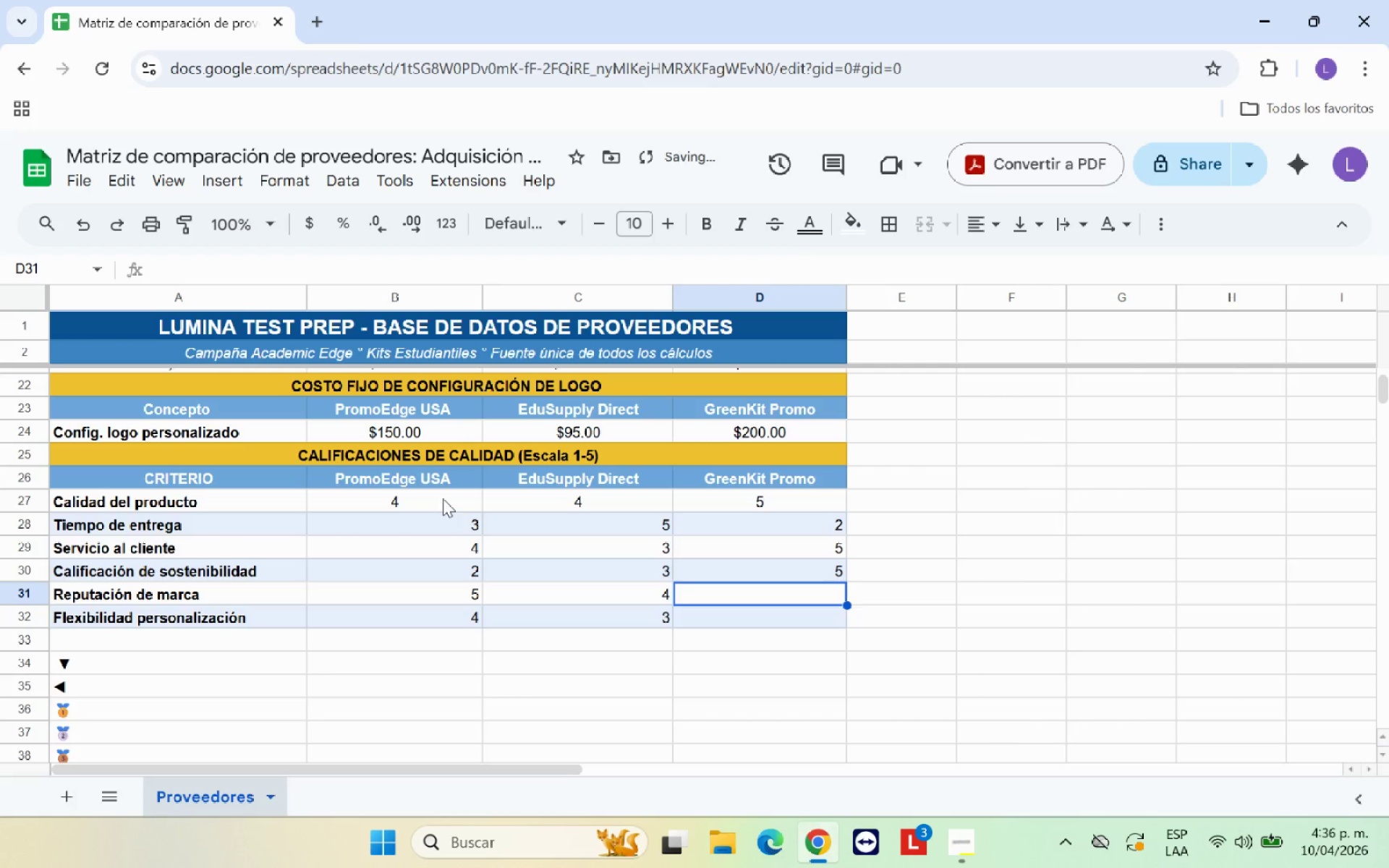 
key(4)
 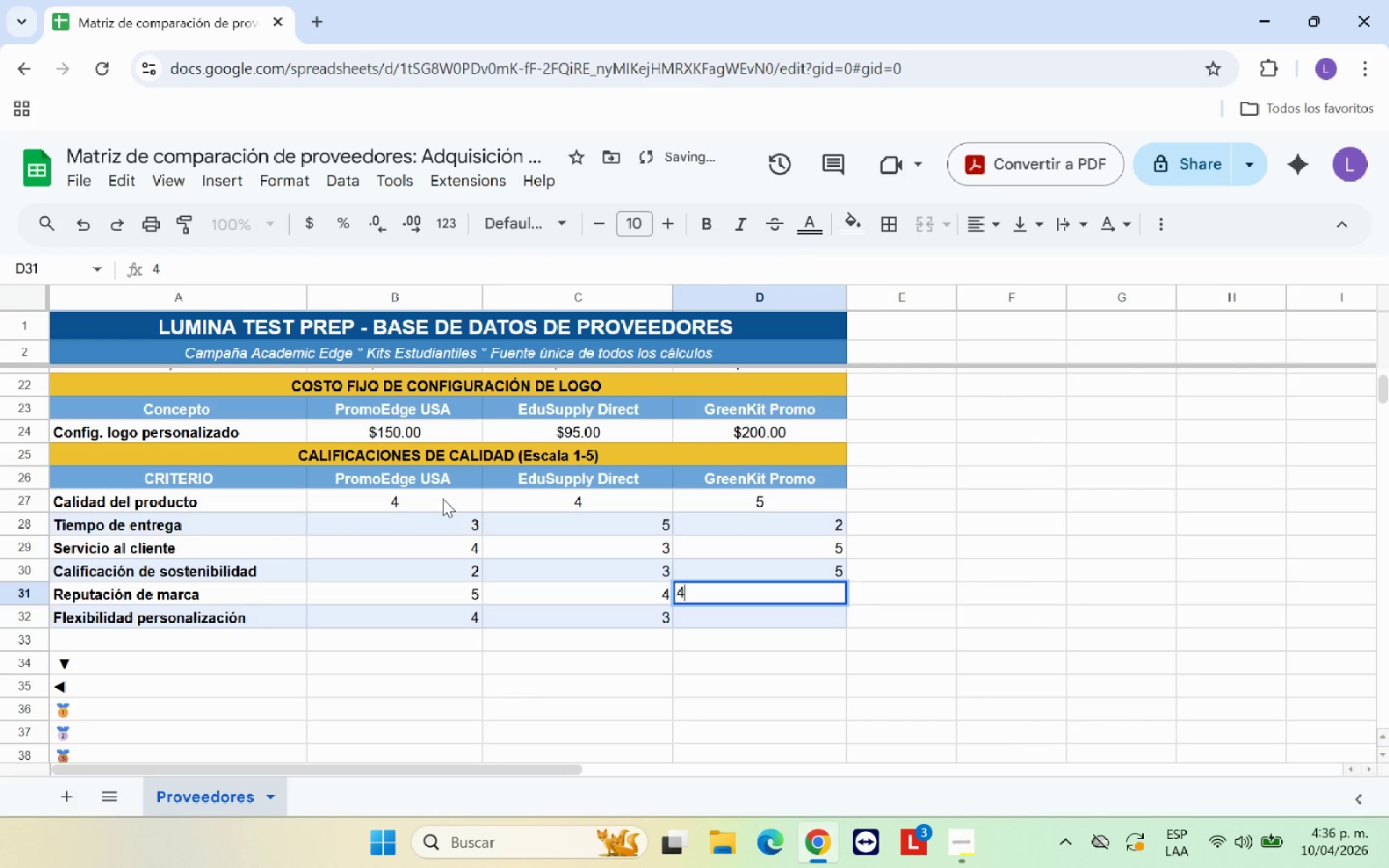 
key(ArrowDown)
 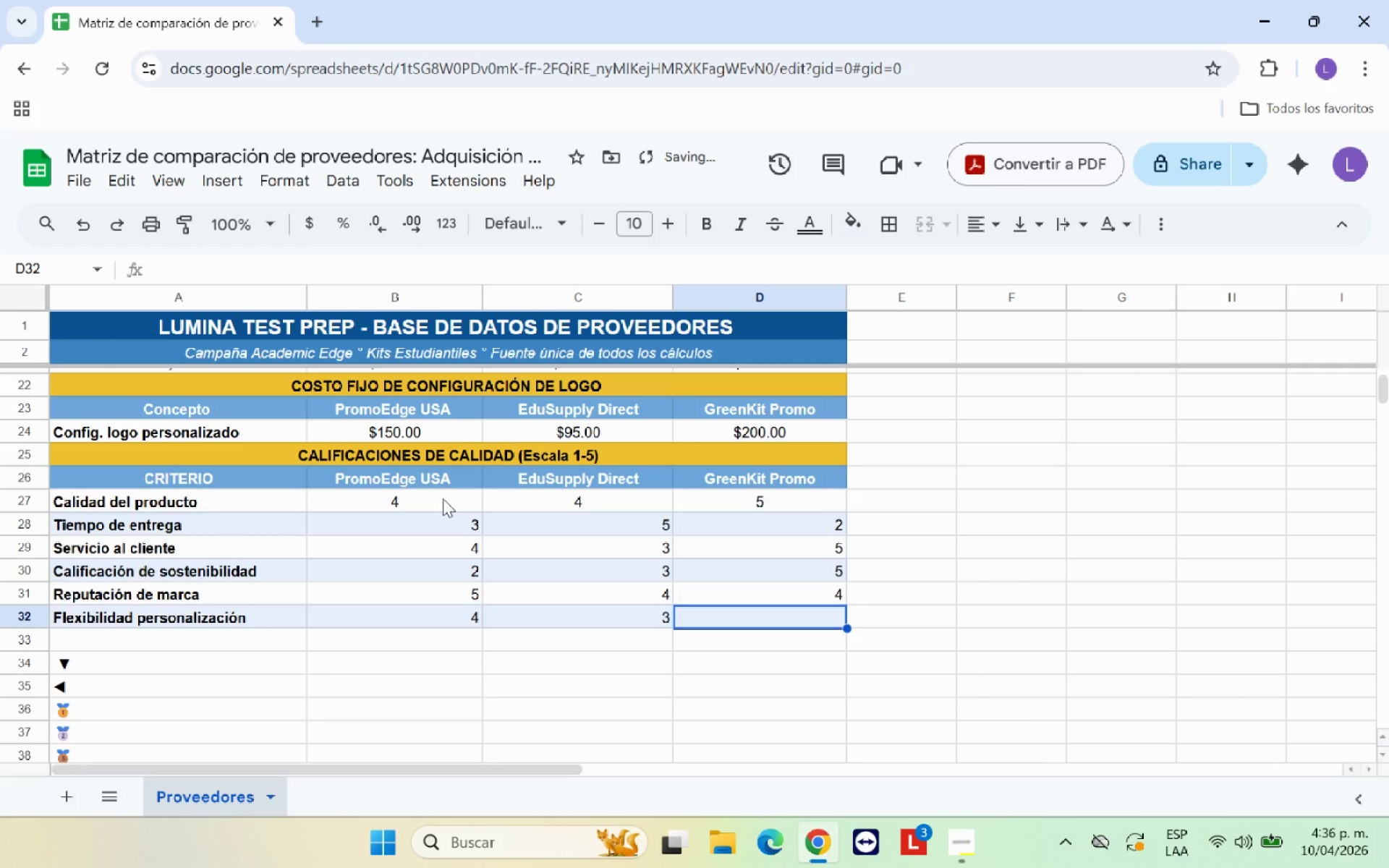 
key(5)
 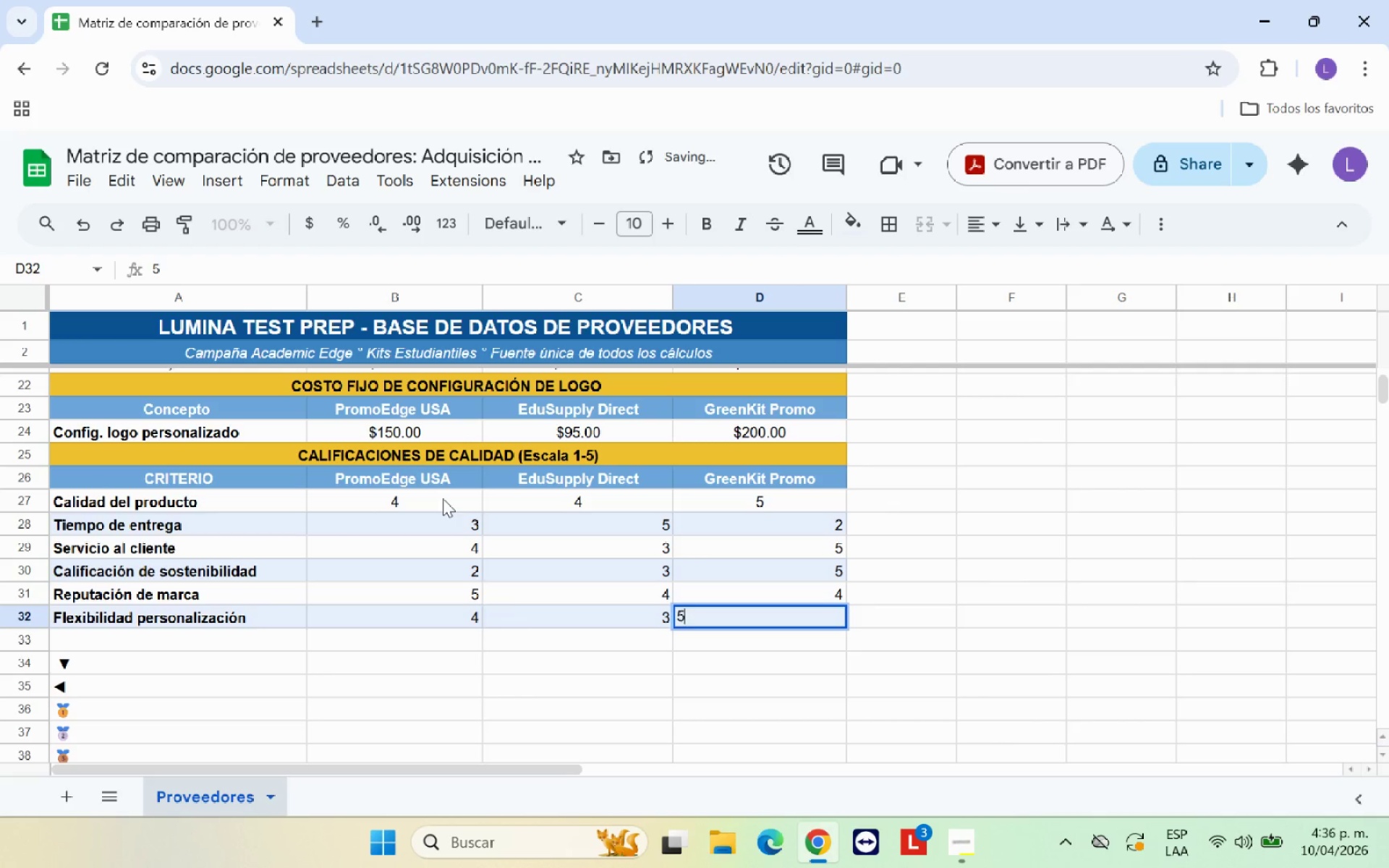 
key(ArrowDown)
 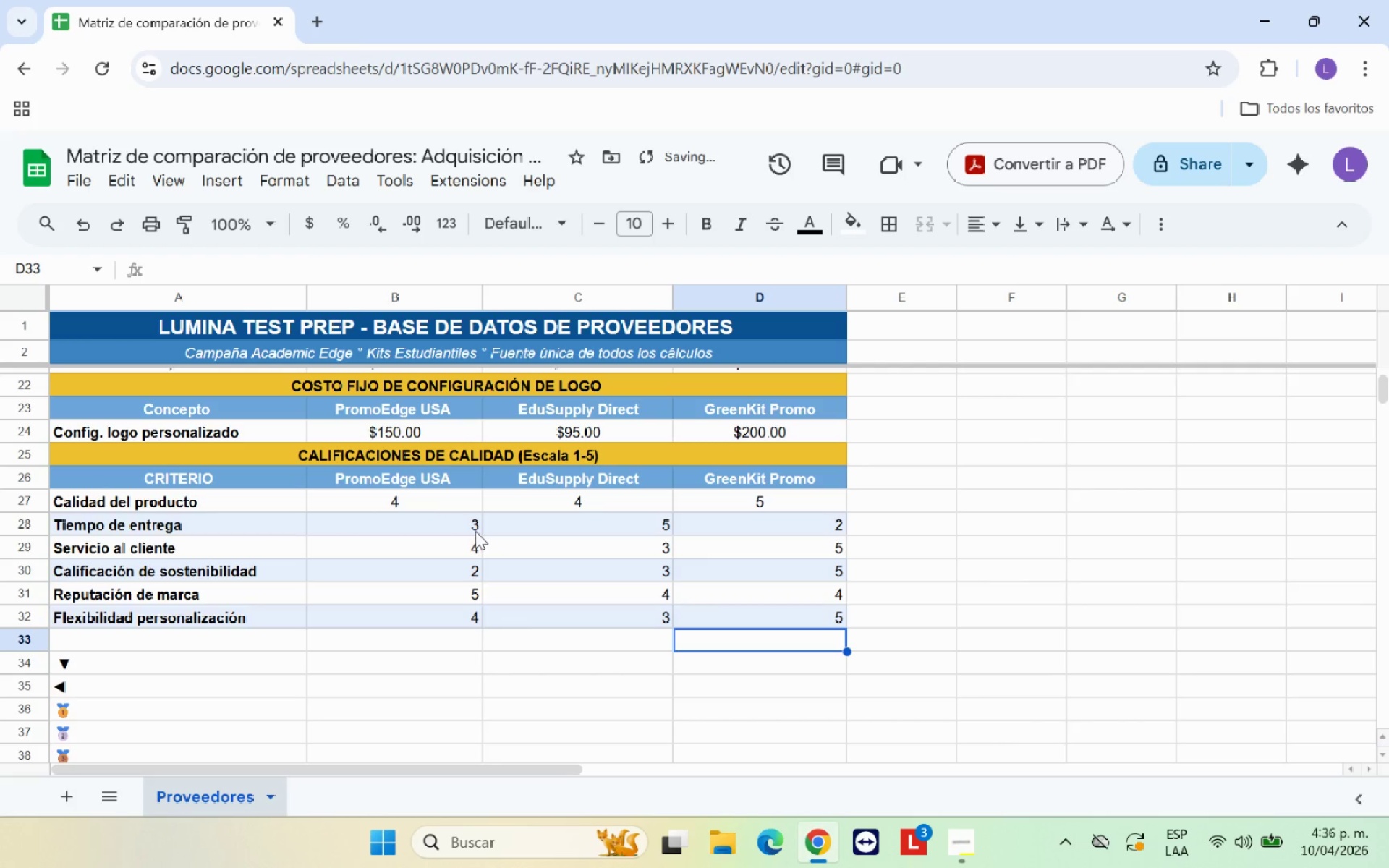 
left_click_drag(start_coordinate=[471, 531], to_coordinate=[734, 621])
 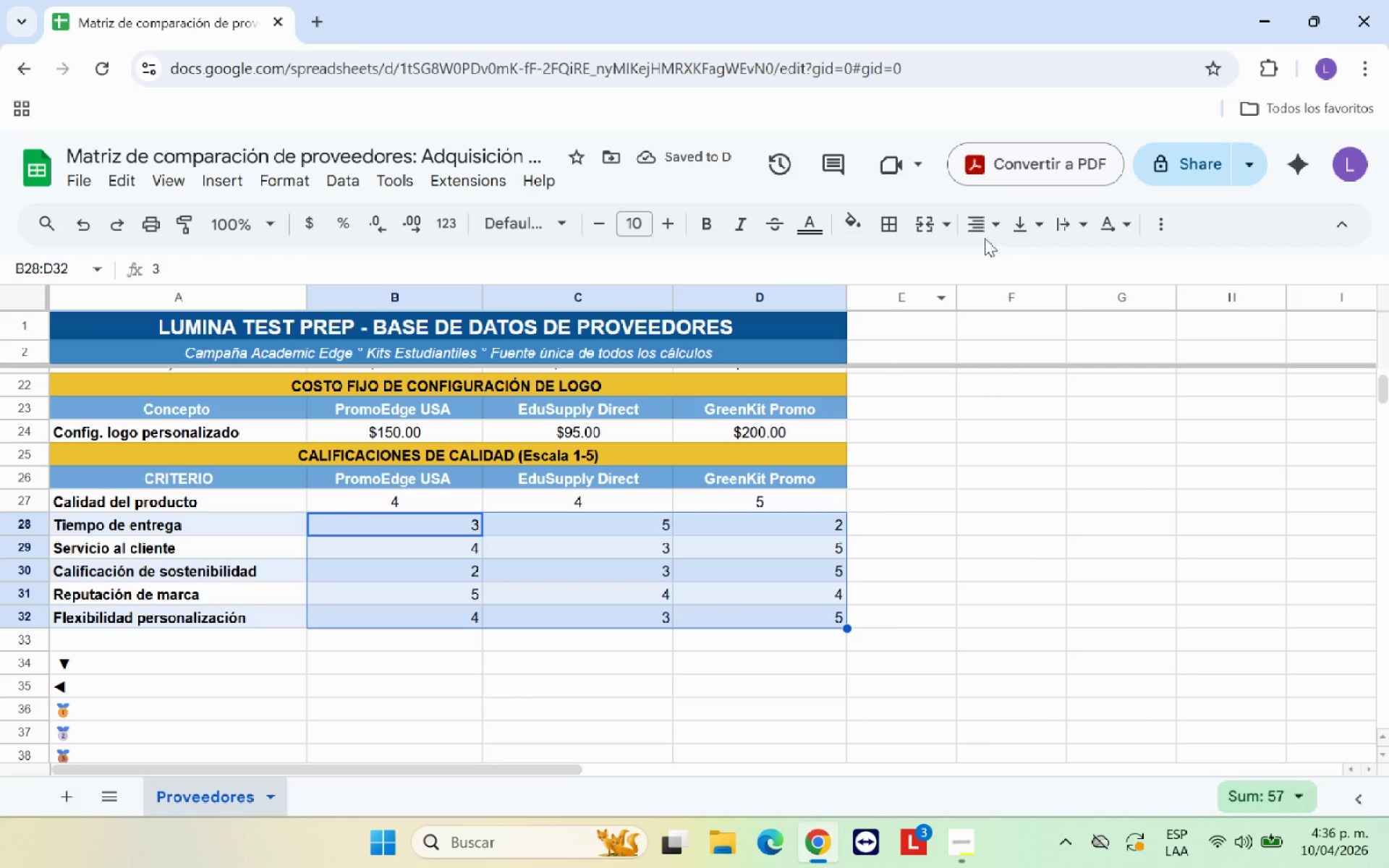 
left_click([987, 231])
 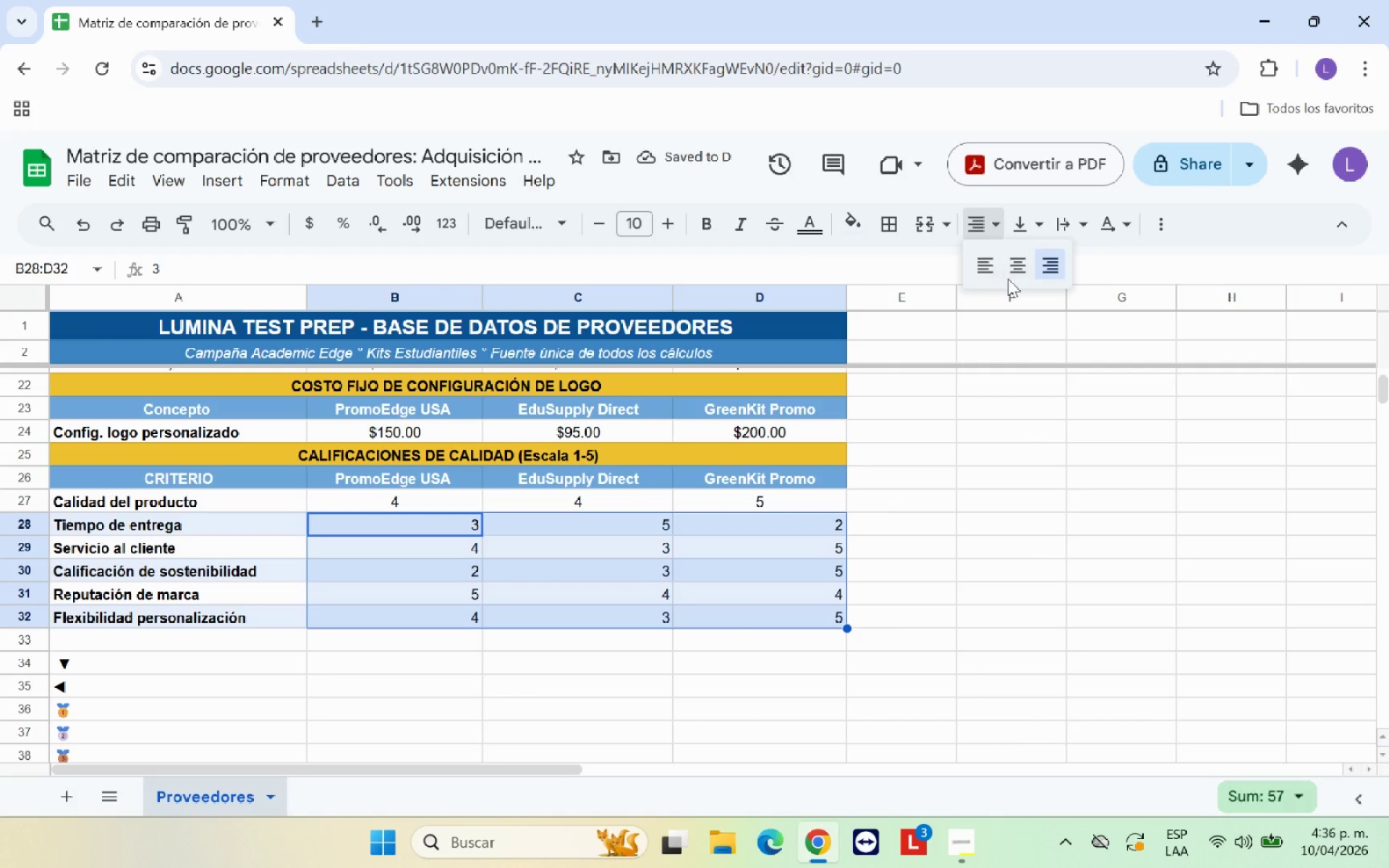 
left_click([1018, 273])
 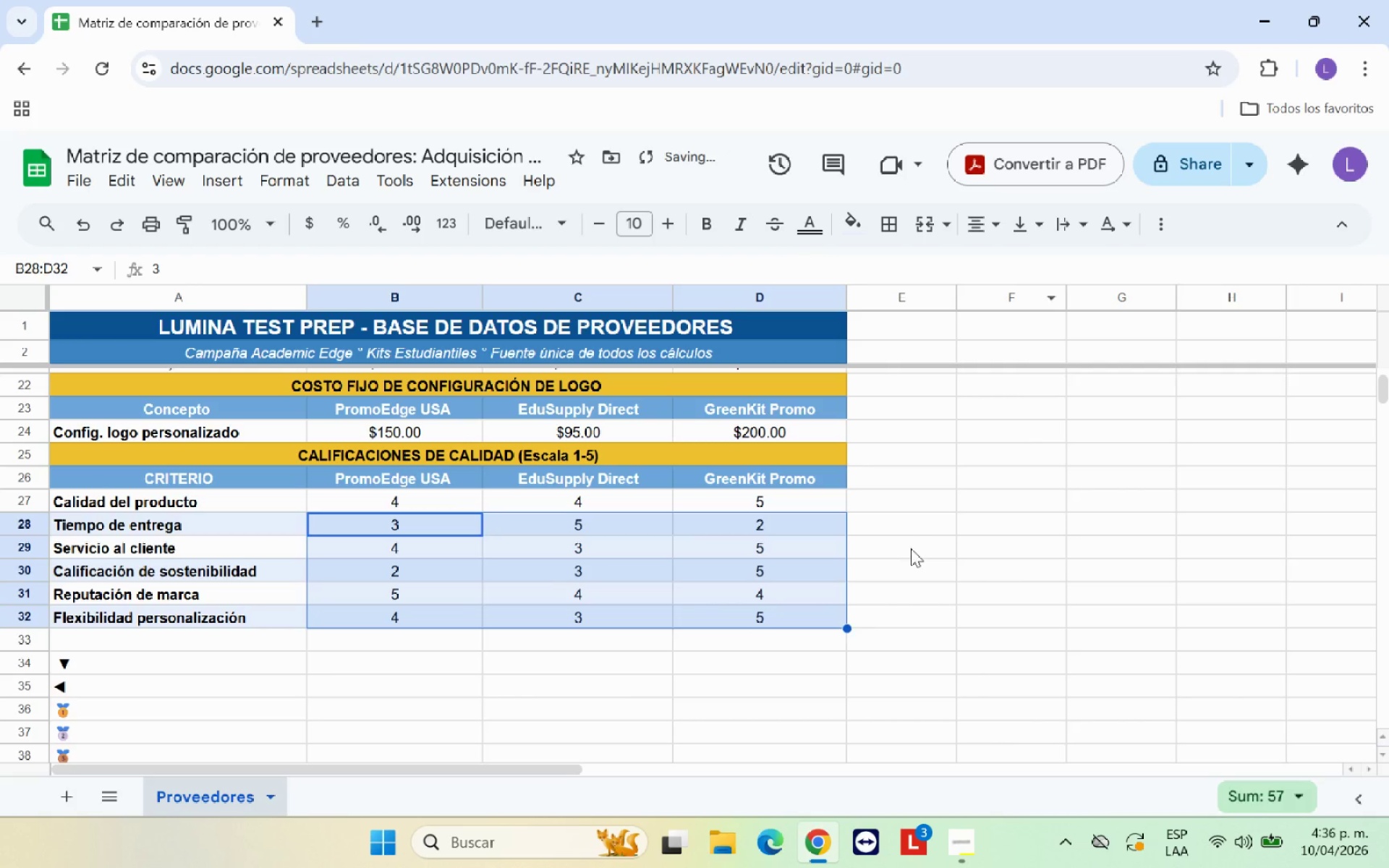 
left_click([911, 548])
 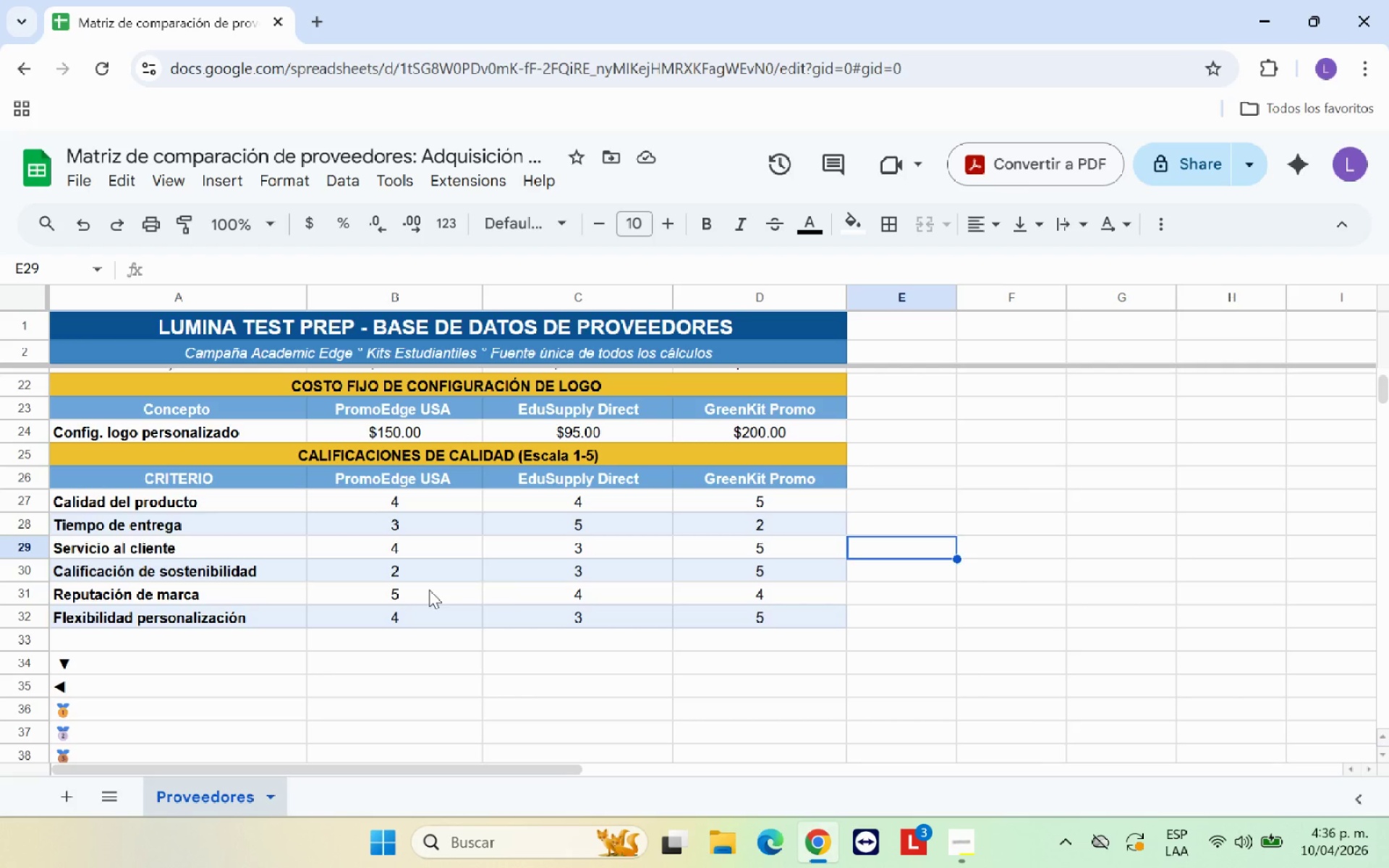 
wait(10.06)
 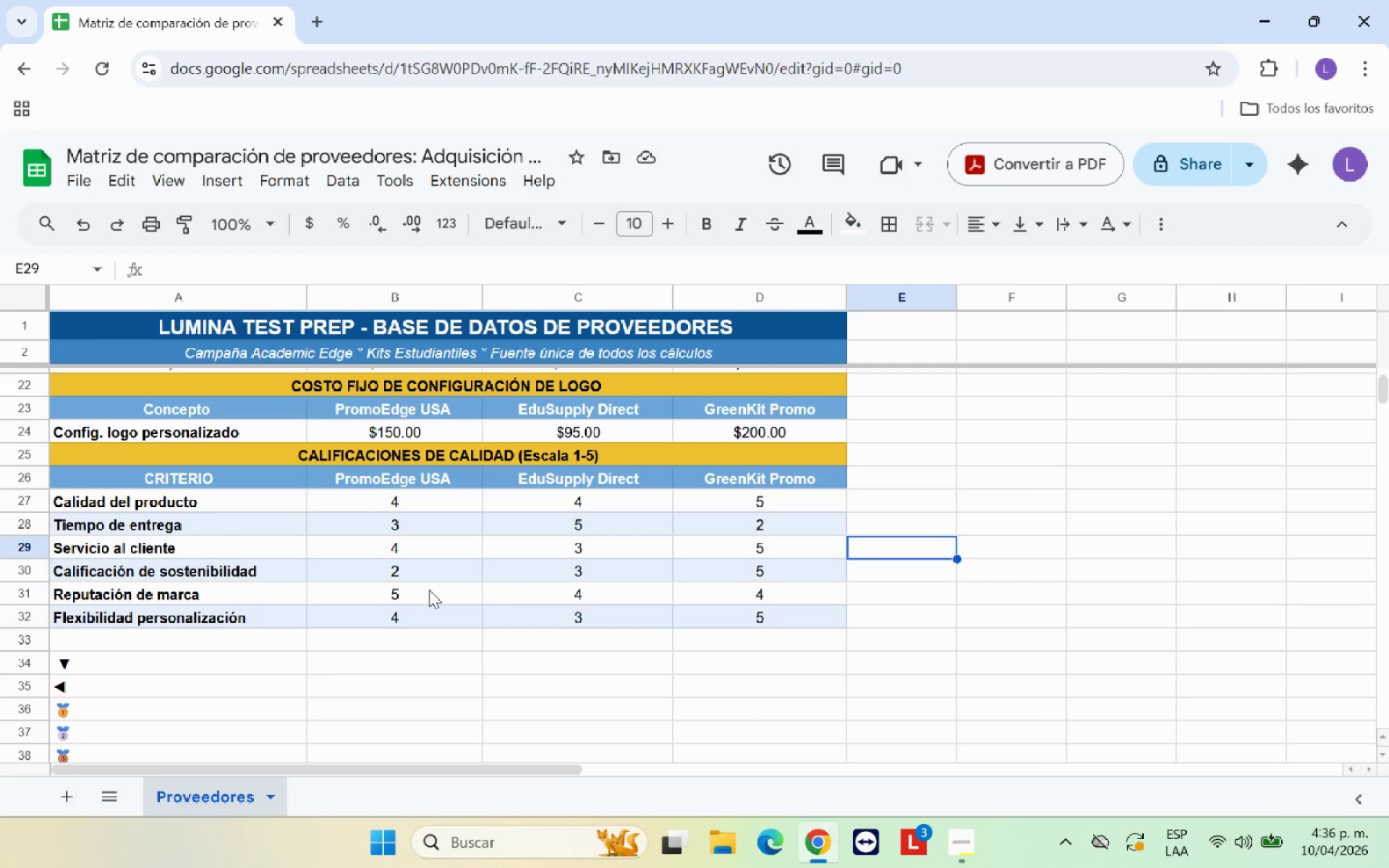 
scroll: coordinate [456, 606], scroll_direction: up, amount: 3.0
 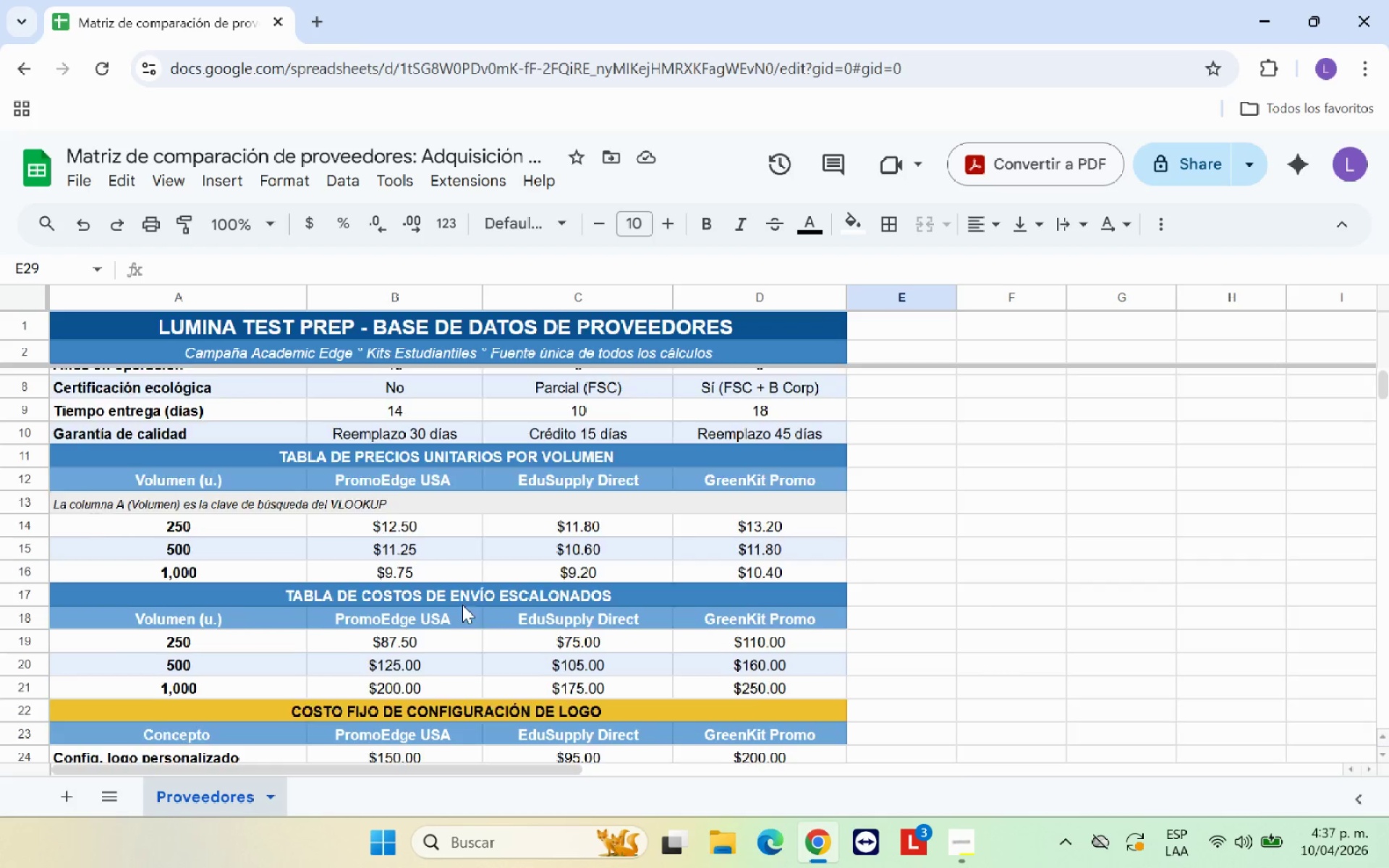 
scroll: coordinate [464, 605], scroll_direction: none, amount: 0.0
 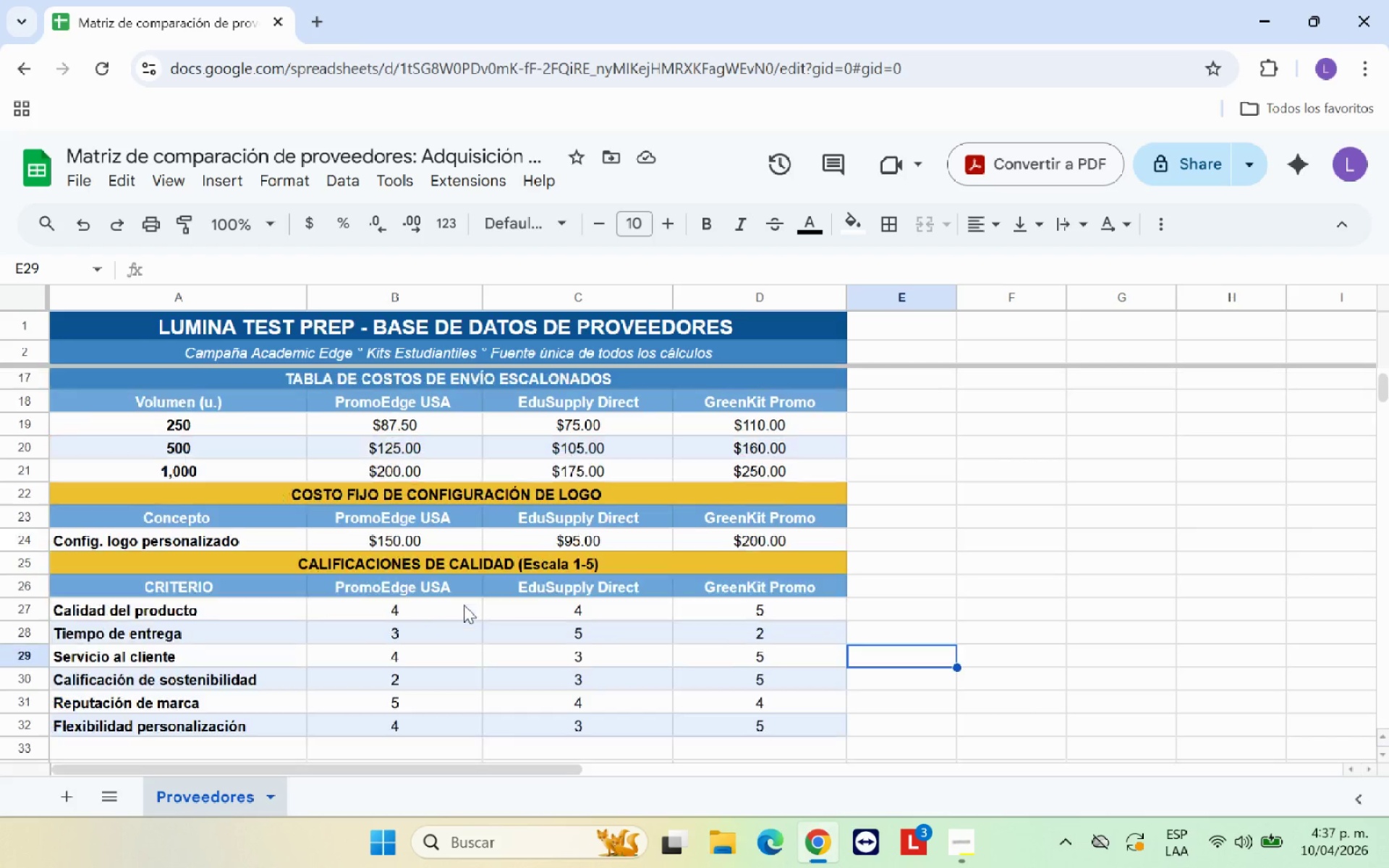 
scroll: coordinate [464, 605], scroll_direction: up, amount: 8.0
 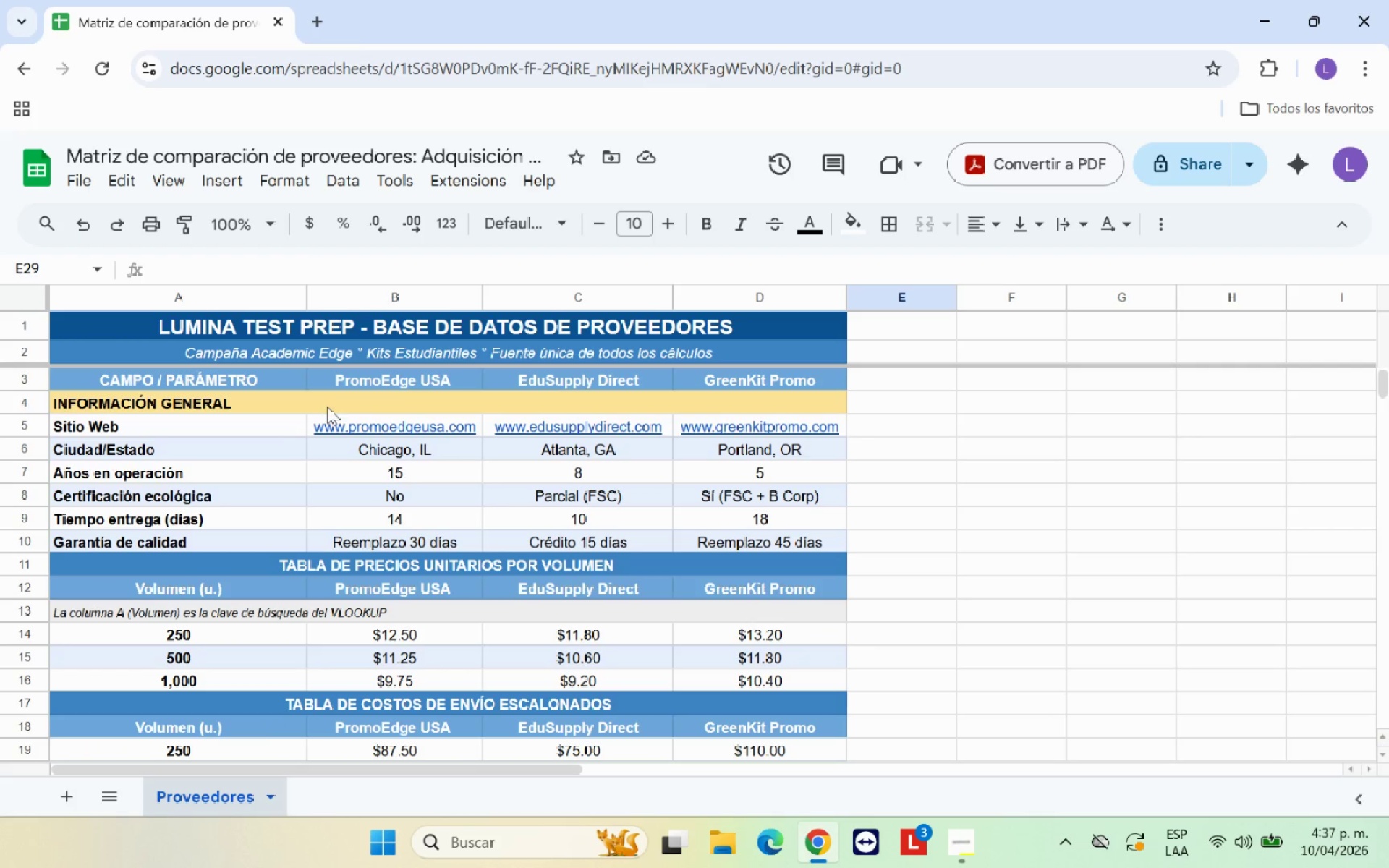 
scroll: coordinate [335, 422], scroll_direction: down, amount: 2.0
 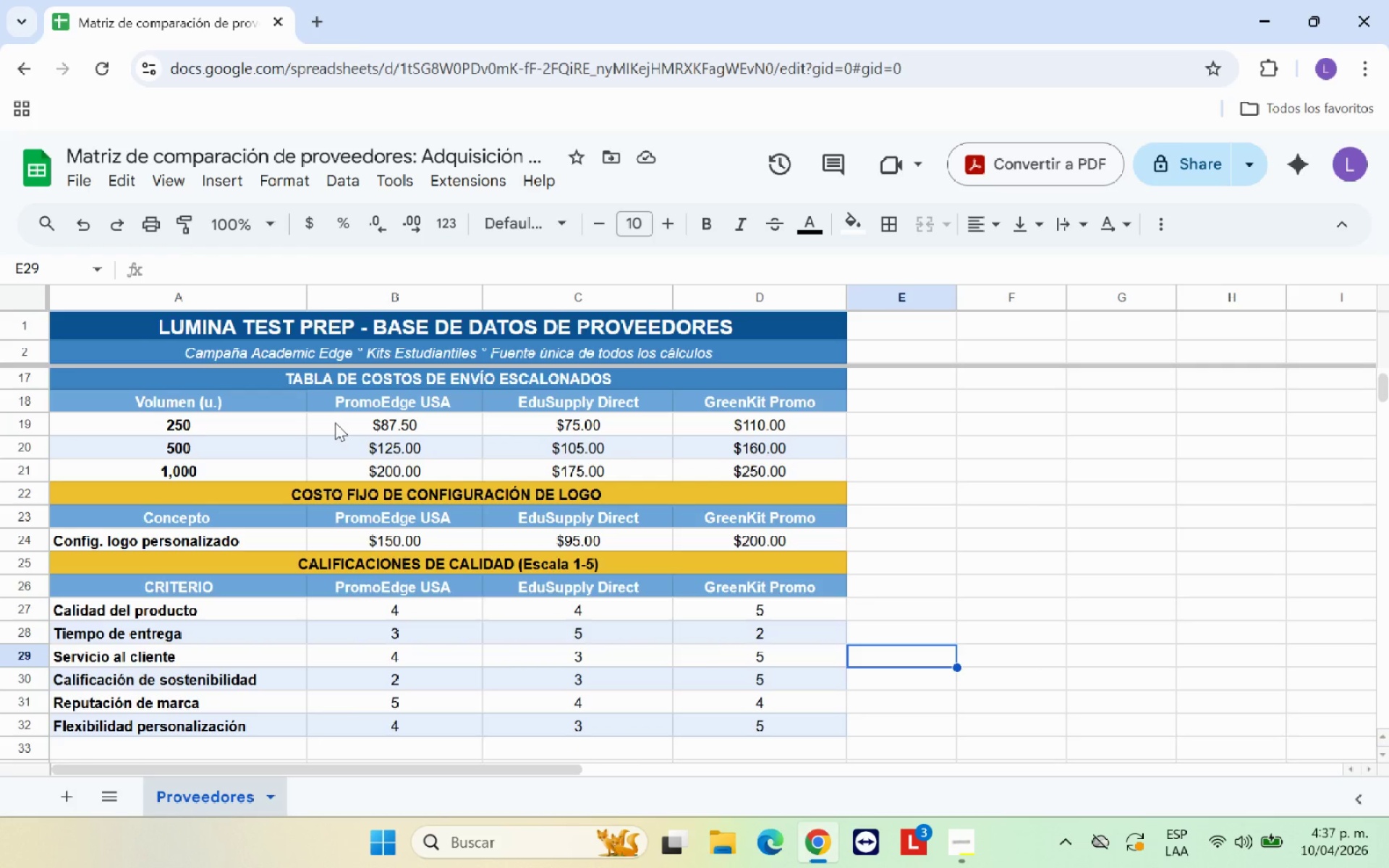 
scroll: coordinate [227, 404], scroll_direction: up, amount: 6.0
 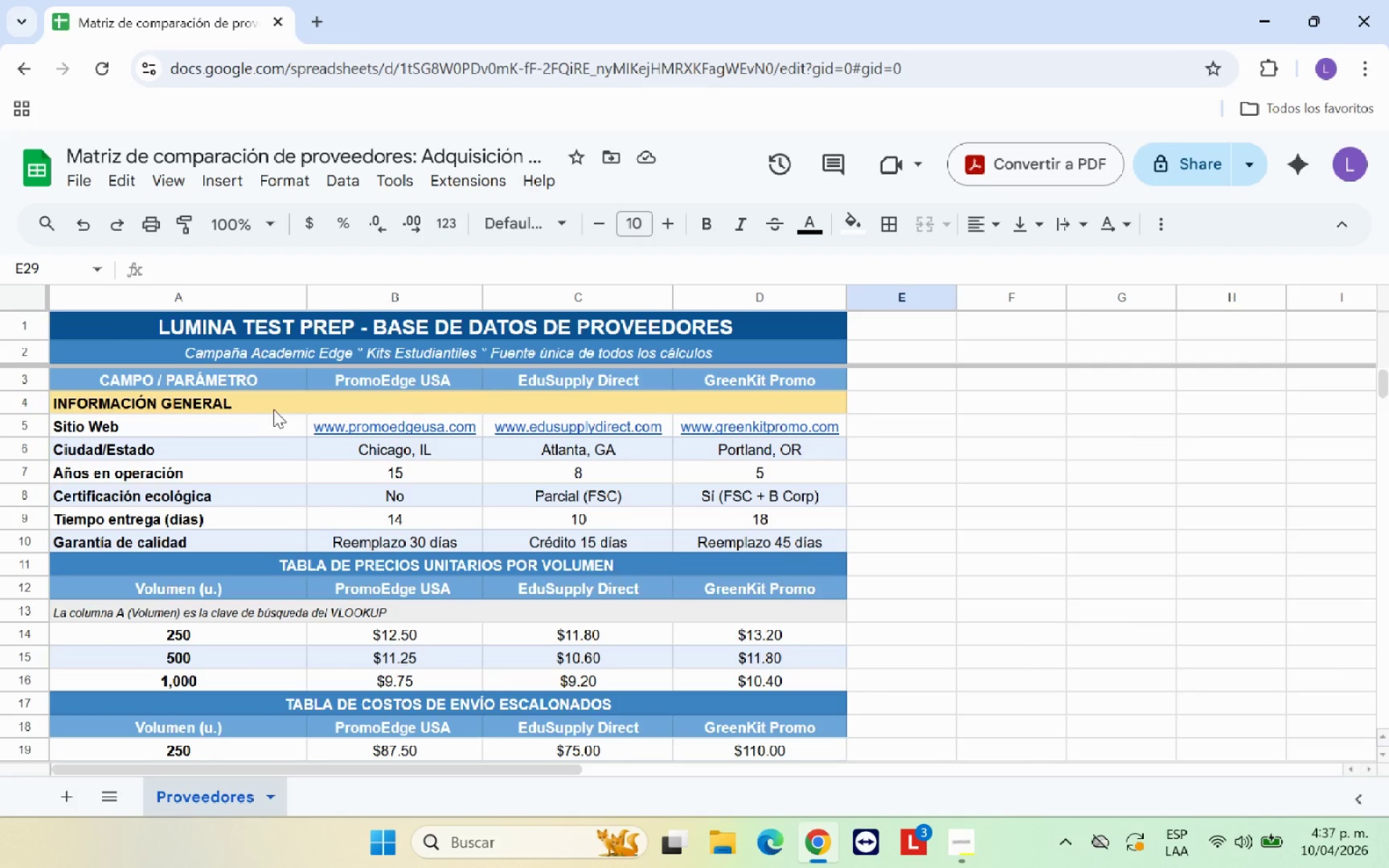 
left_click([274, 409])
 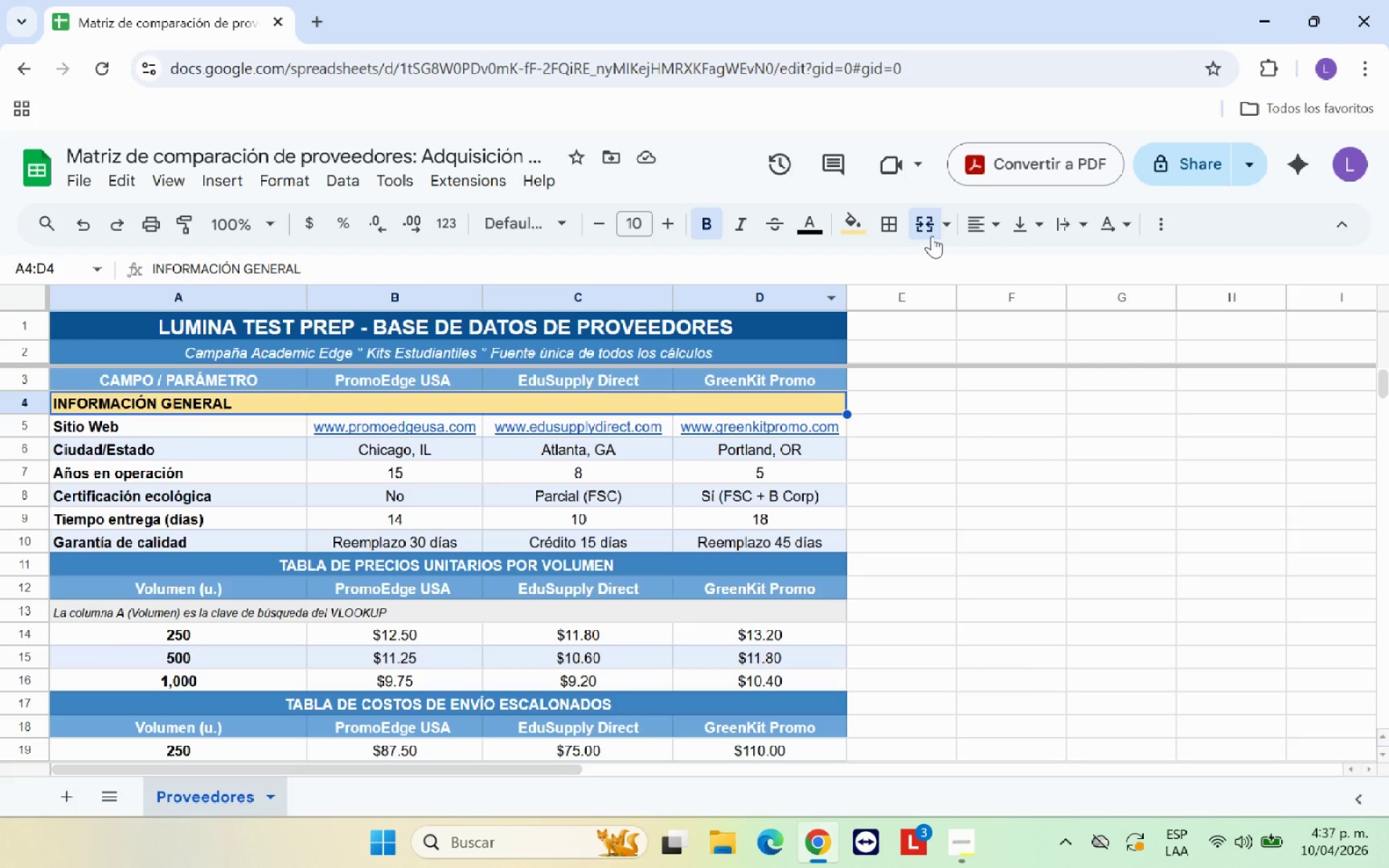 
left_click([935, 231])
 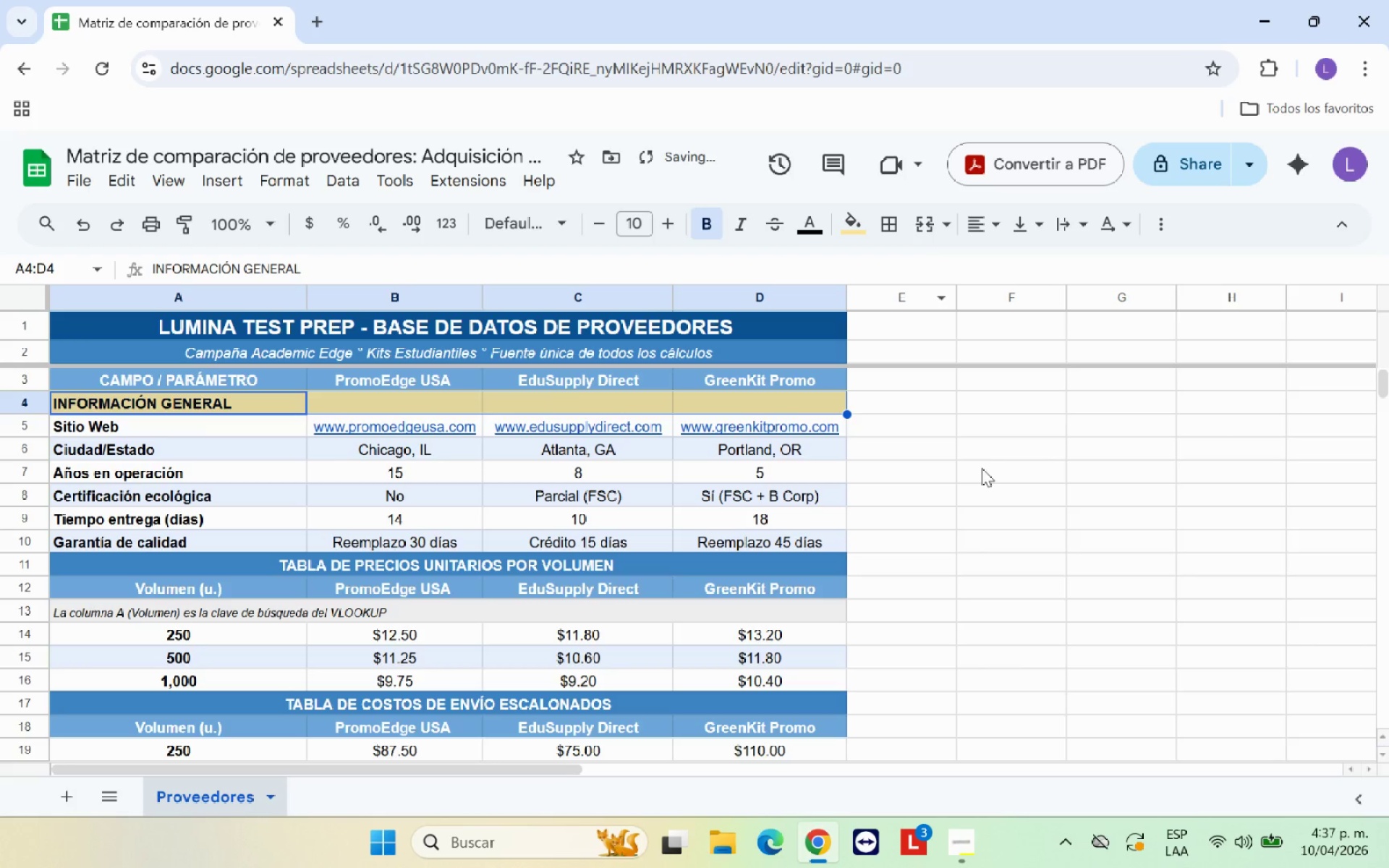 
left_click([982, 468])
 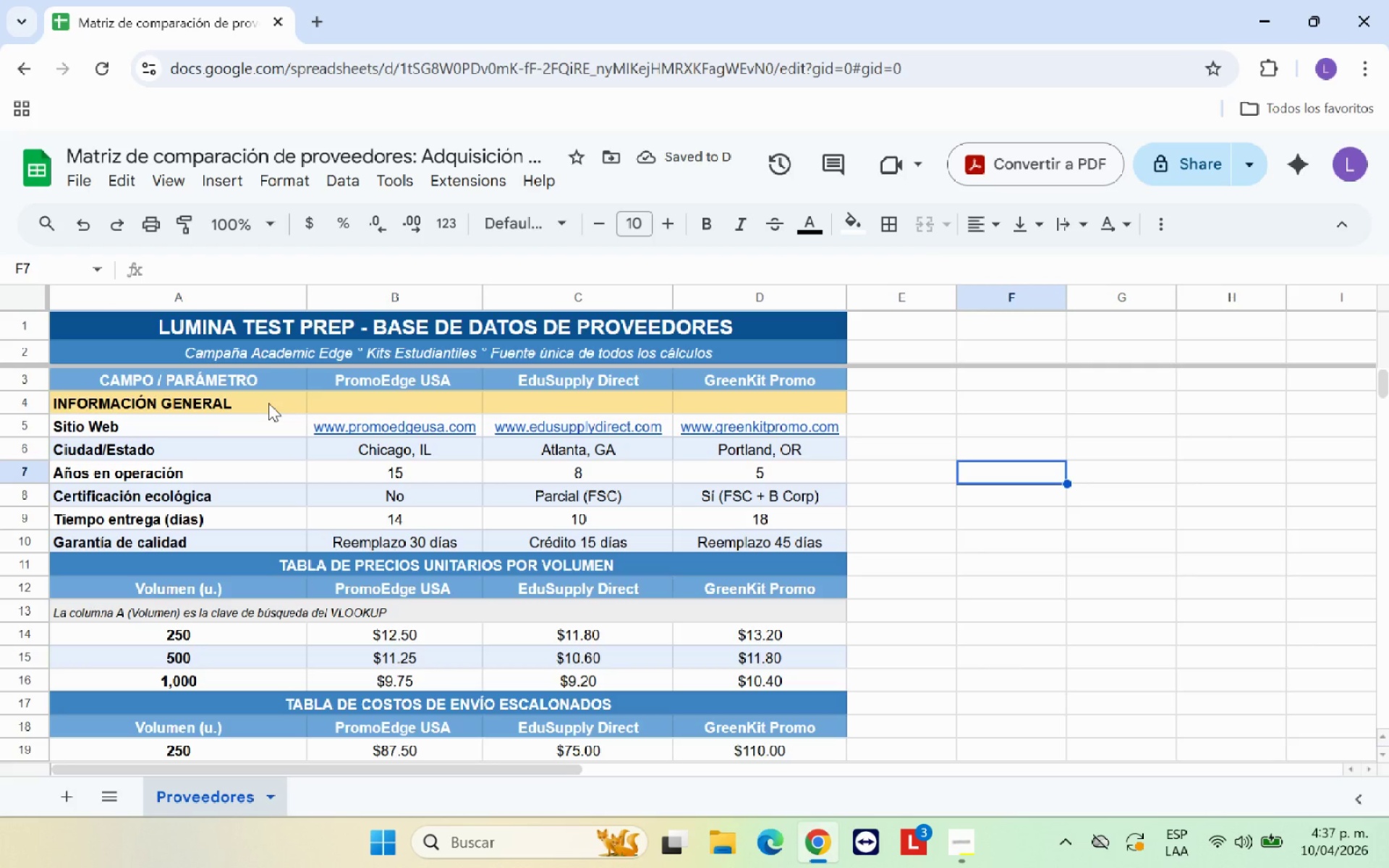 
scroll: coordinate [236, 388], scroll_direction: up, amount: 2.0
 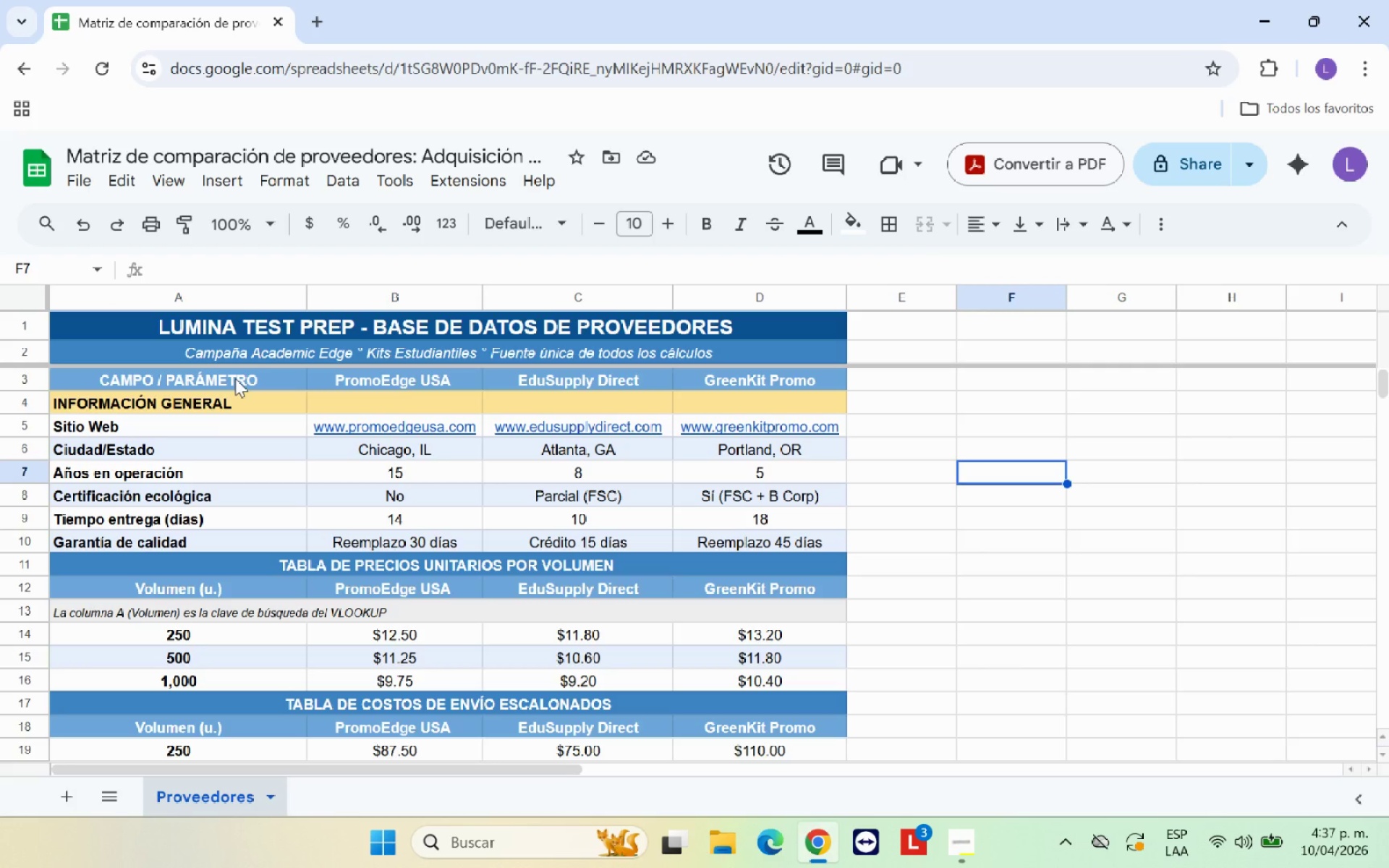 
left_click_drag(start_coordinate=[235, 378], to_coordinate=[210, 544])
 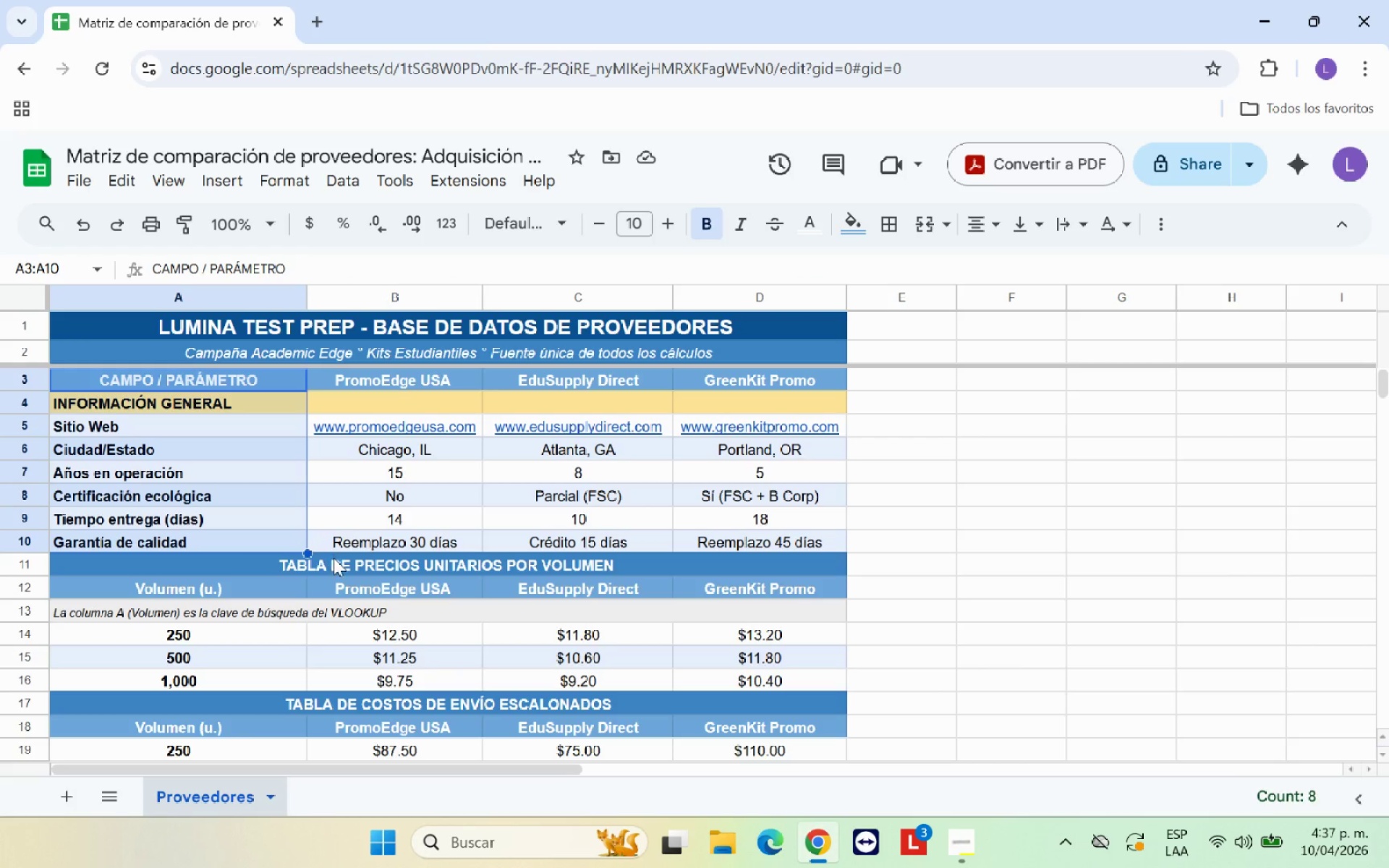 
left_click([336, 561])
 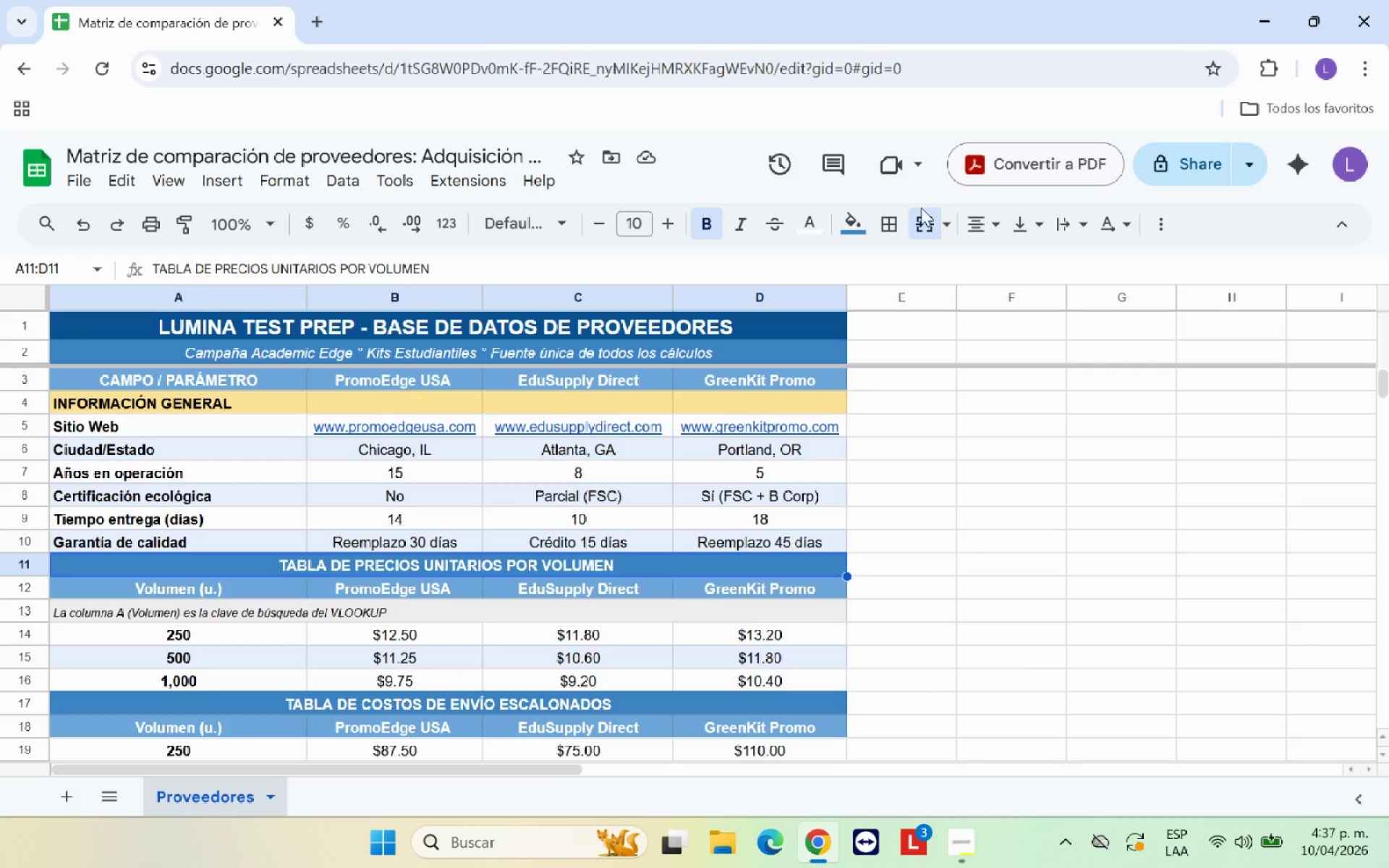 
left_click([925, 222])
 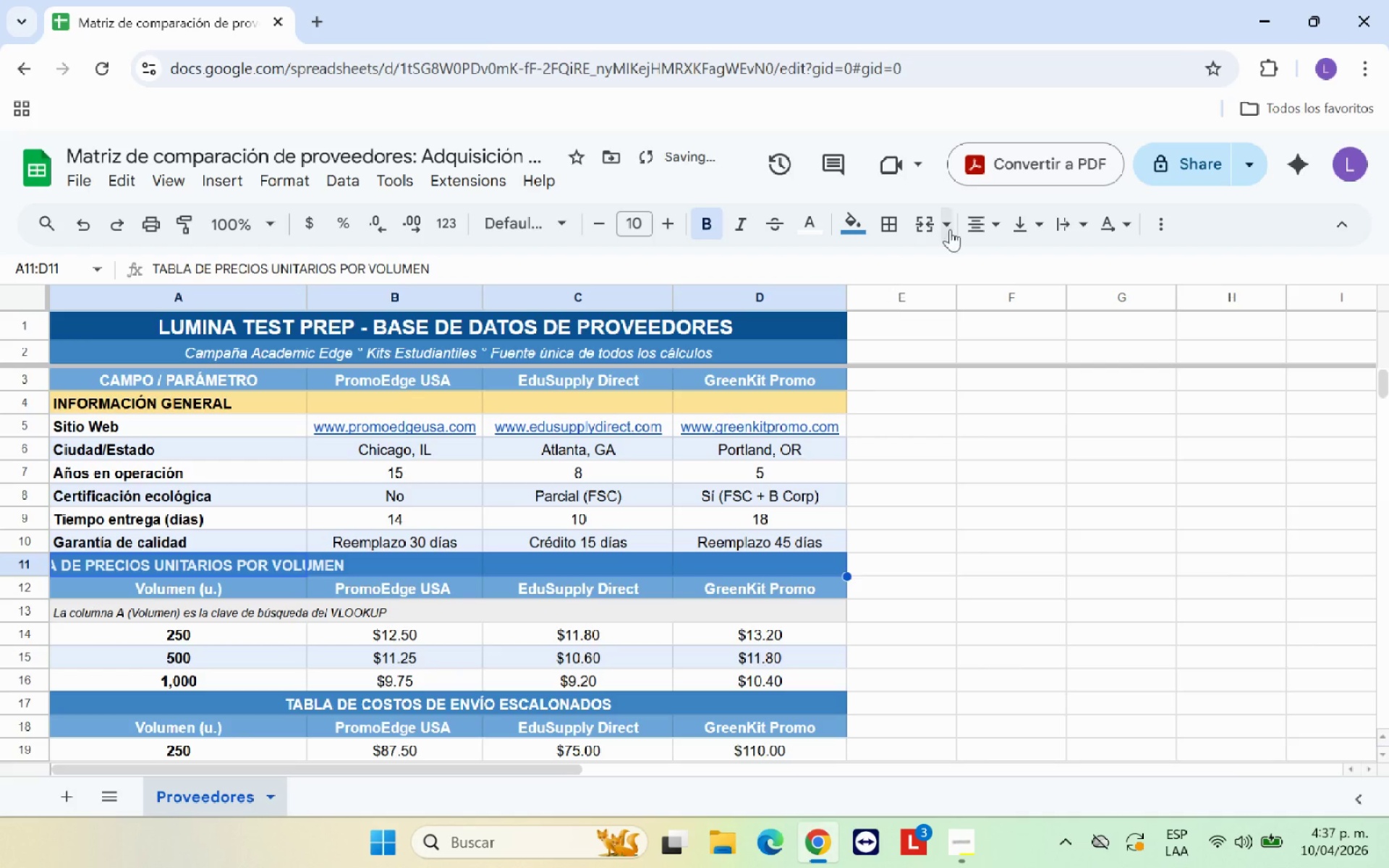 
left_click([974, 223])
 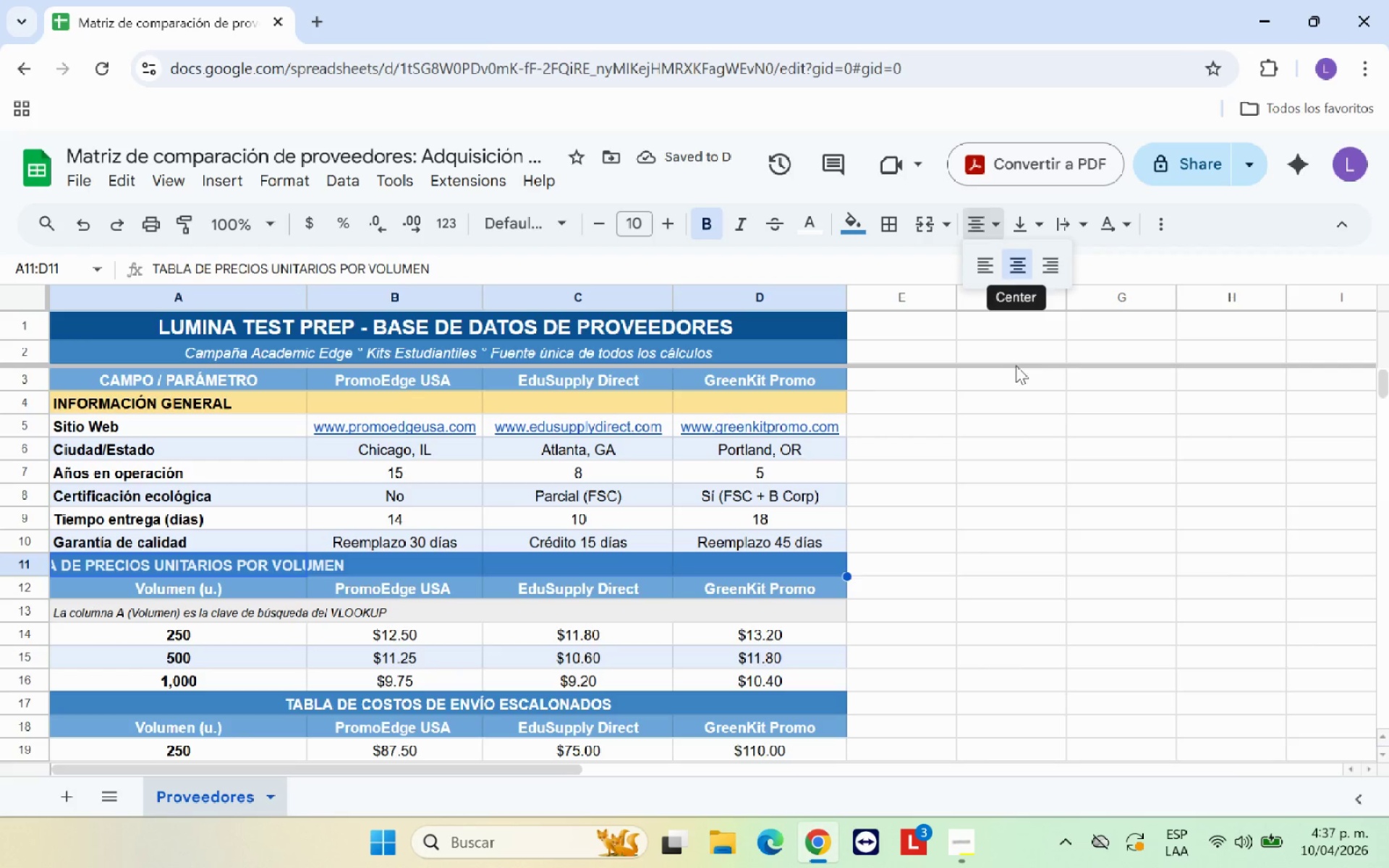 
left_click([1026, 454])
 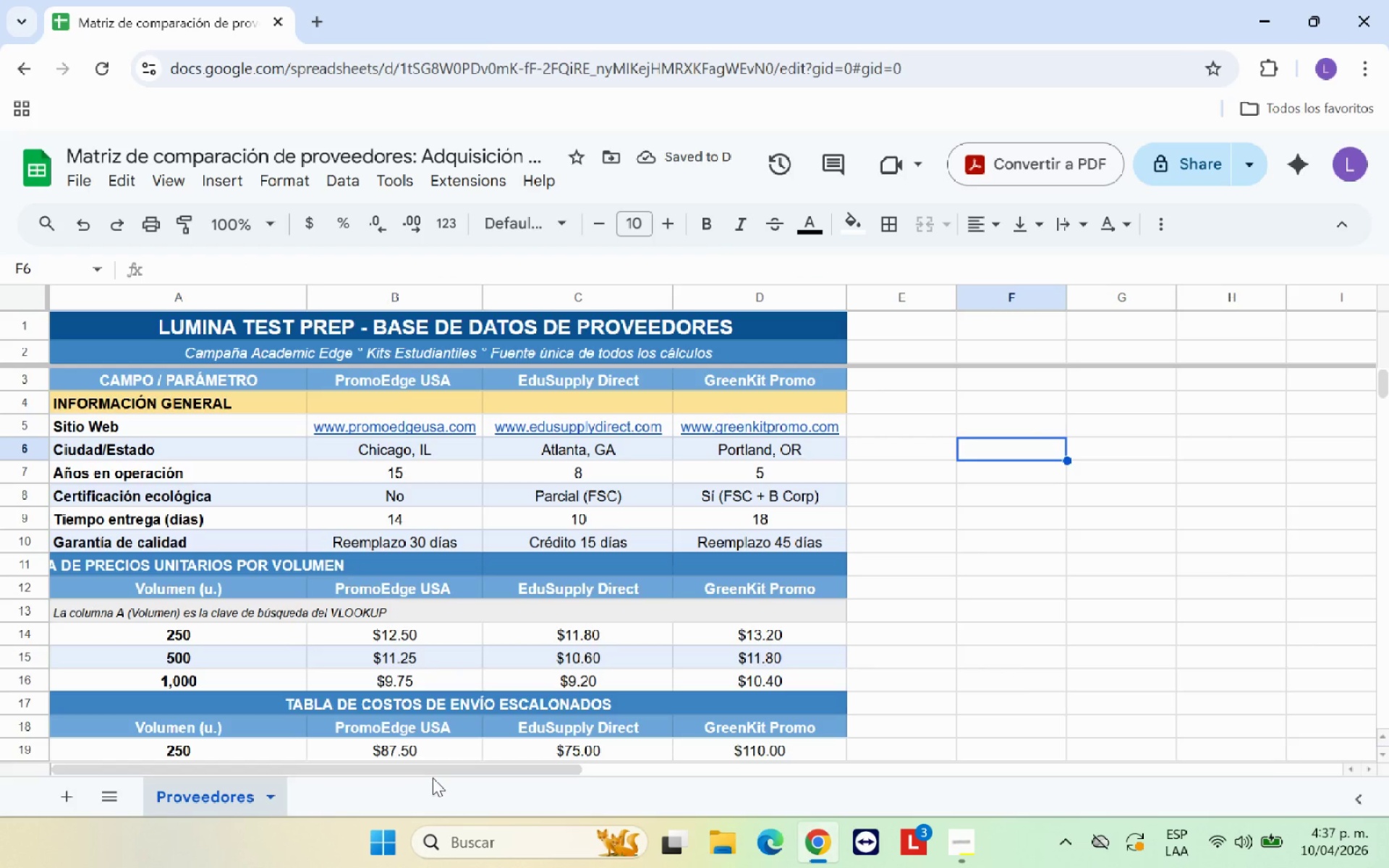 
left_click_drag(start_coordinate=[431, 766], to_coordinate=[368, 765])
 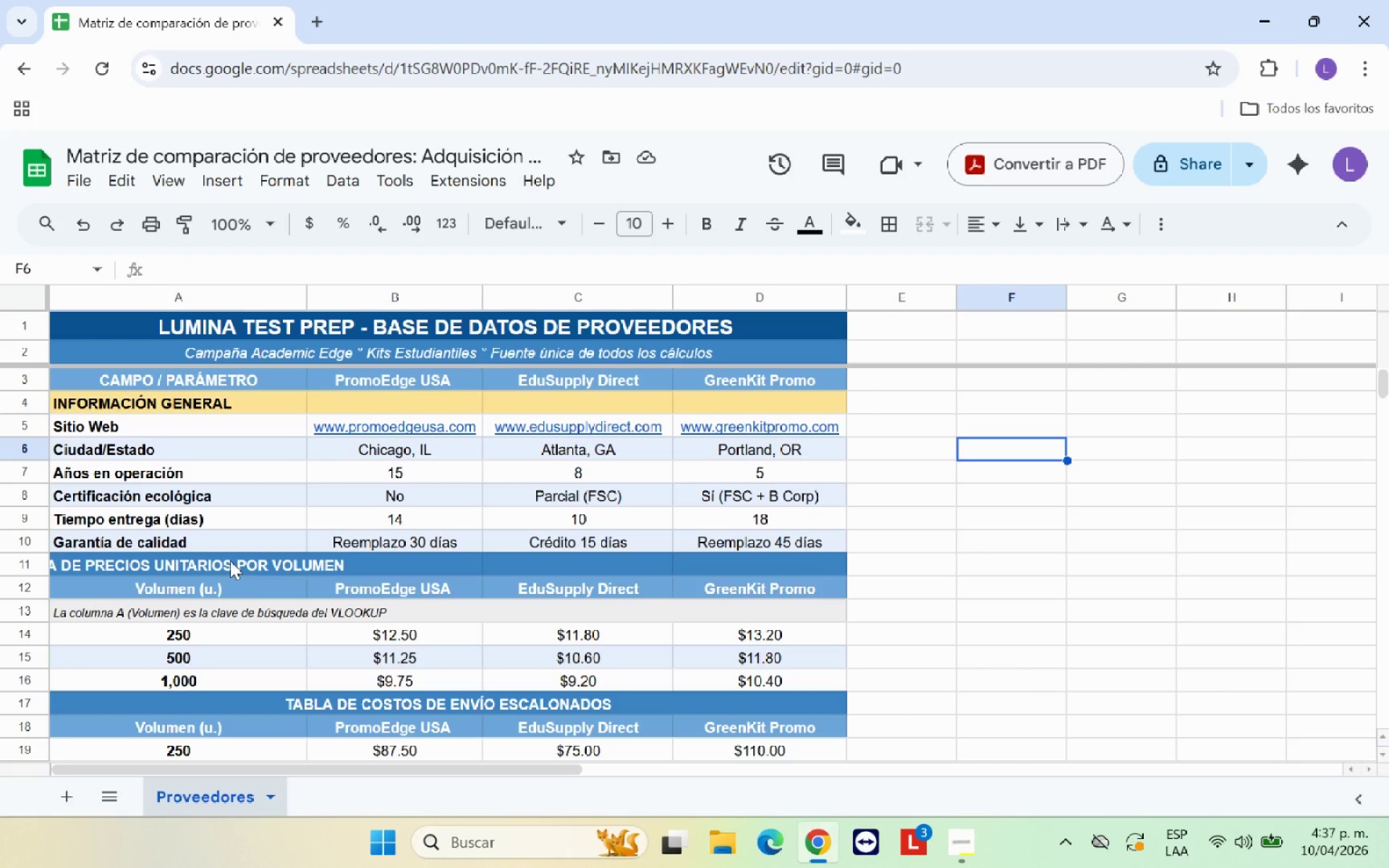 
left_click([230, 561])
 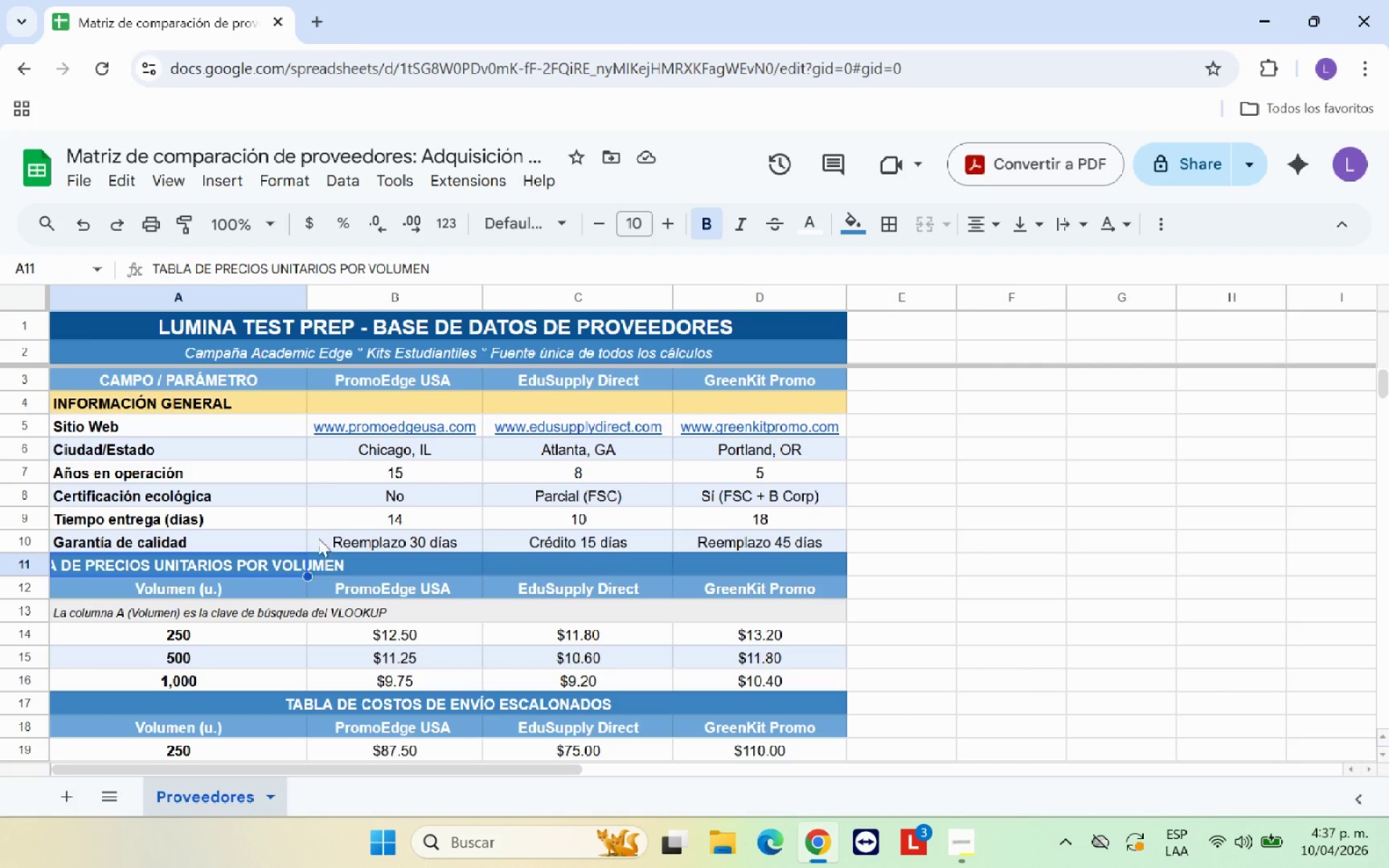 
mouse_move([321, 456])
 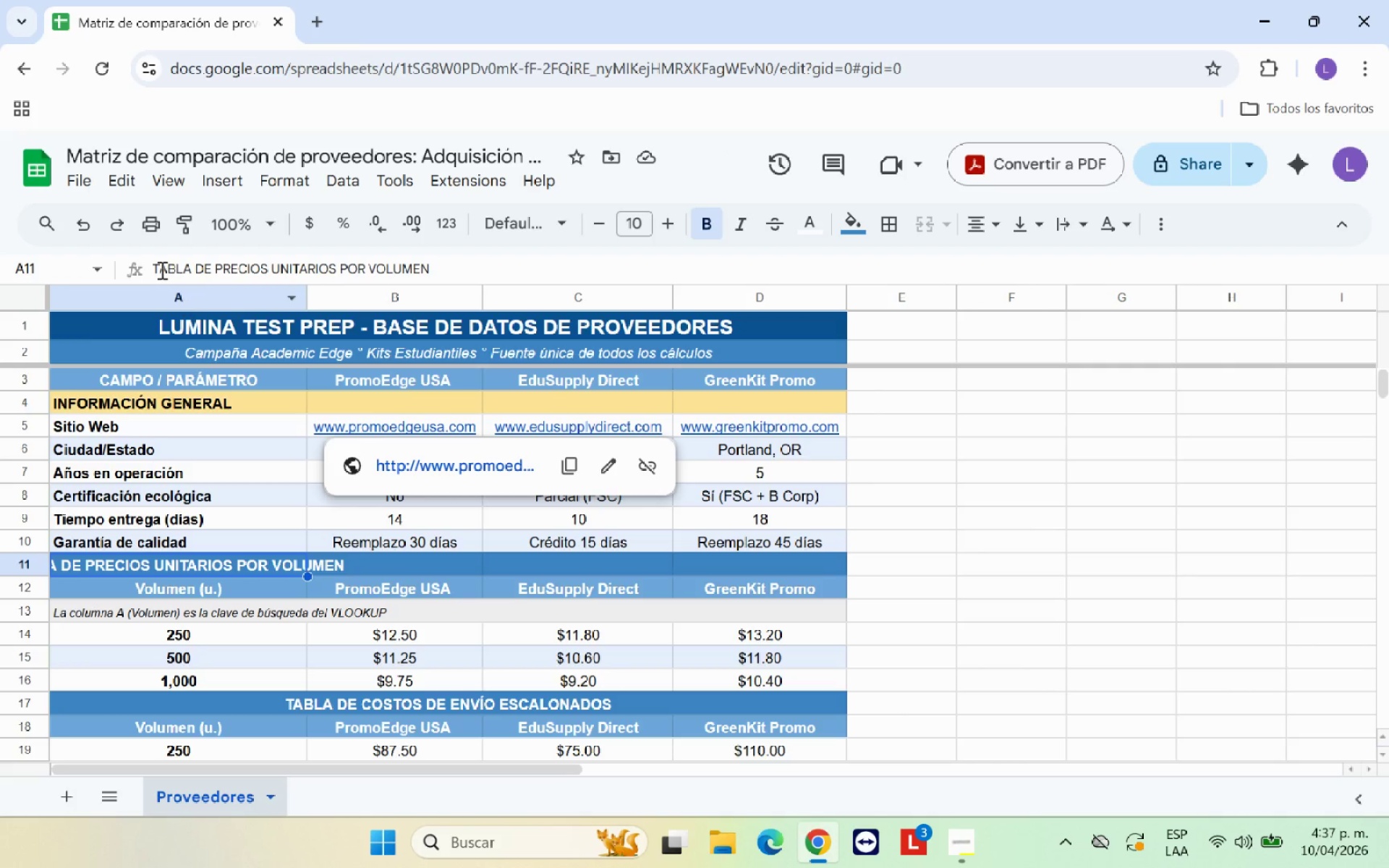 
left_click([153, 268])
 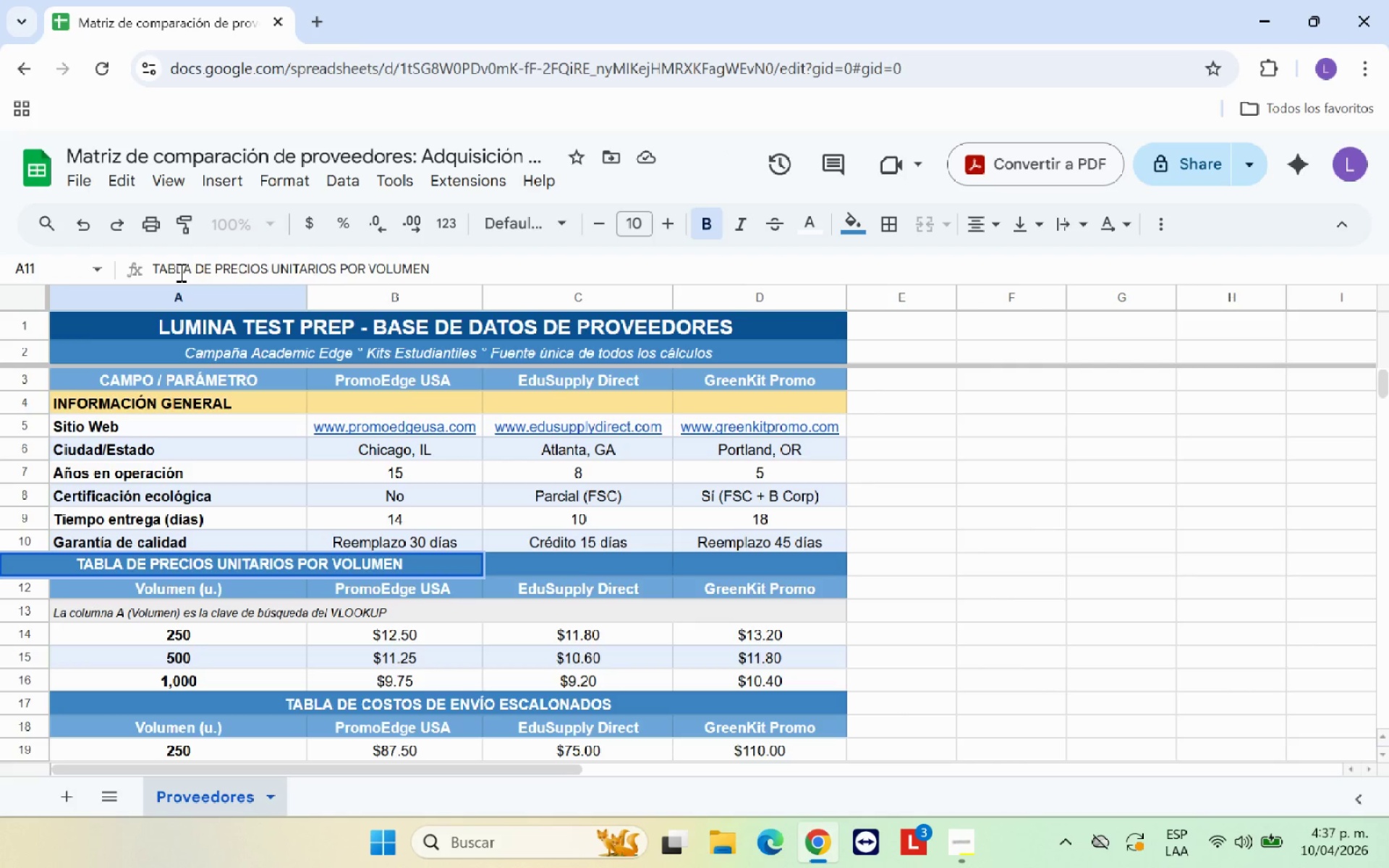 
key(Space)
 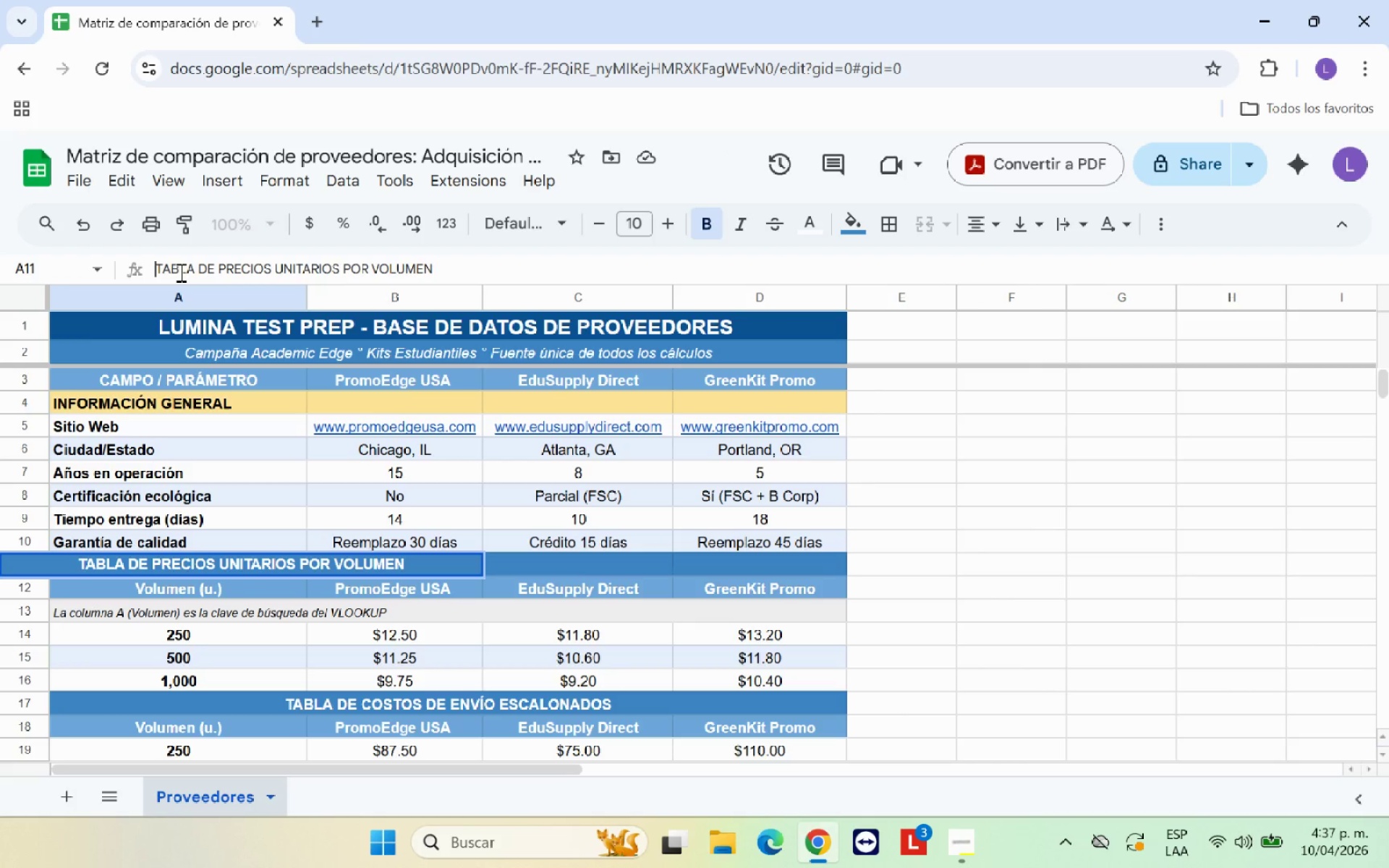 
key(Space)
 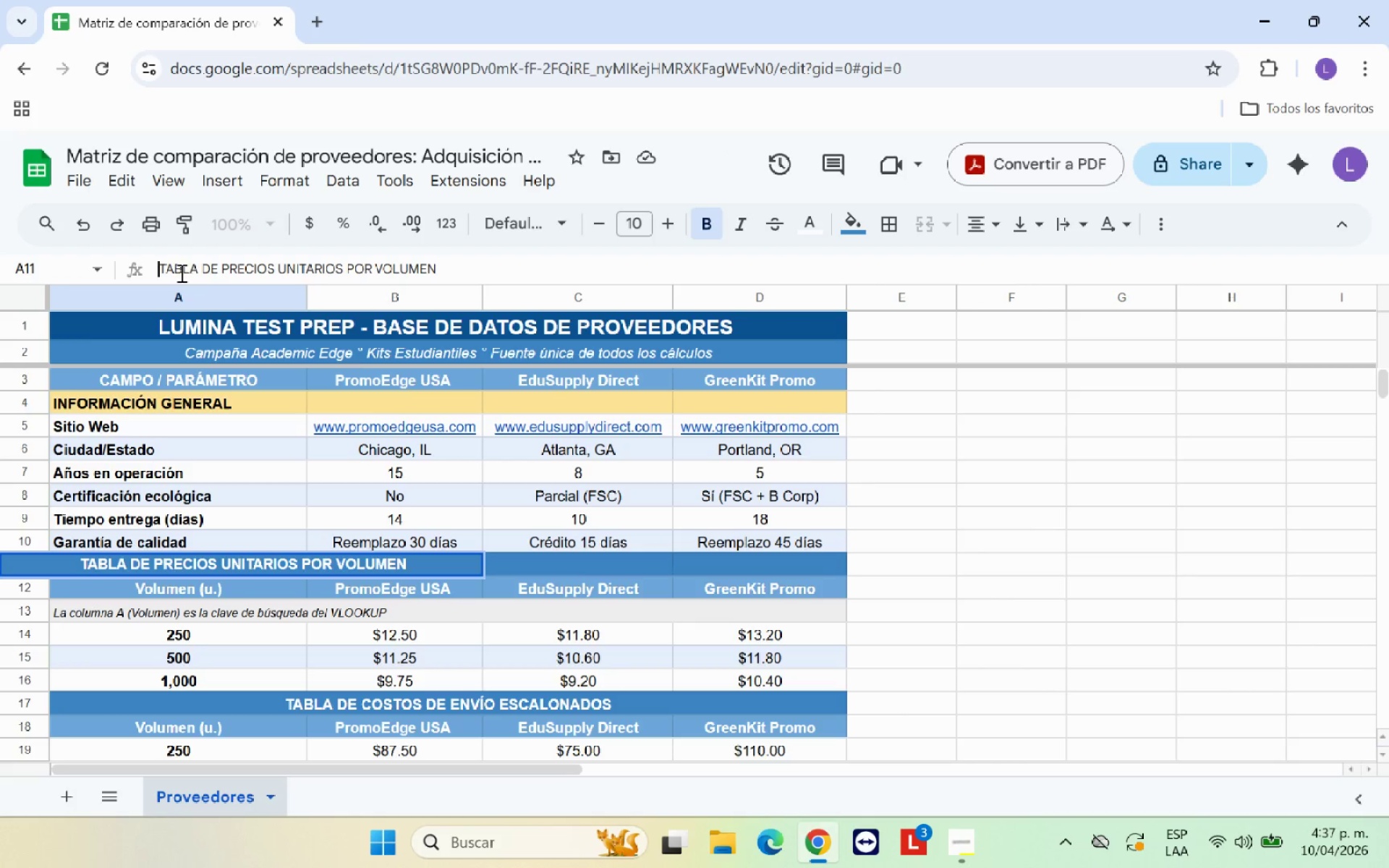 
key(Space)
 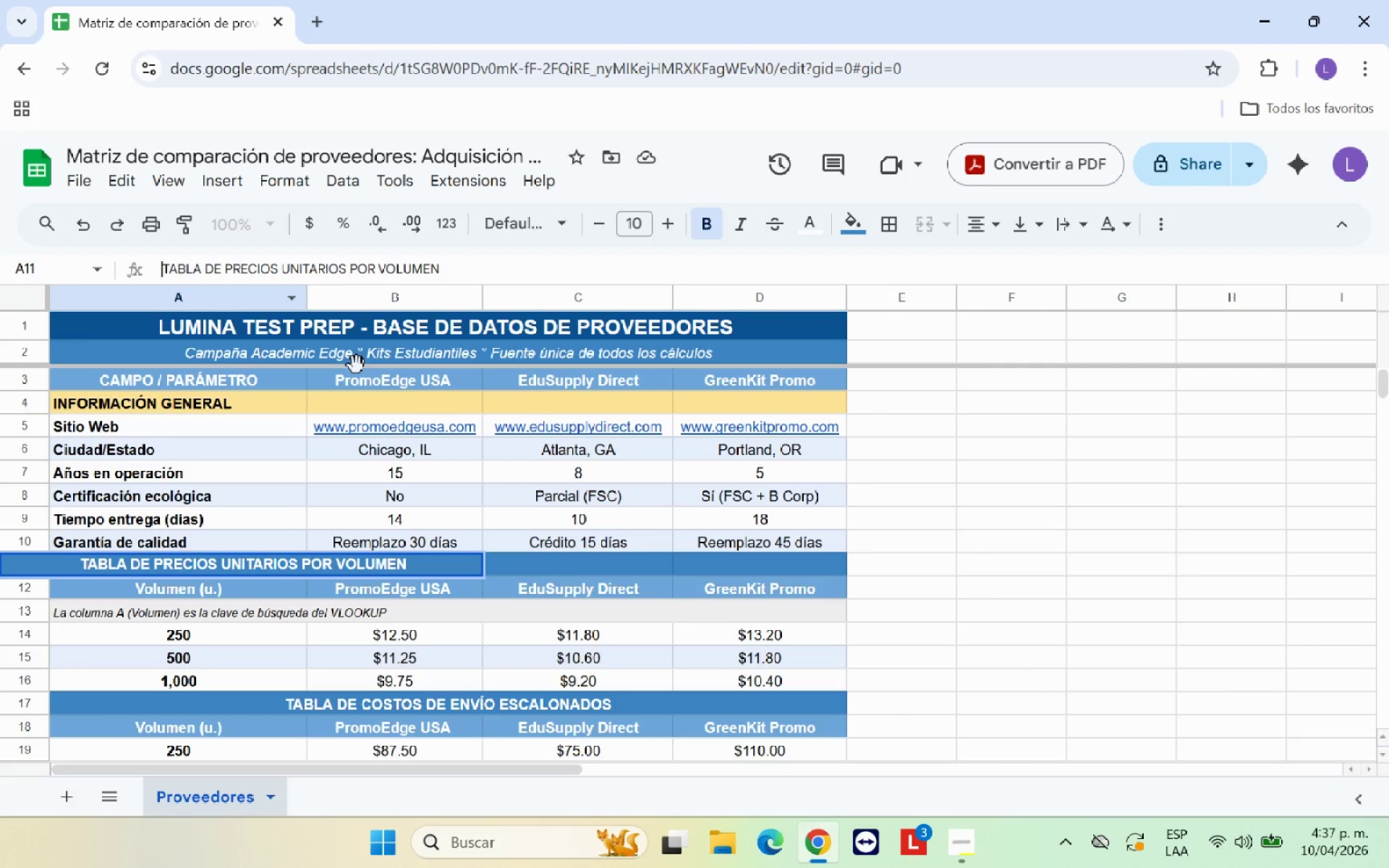 
key(Space)
 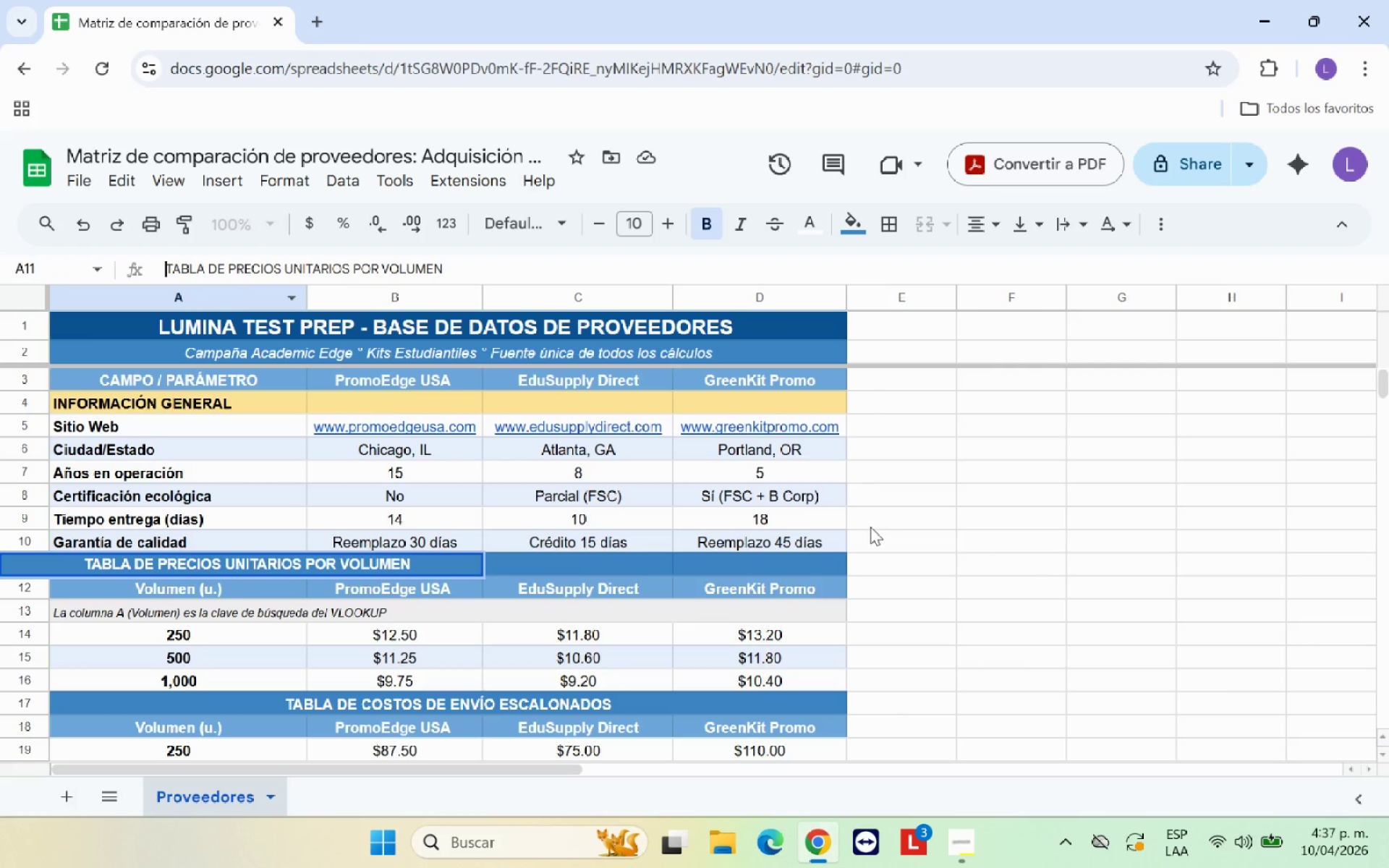 
key(Space)
 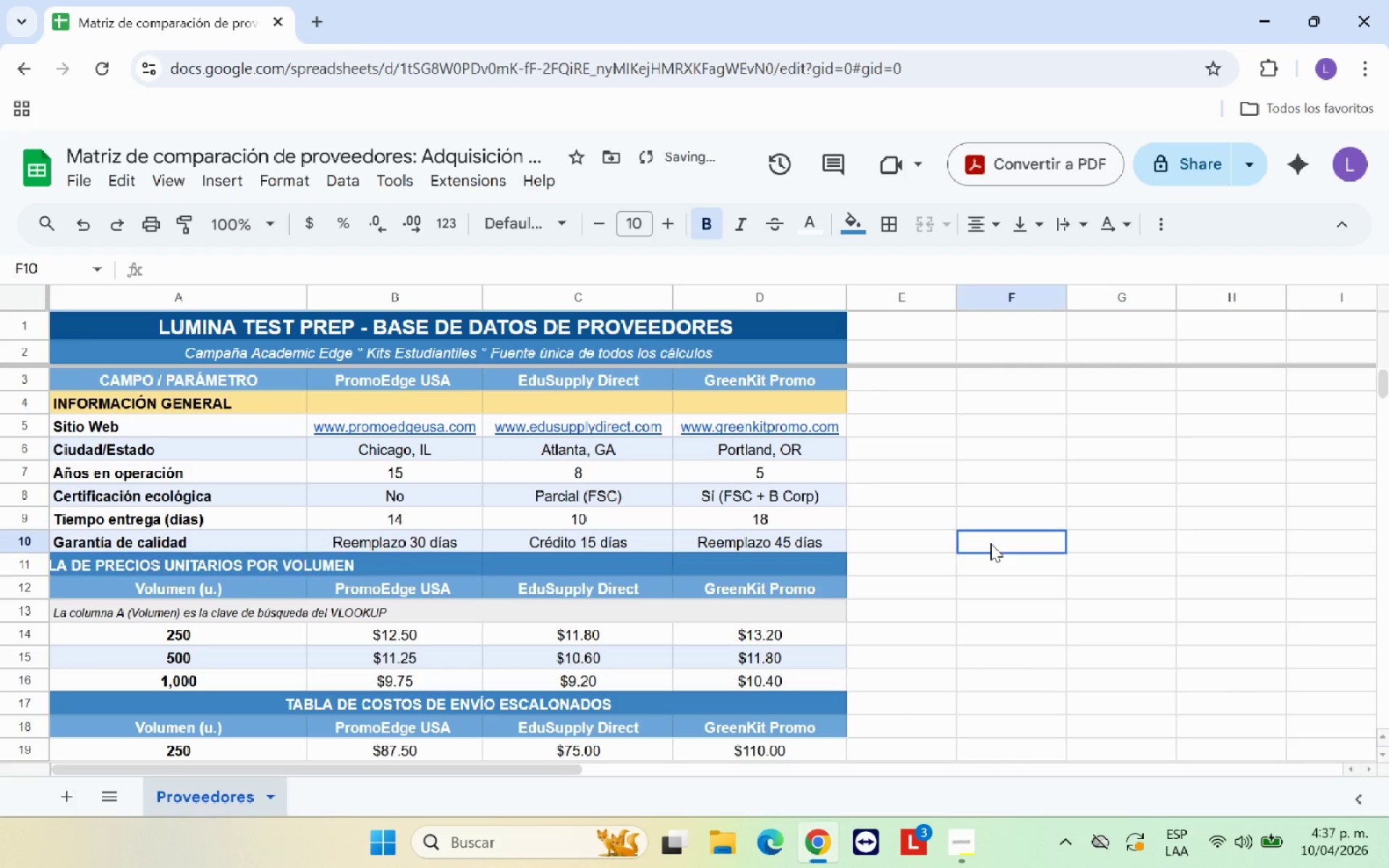 
left_click([990, 543])
 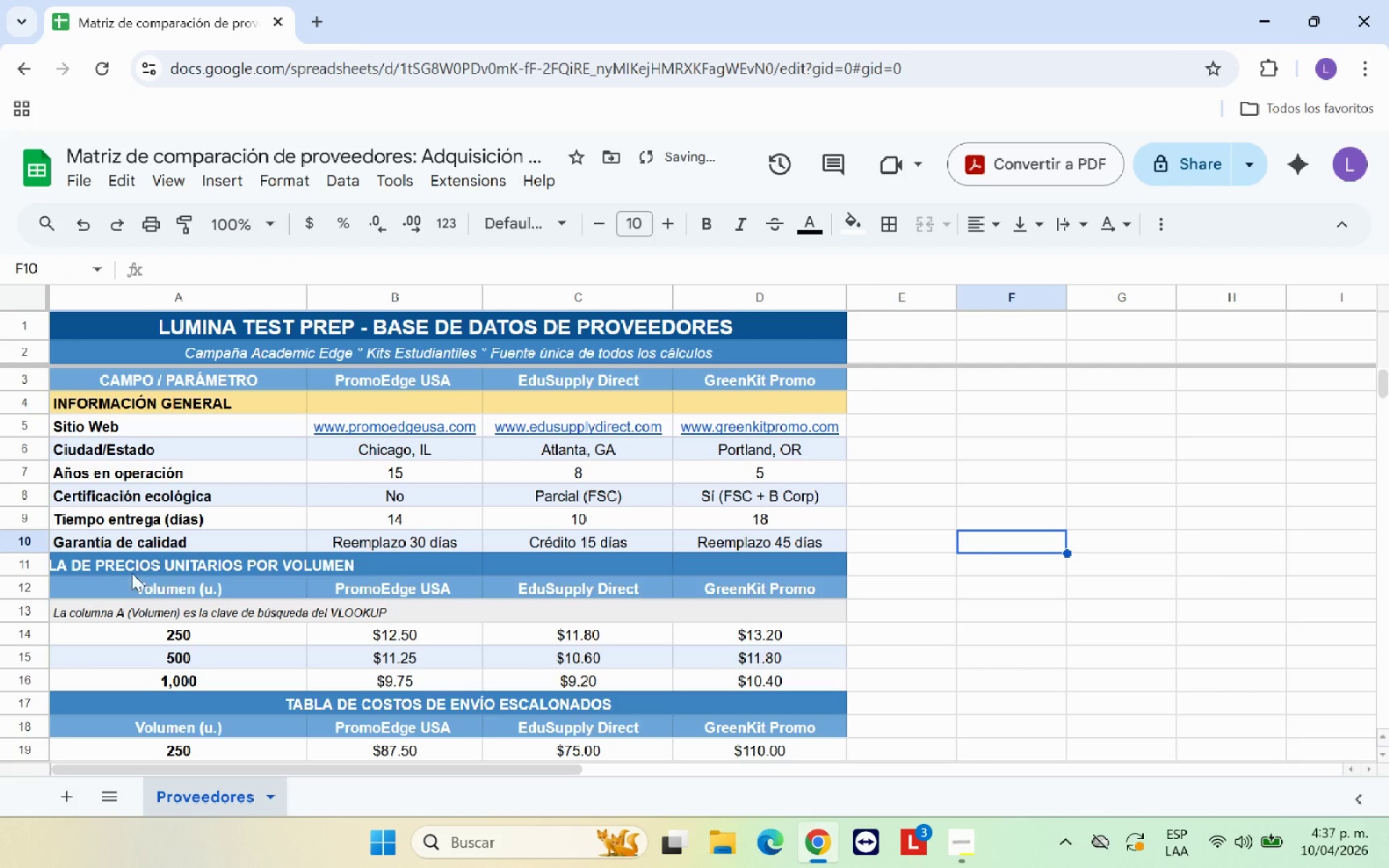 
left_click([143, 566])
 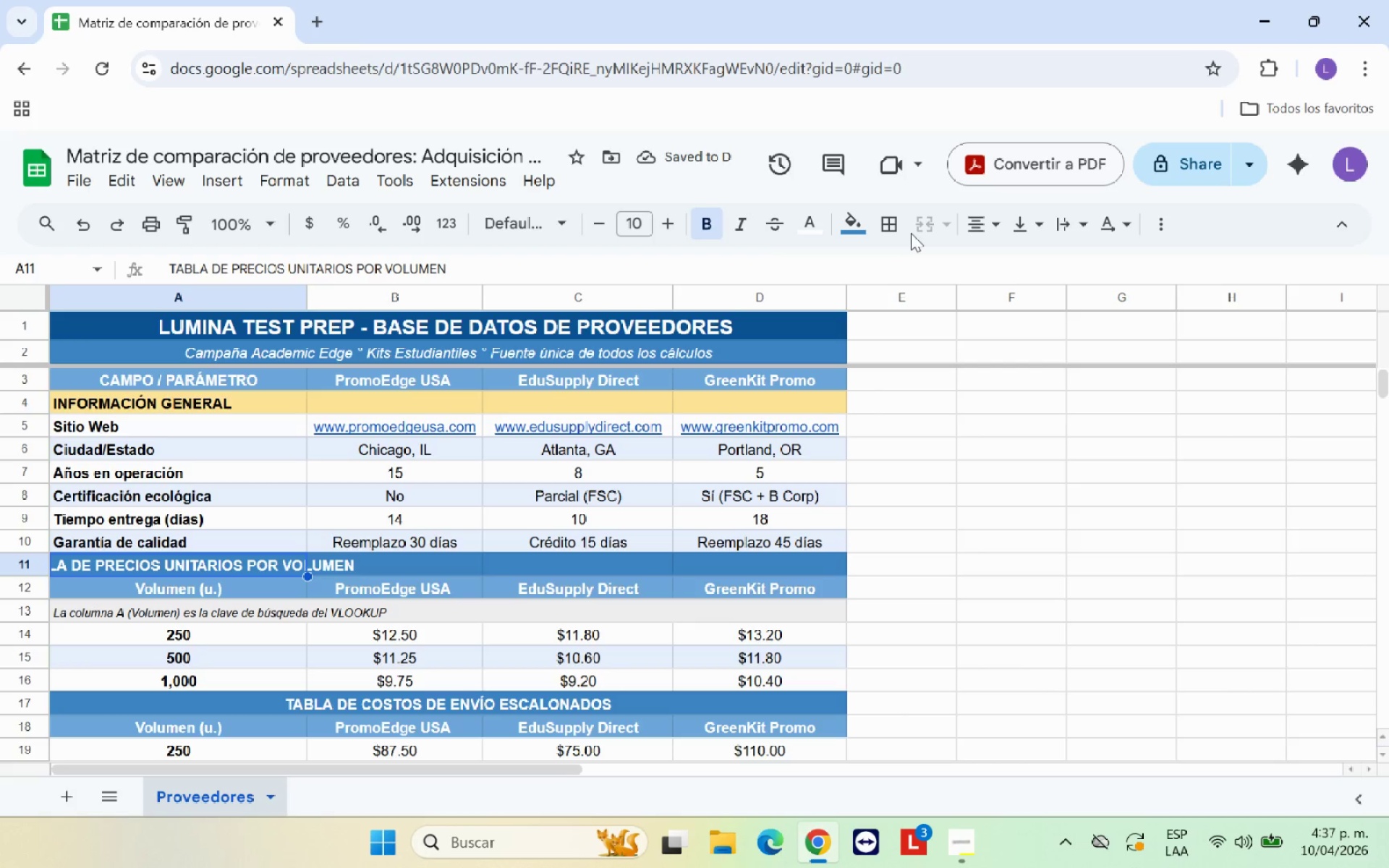 
wait(5.75)
 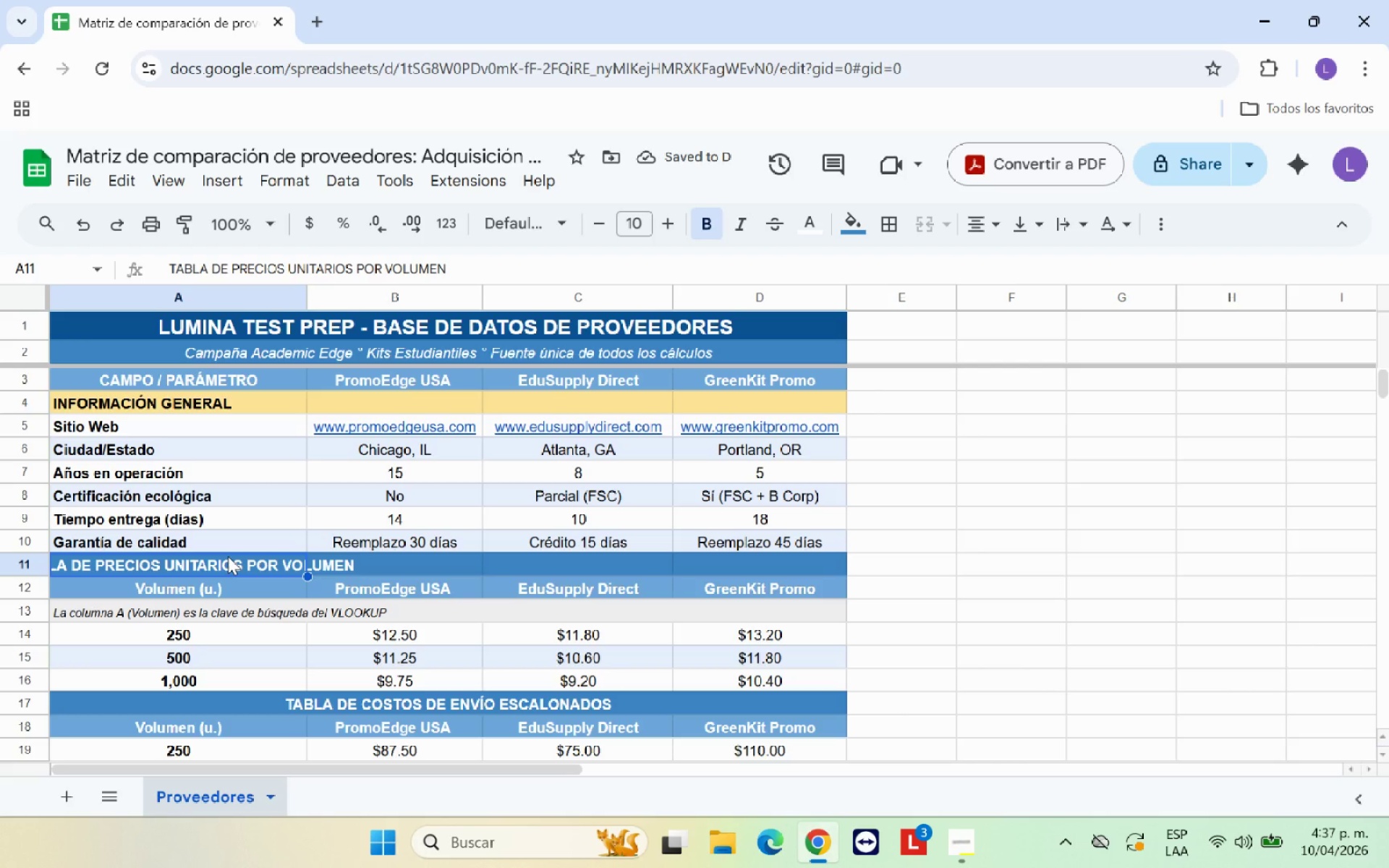 
left_click([988, 518])
 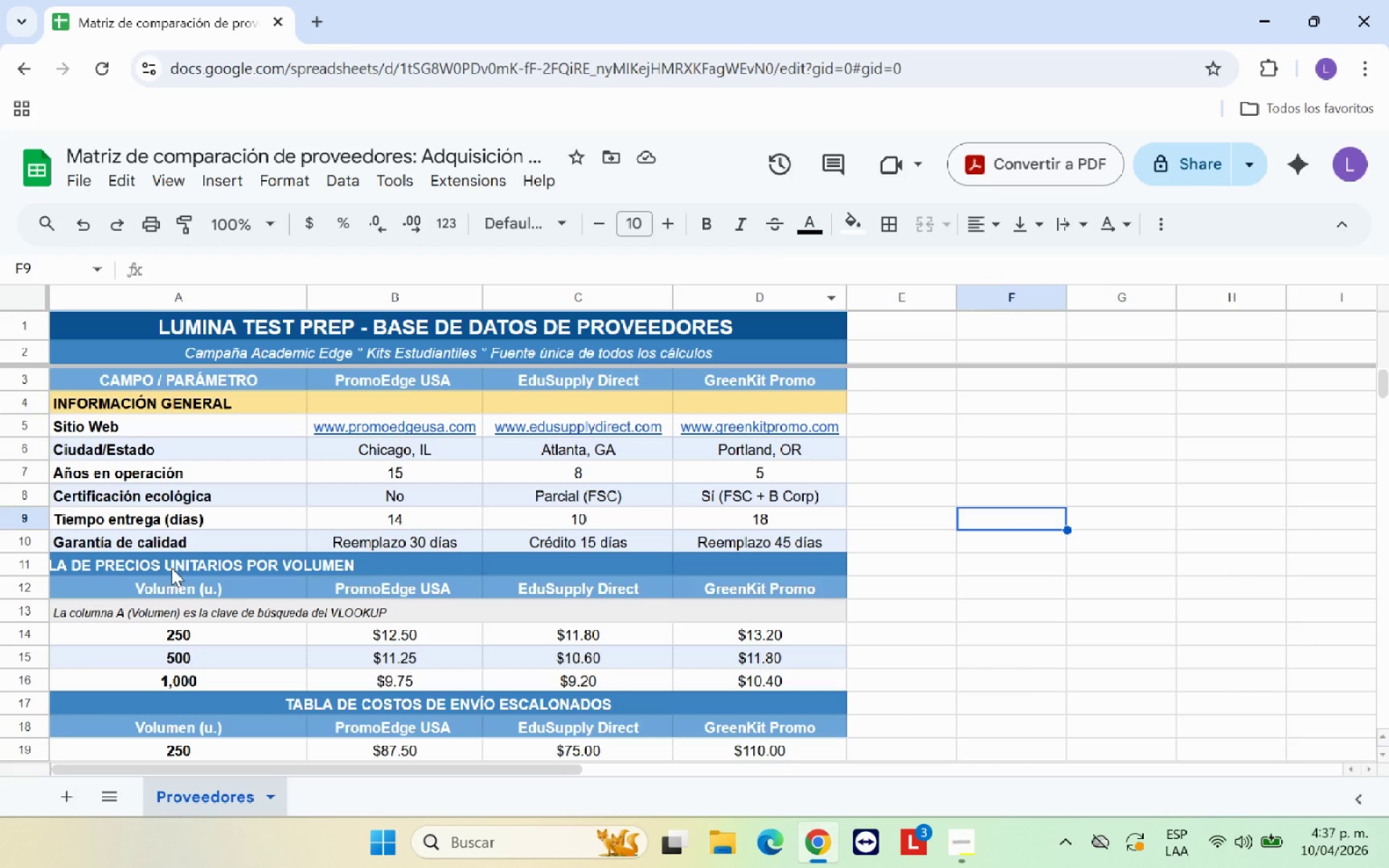 
left_click([172, 563])
 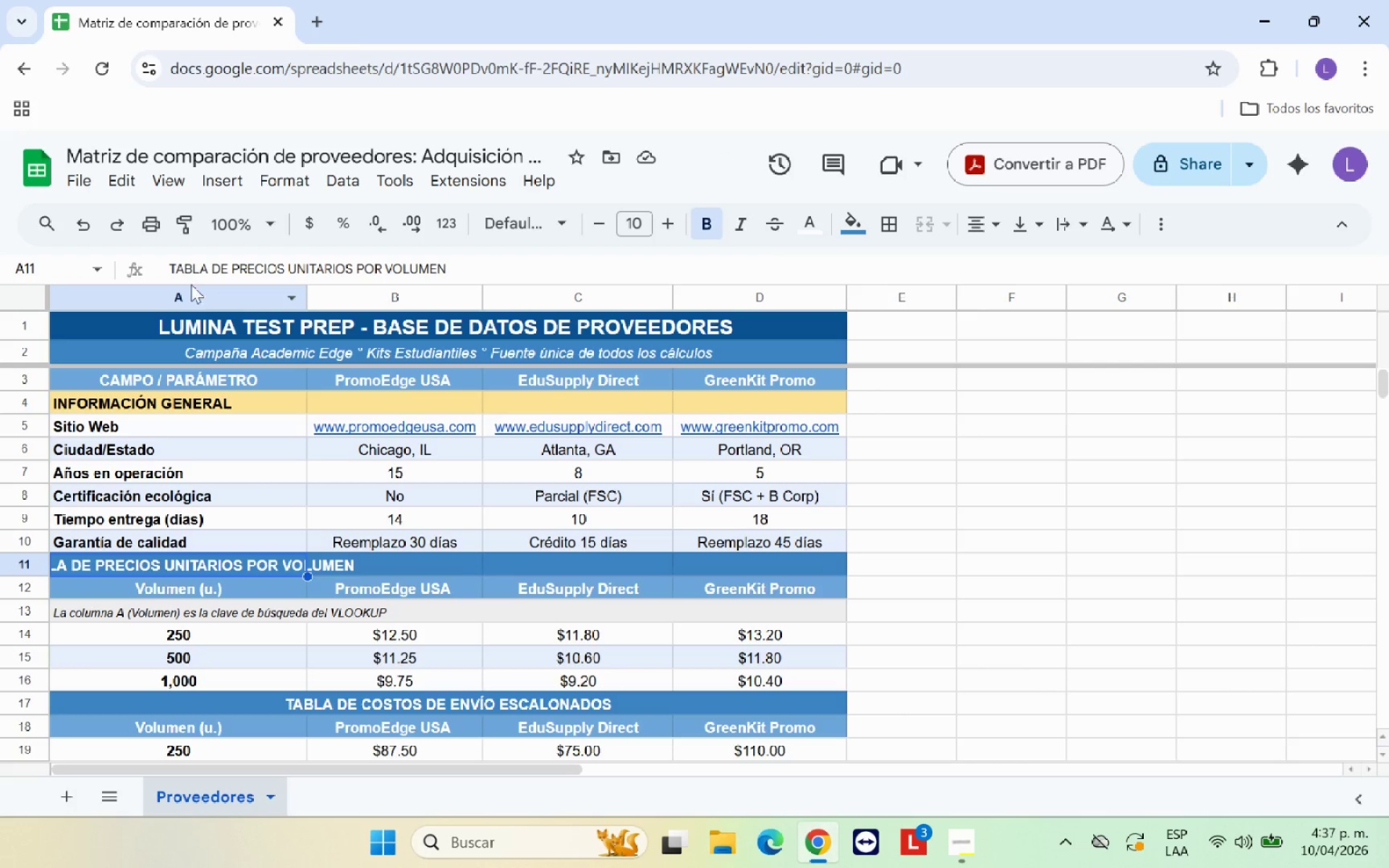 
left_click_drag(start_coordinate=[171, 268], to_coordinate=[148, 267])
 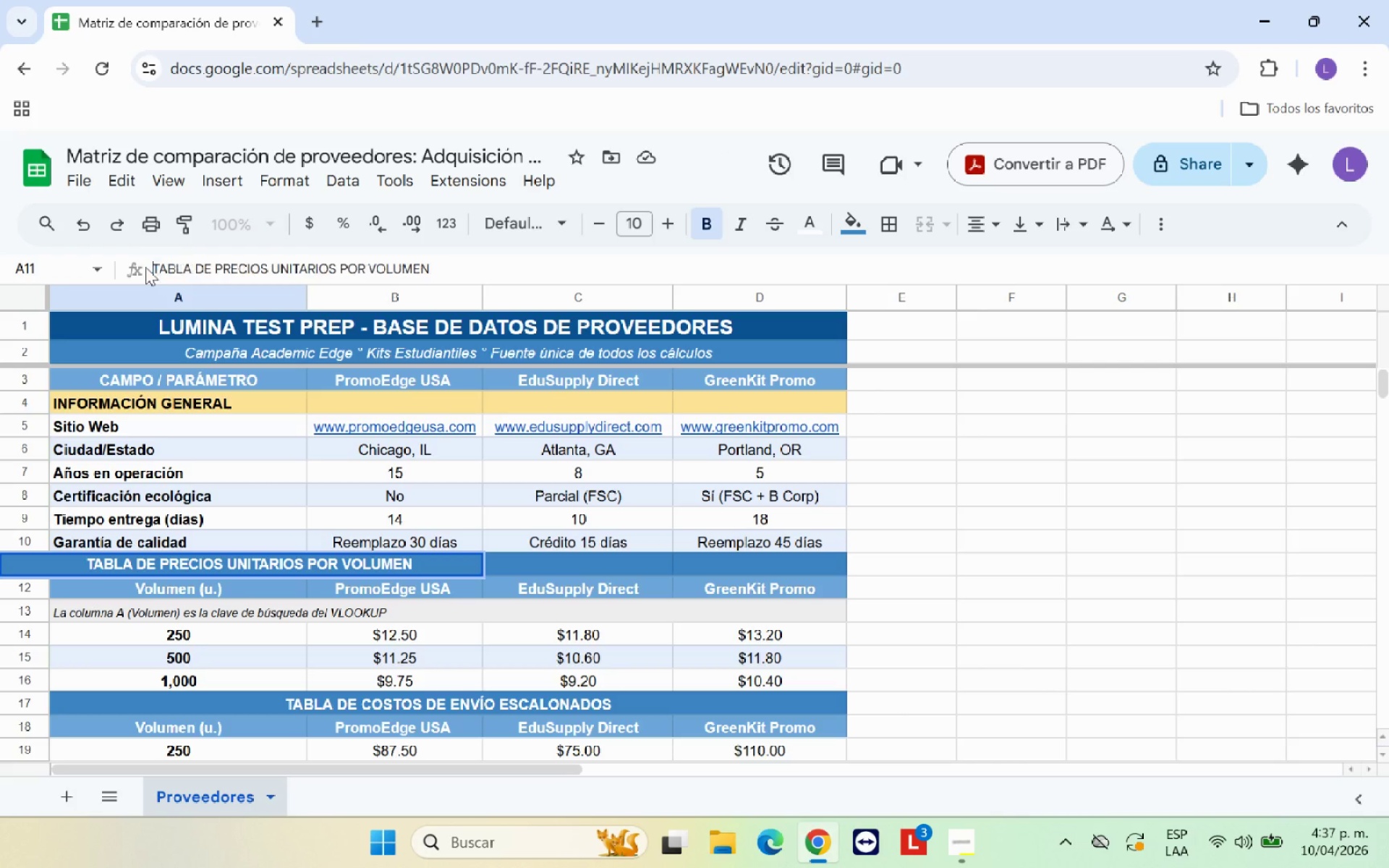 
key(Backspace)
 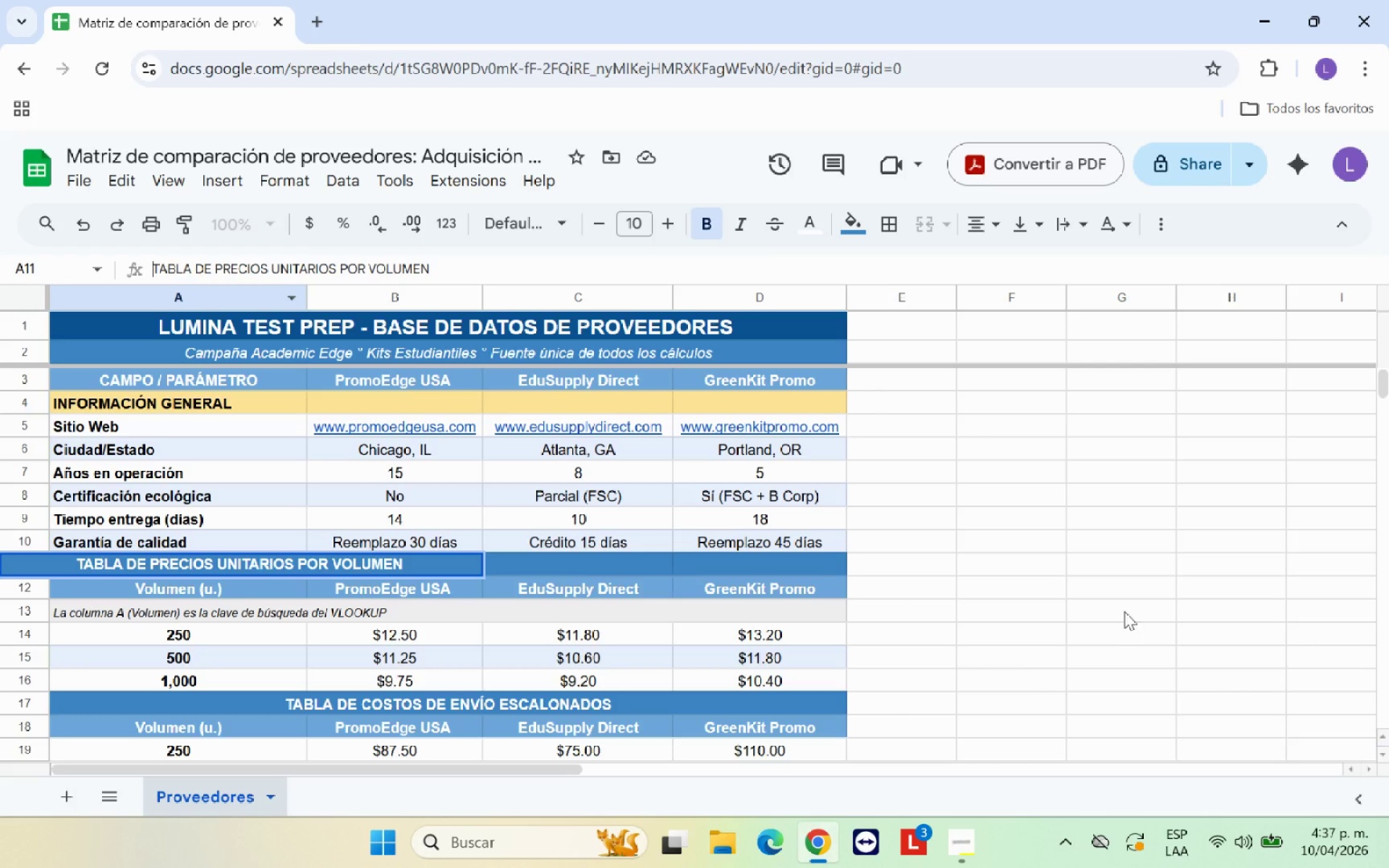 
left_click([1147, 611])
 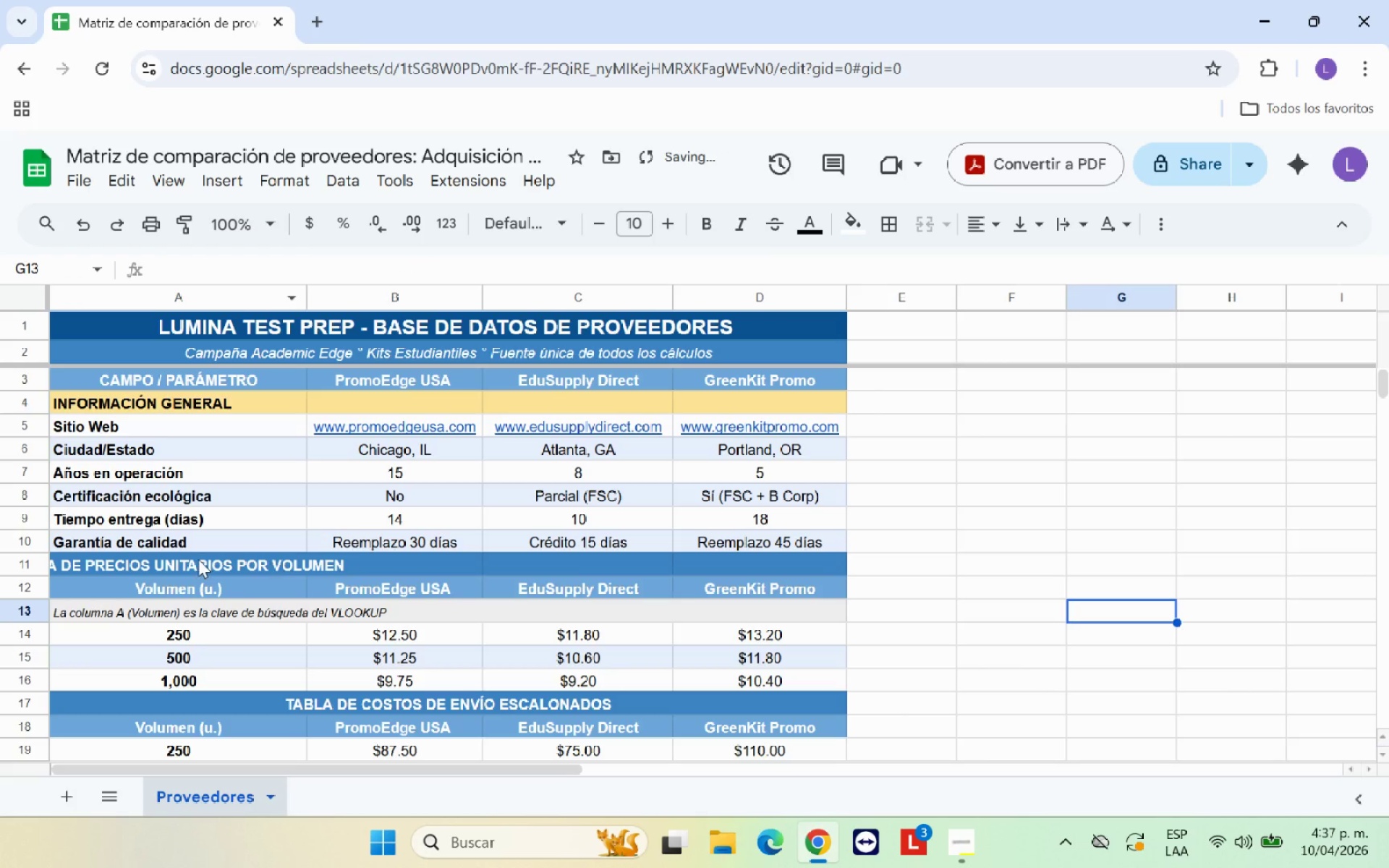 
left_click_drag(start_coordinate=[201, 558], to_coordinate=[710, 566])
 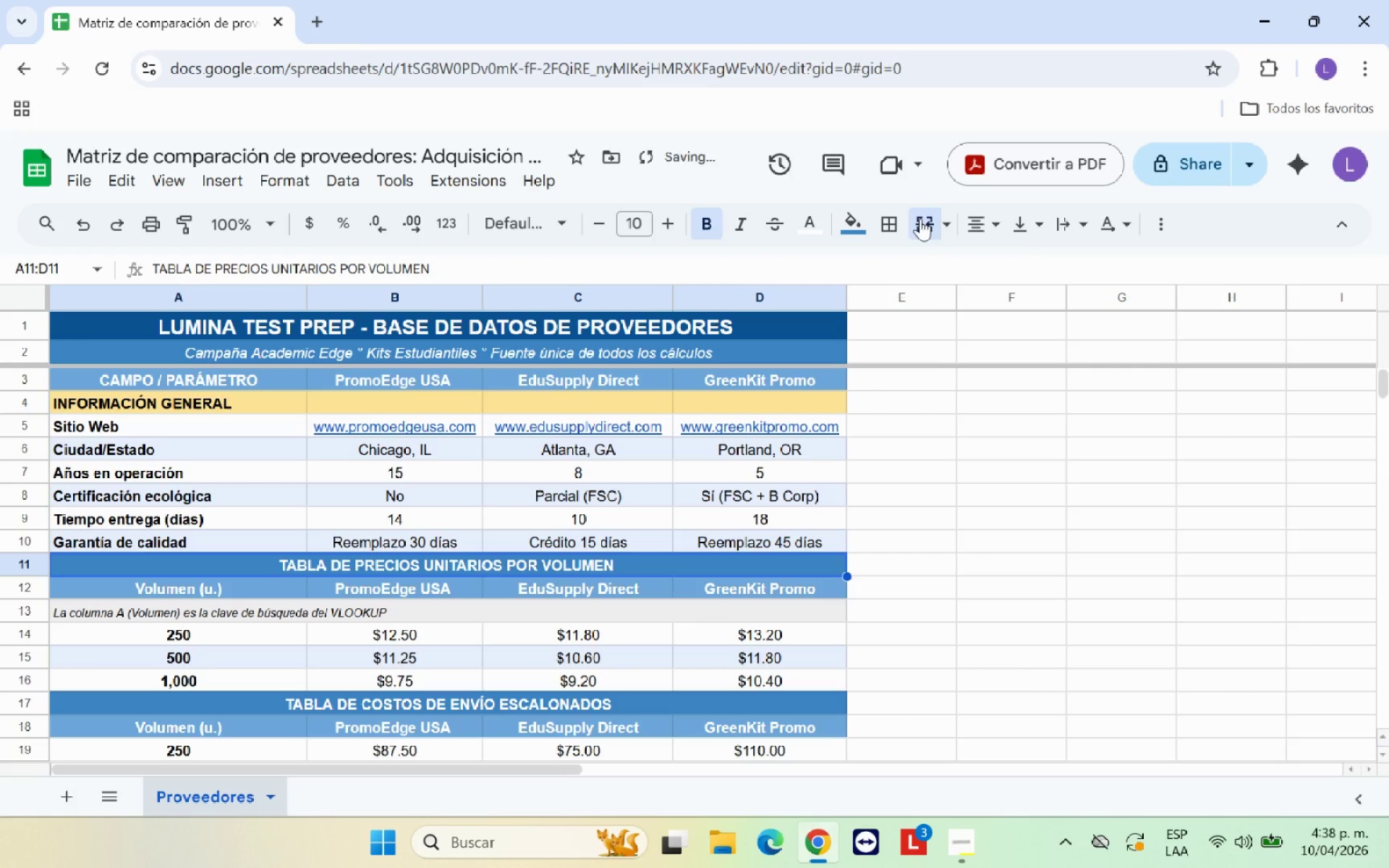 
left_click([1035, 508])
 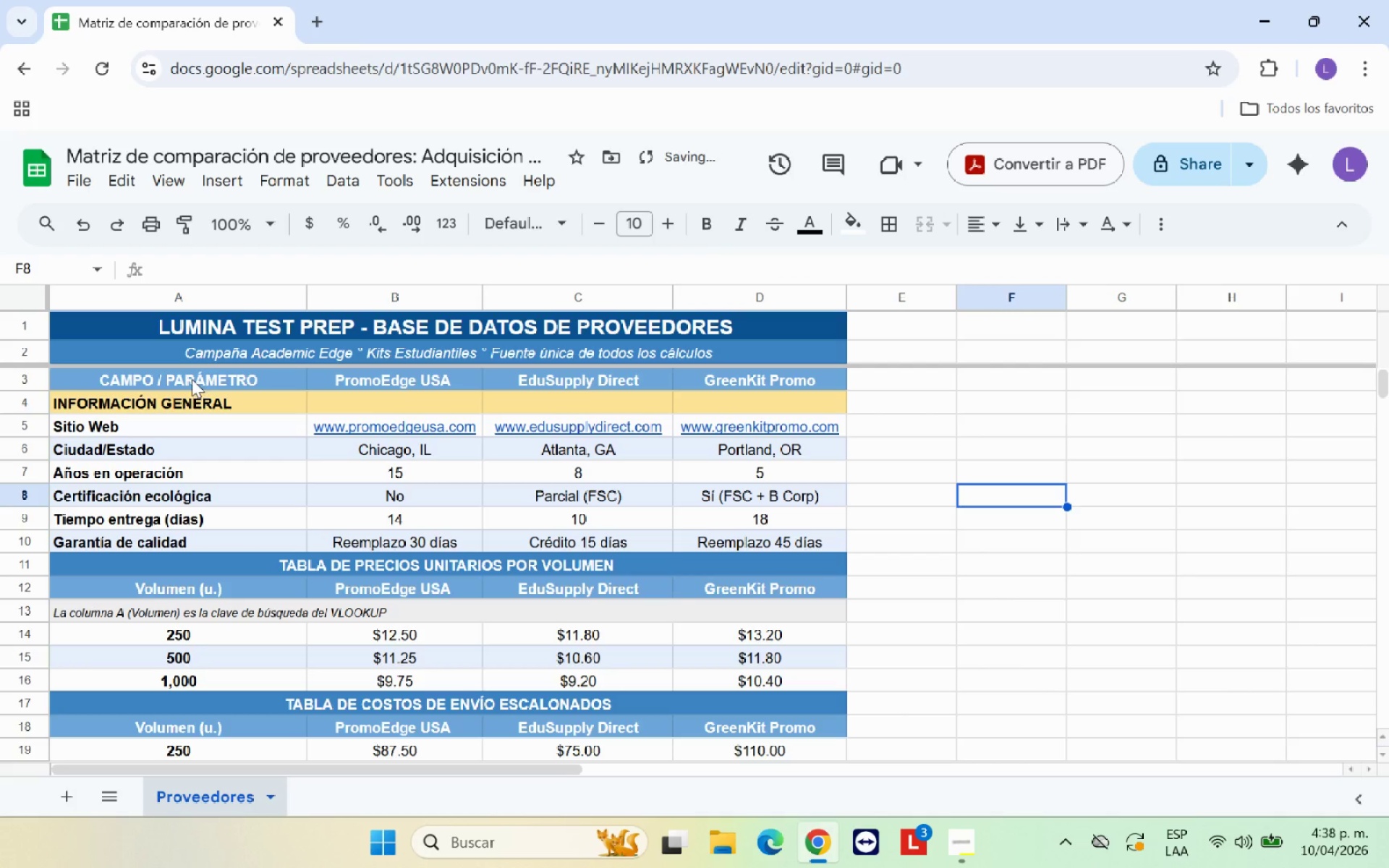 
left_click_drag(start_coordinate=[192, 379], to_coordinate=[191, 533])
 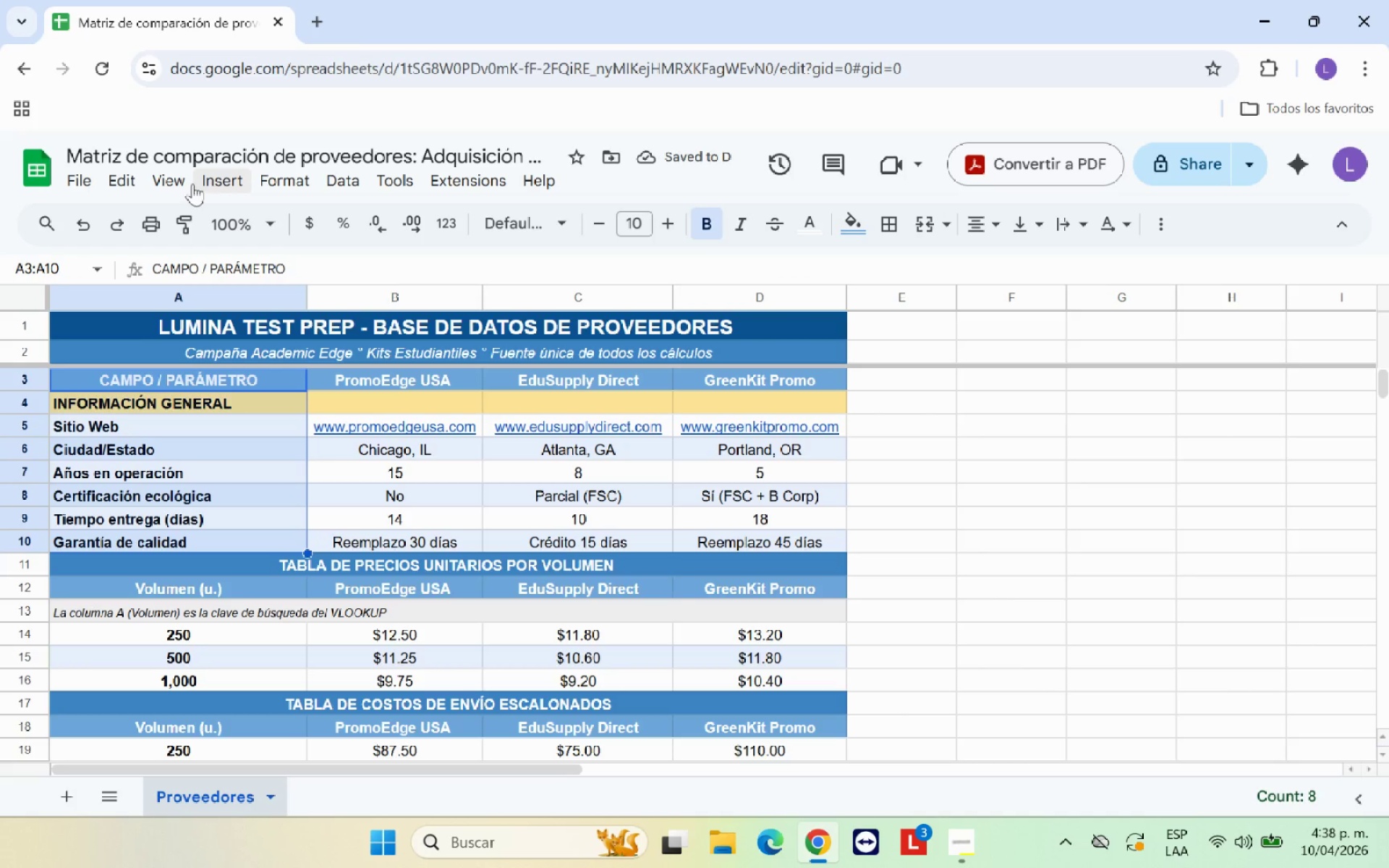 
left_click([190, 184])
 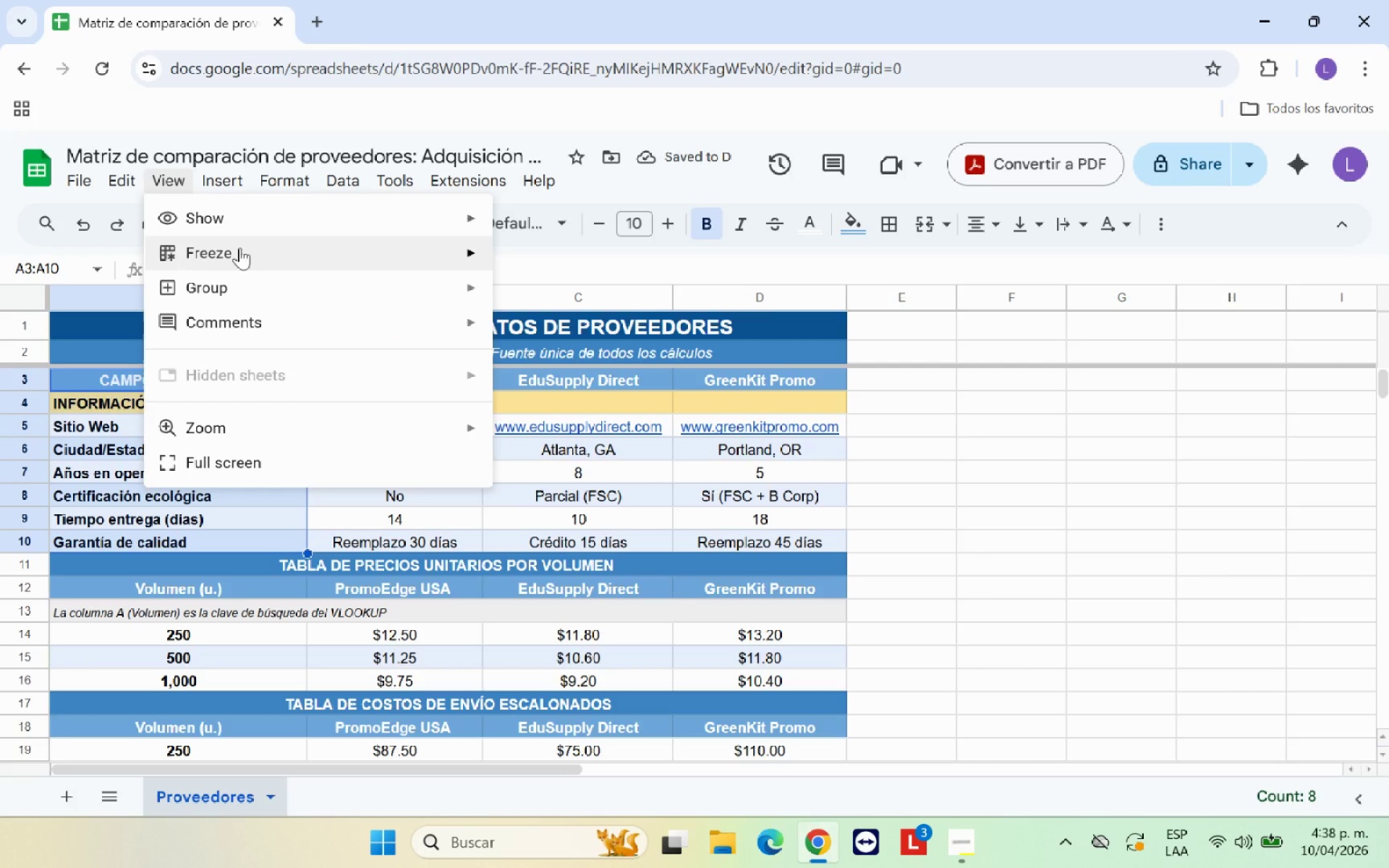 
left_click([245, 253])
 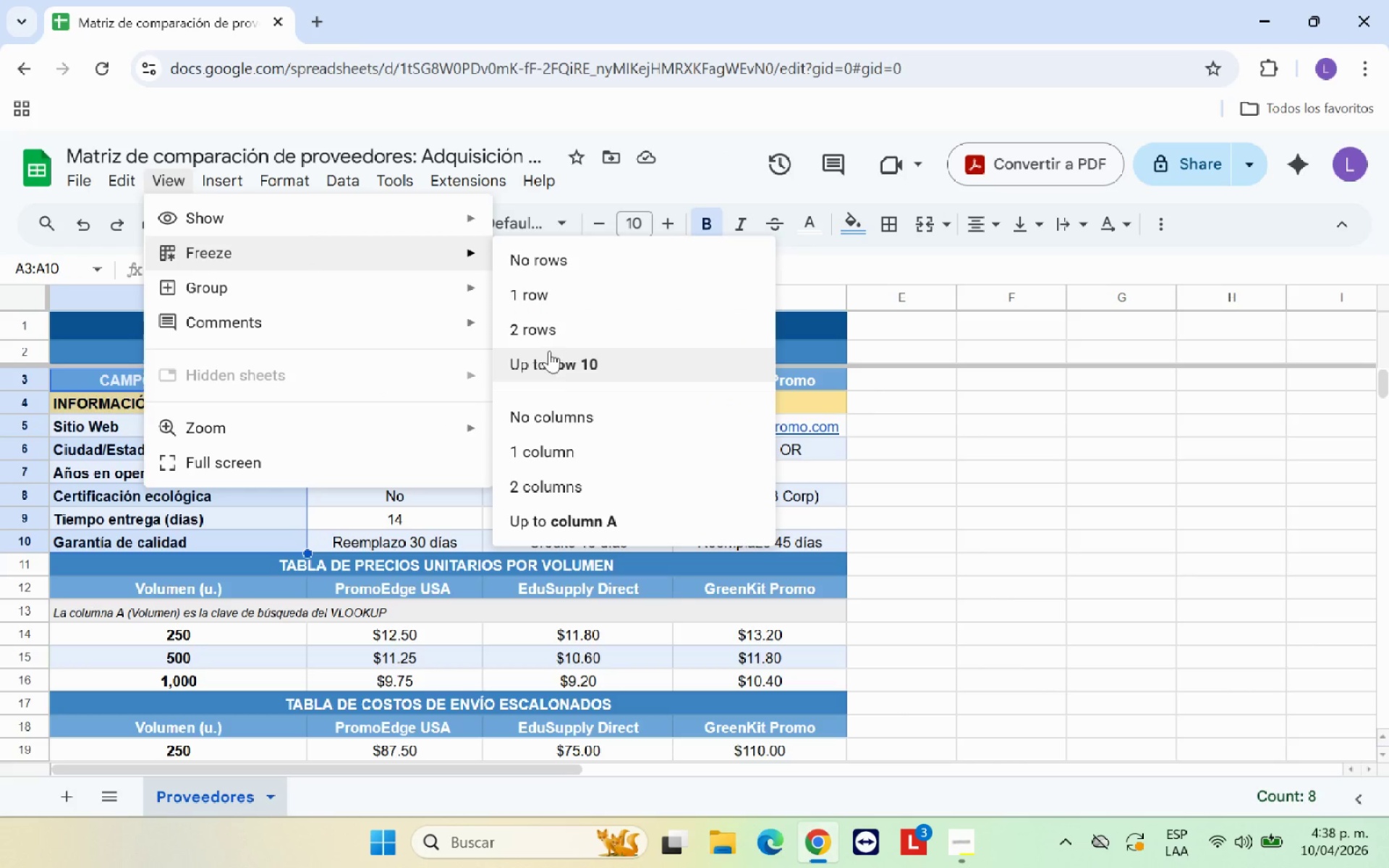 
left_click([556, 365])
 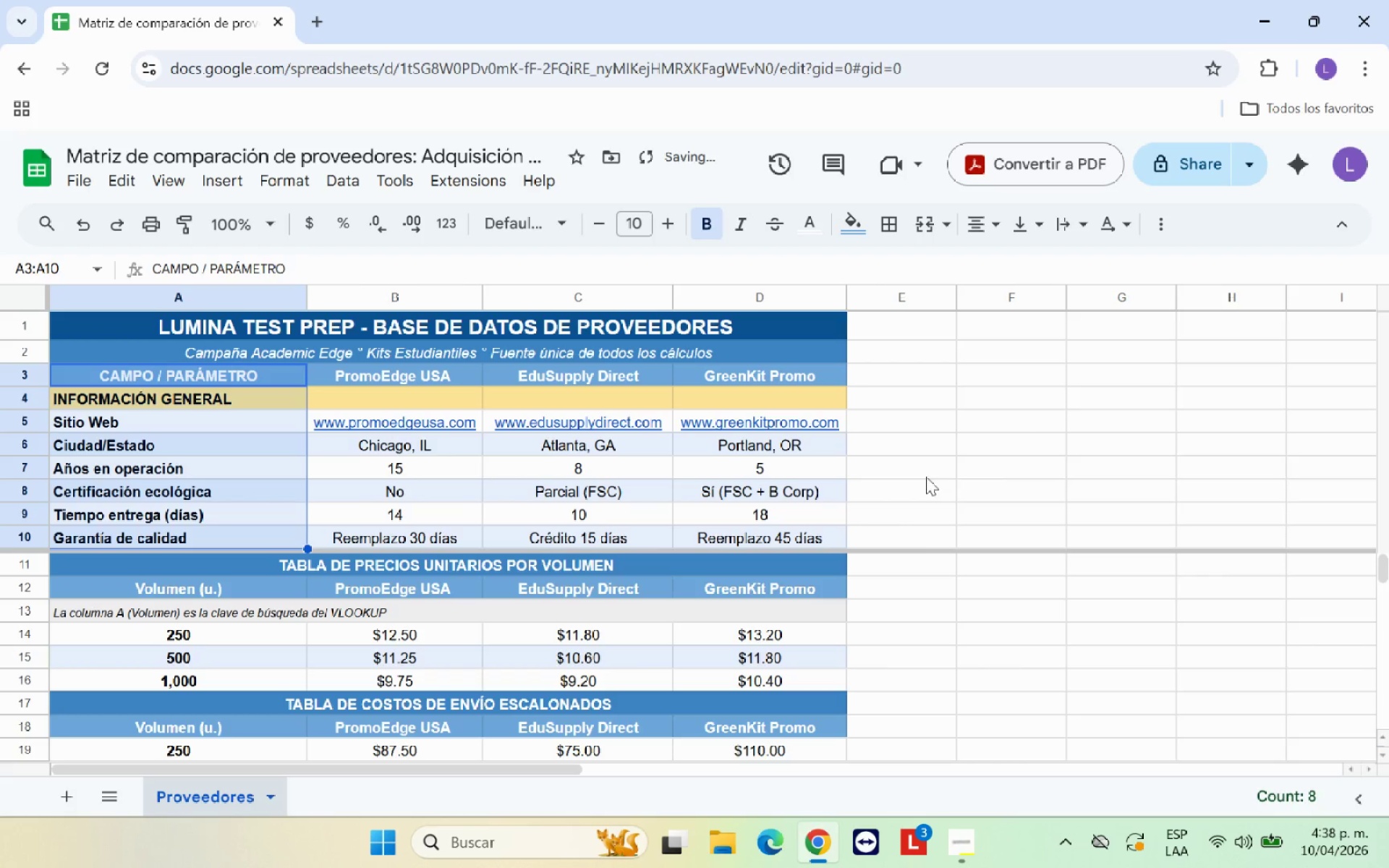 
left_click([1023, 485])
 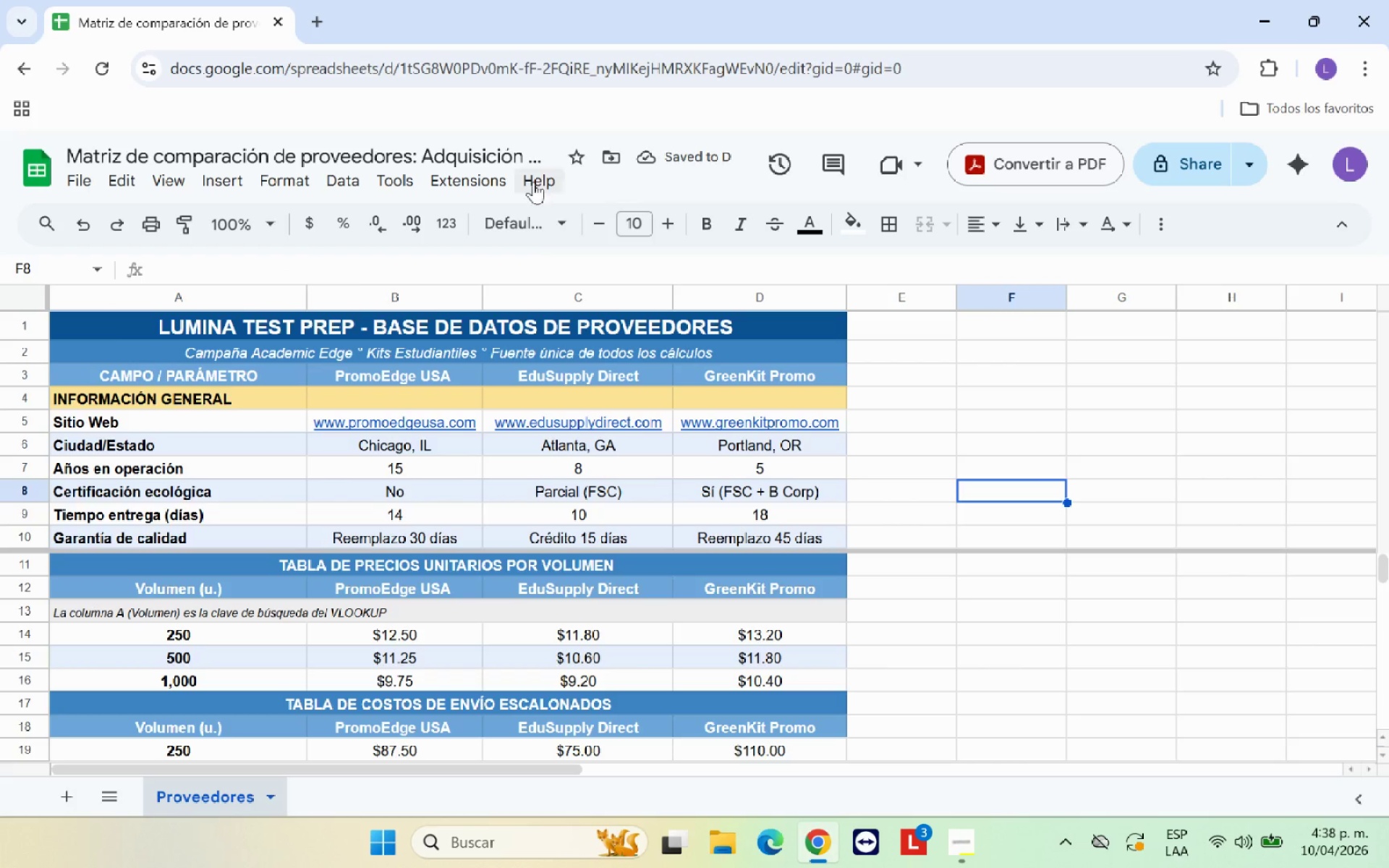 
left_click([85, 228])
 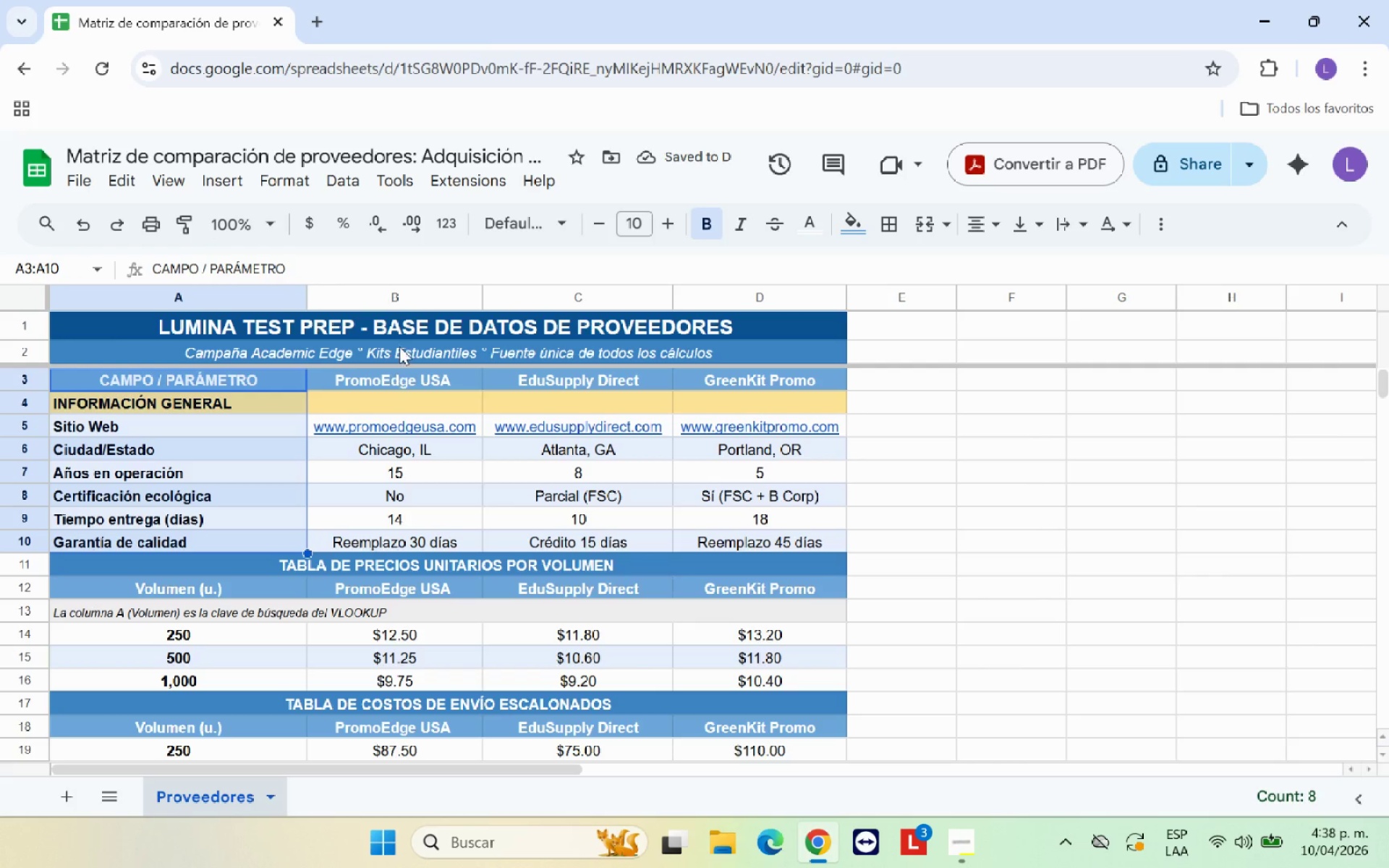 
wait(5.39)
 